 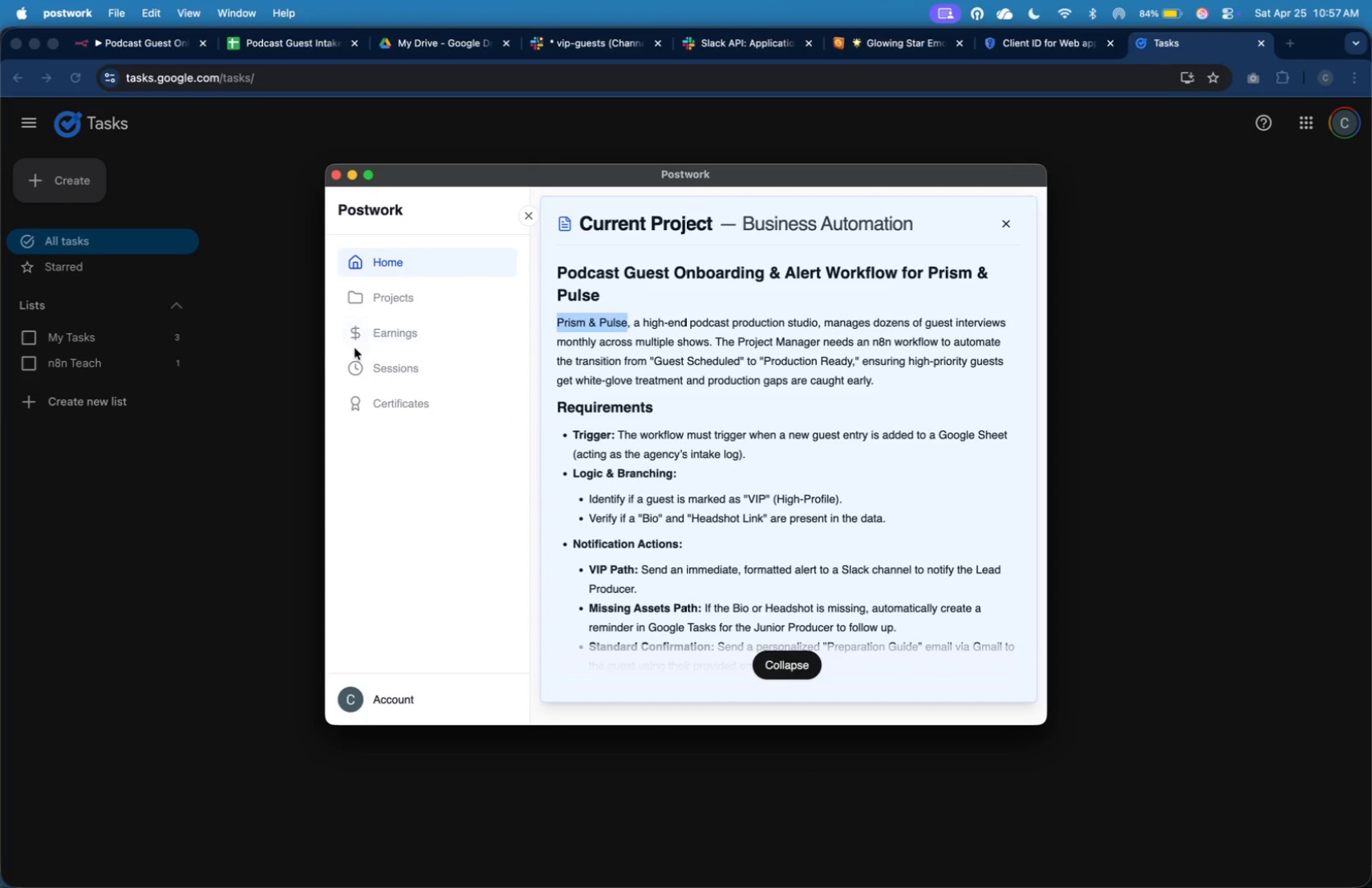 
key(Meta+V)
 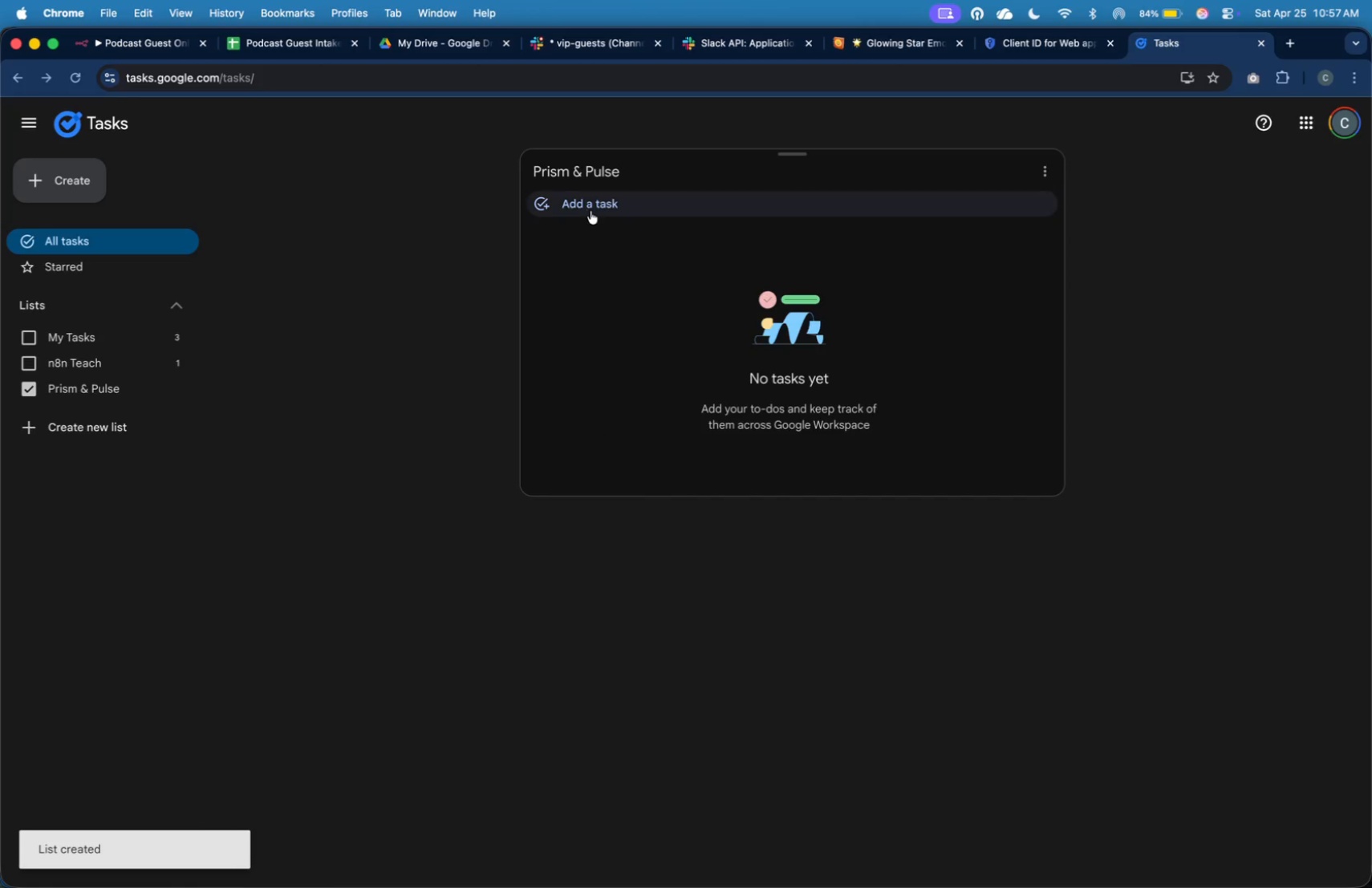 
left_click([168, 55])
 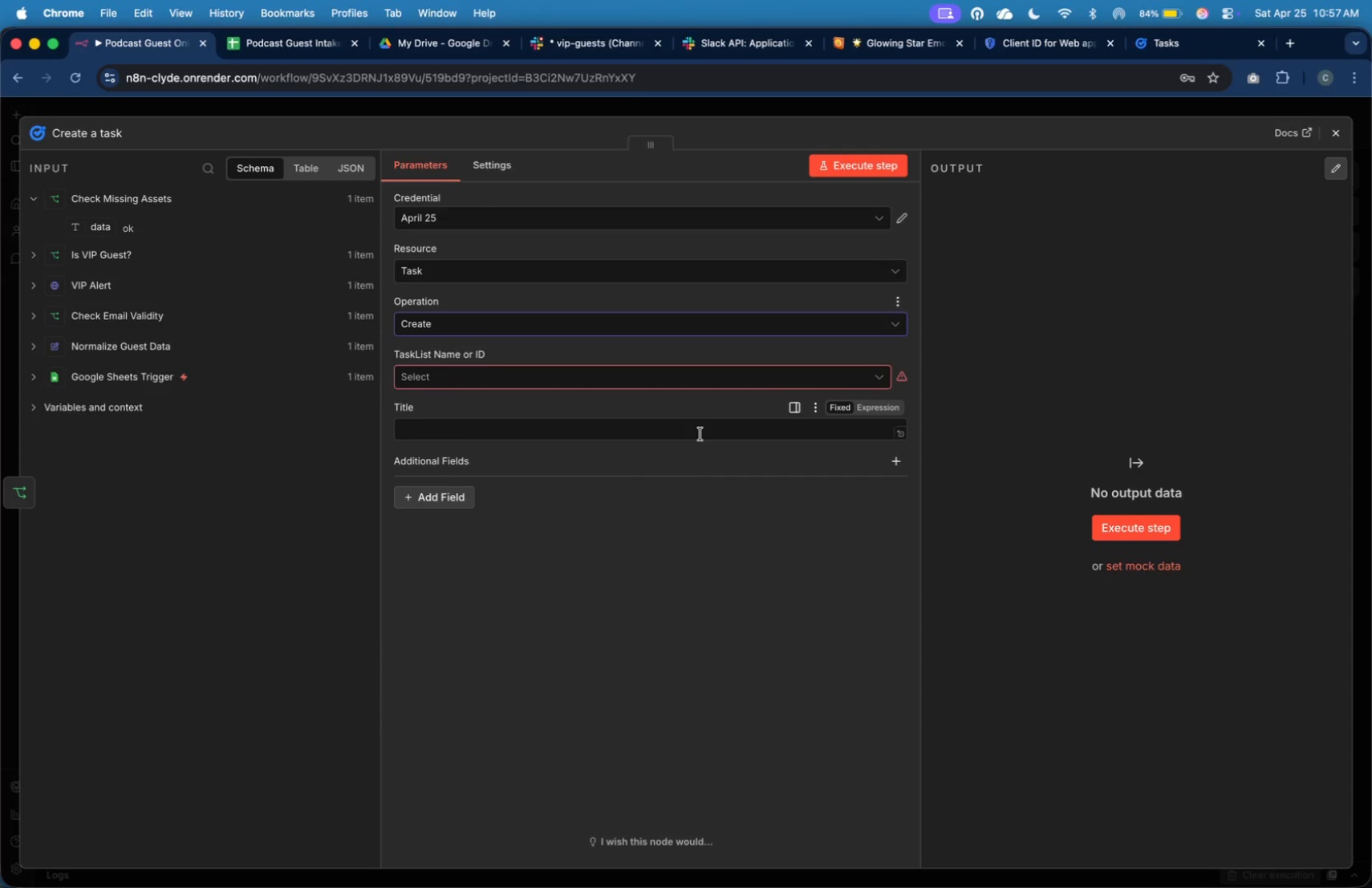 
left_click([694, 381])
 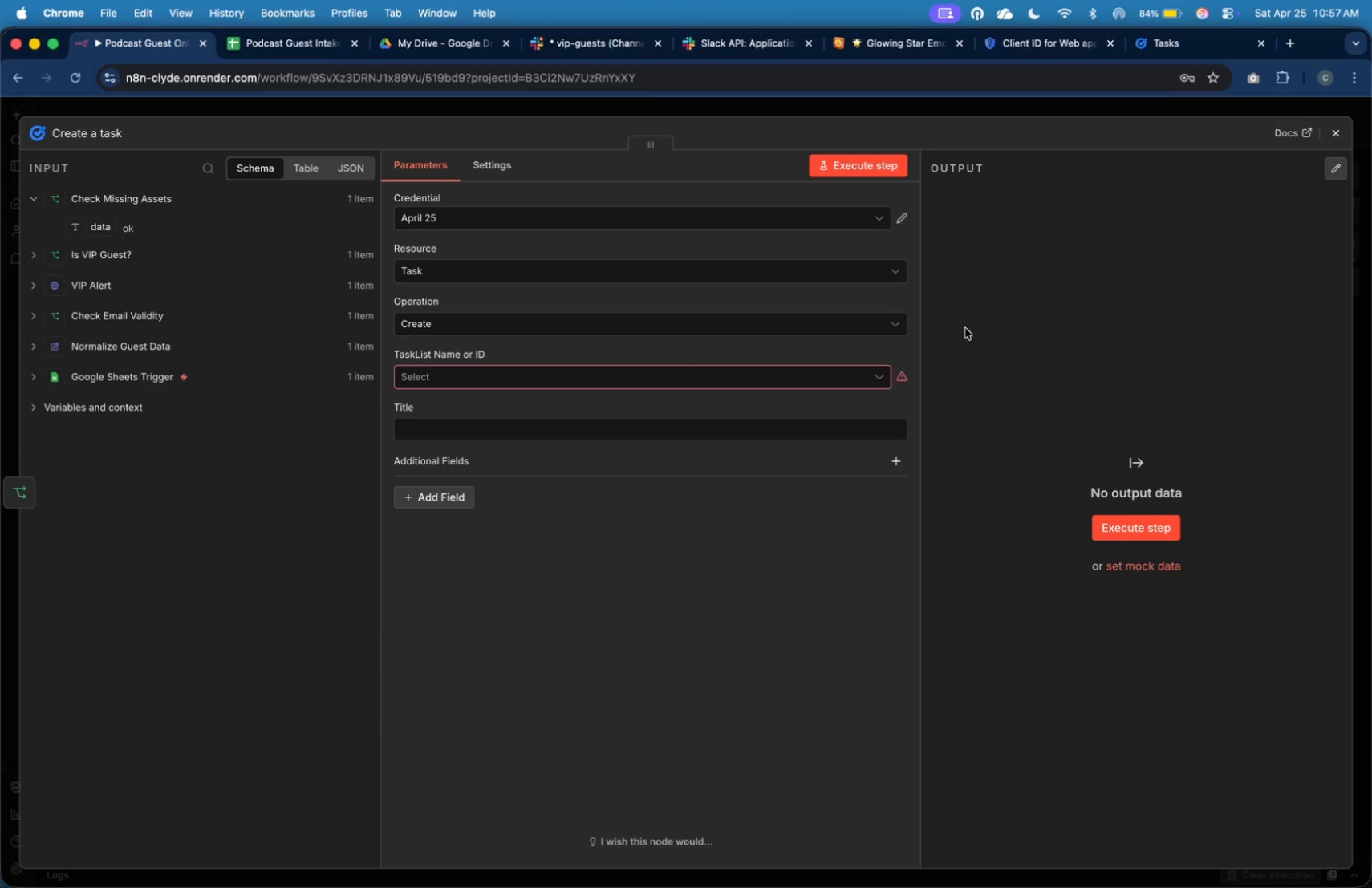 
left_click([1332, 131])
 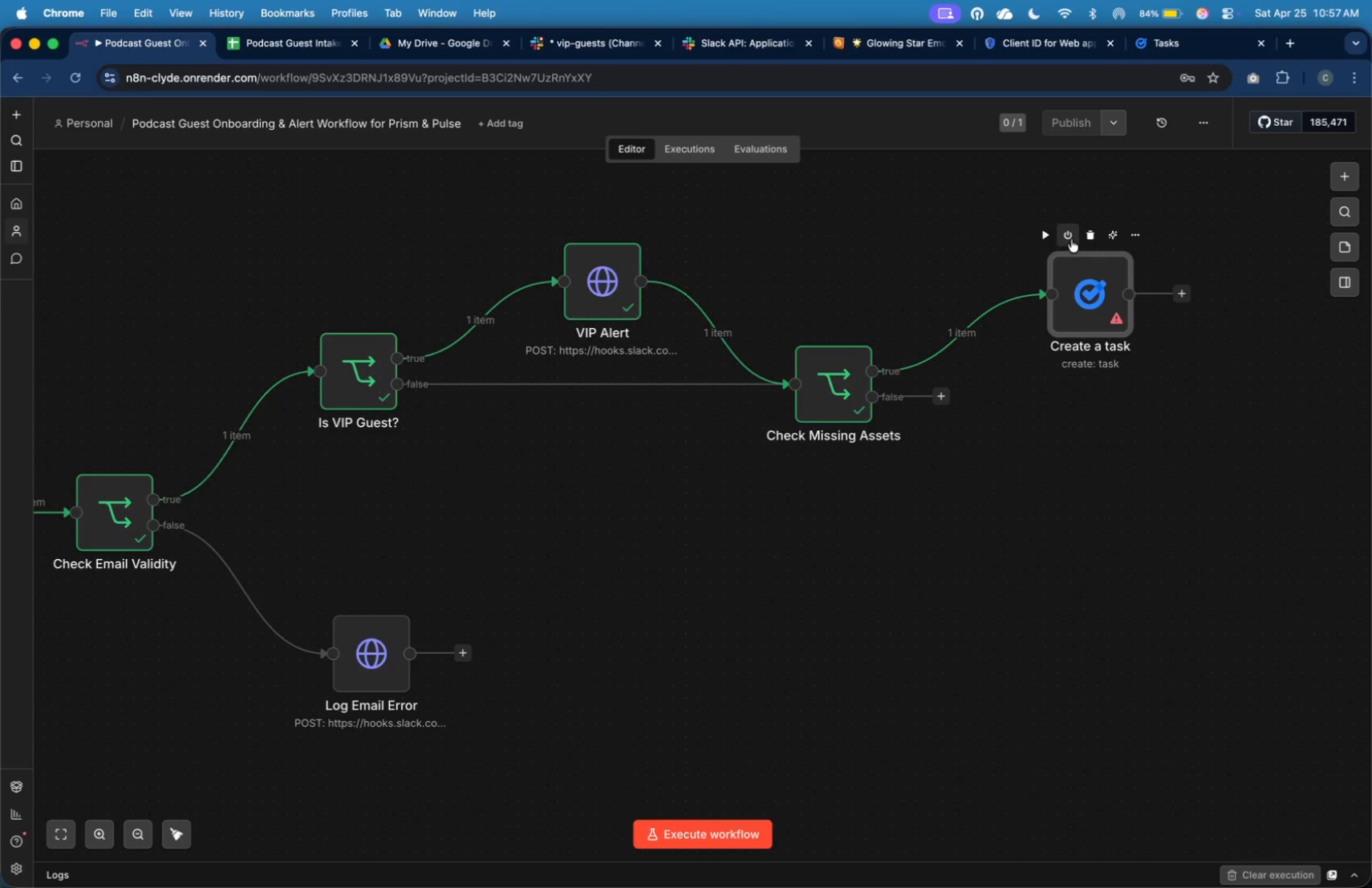 
left_click([1090, 233])
 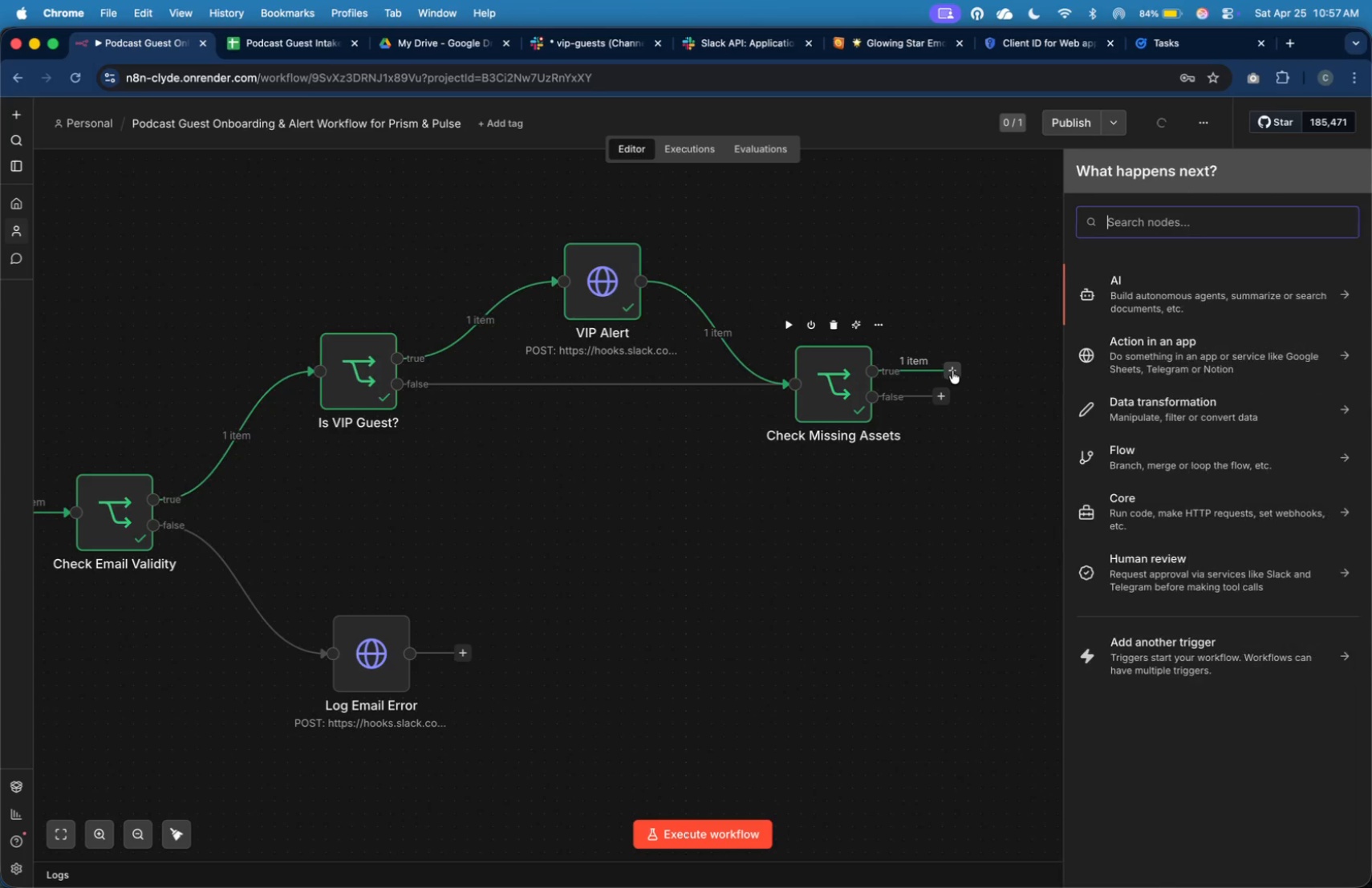 
type(tasks)
 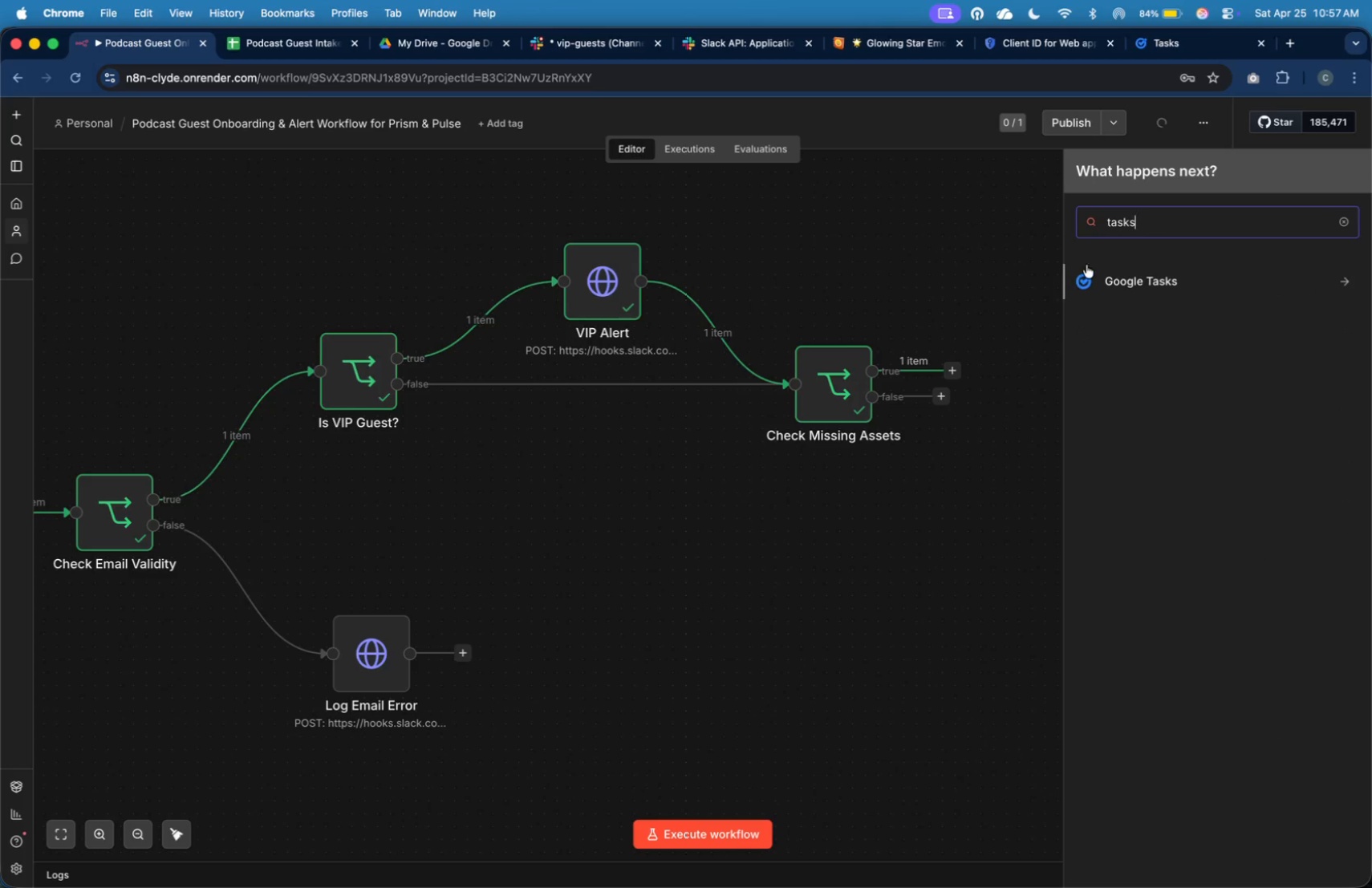 
left_click([1094, 277])
 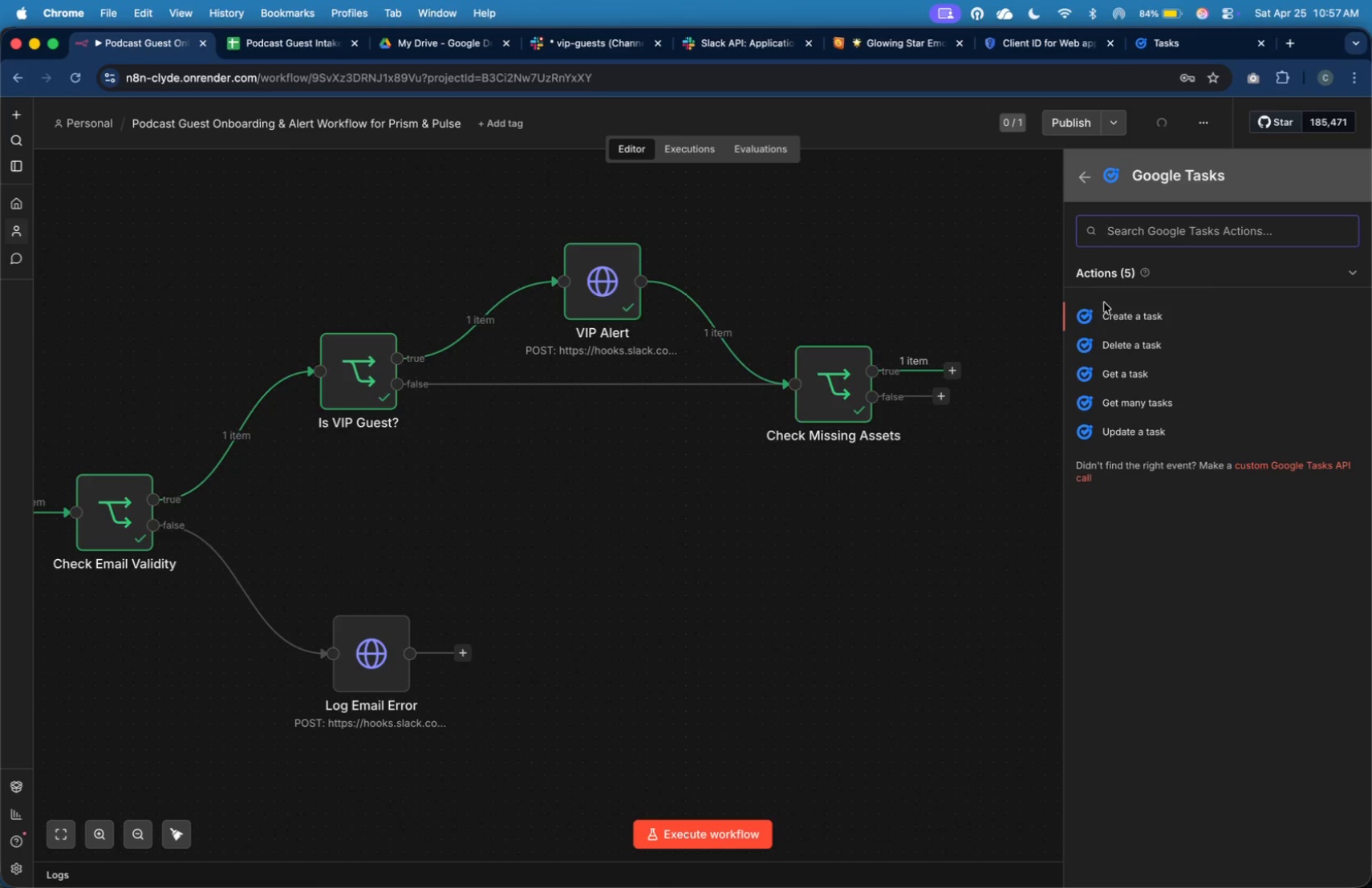 
left_click([1113, 316])
 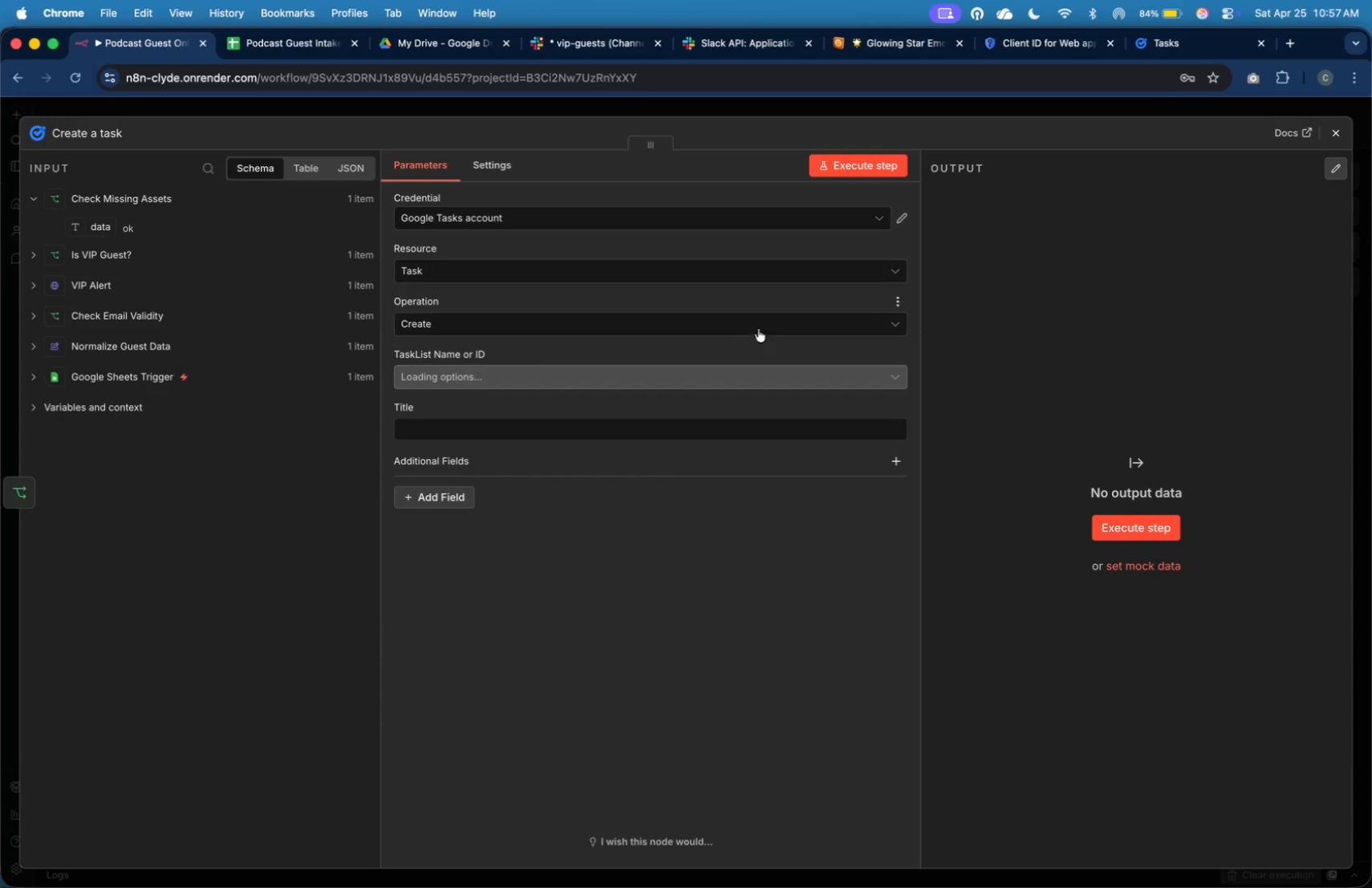 
left_click([774, 229])
 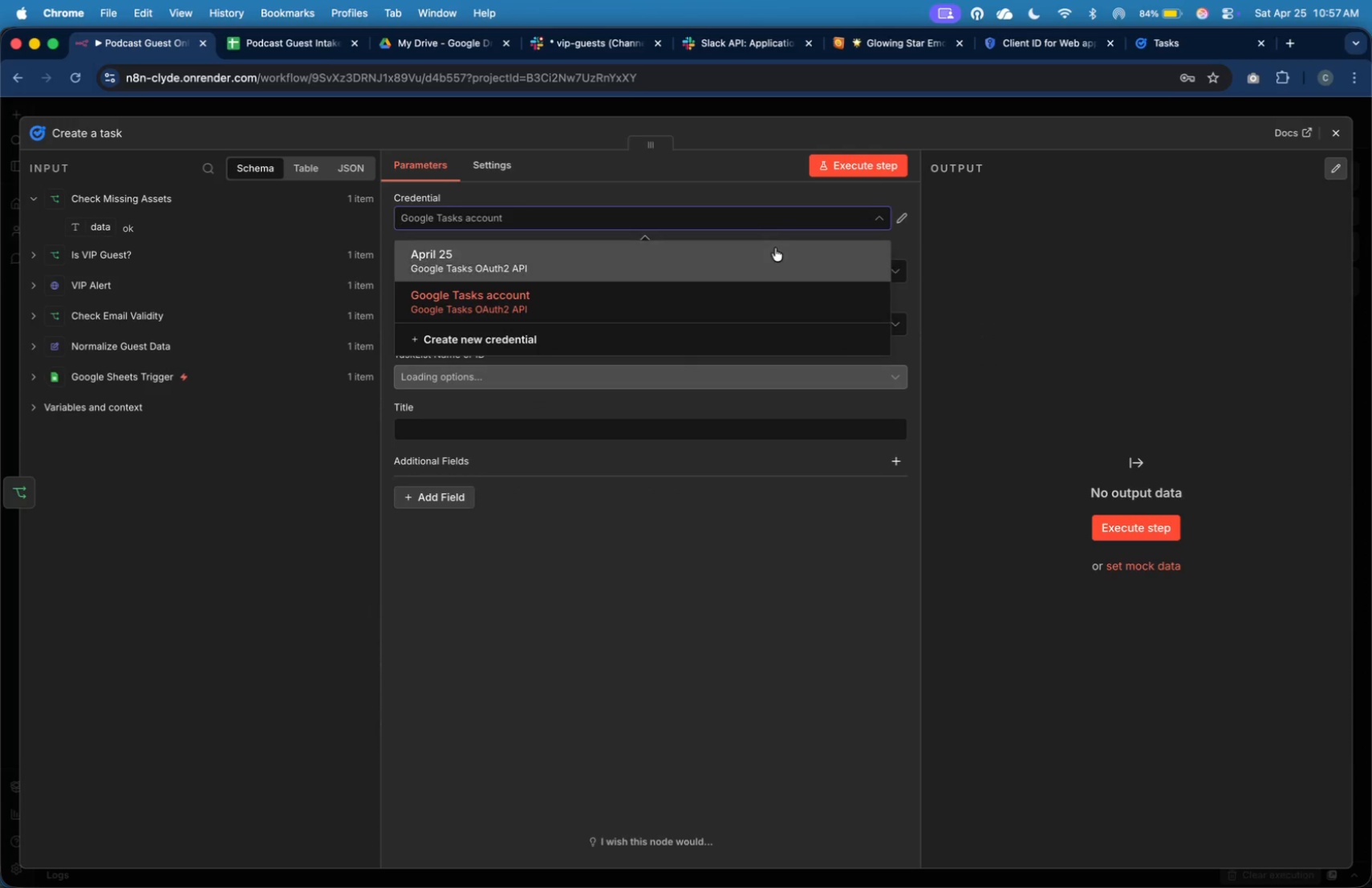 
left_click([775, 249])
 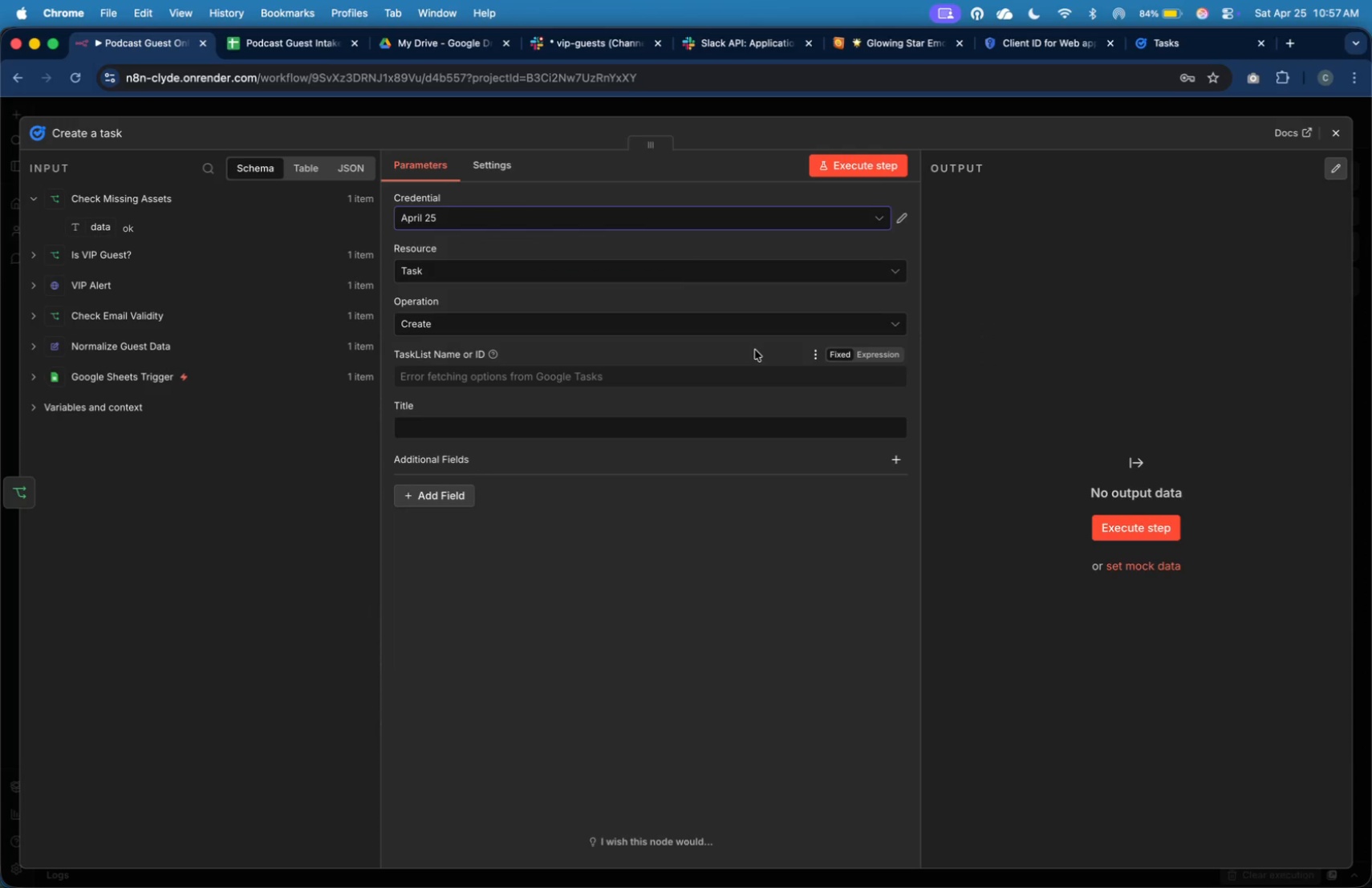 
left_click([746, 375])
 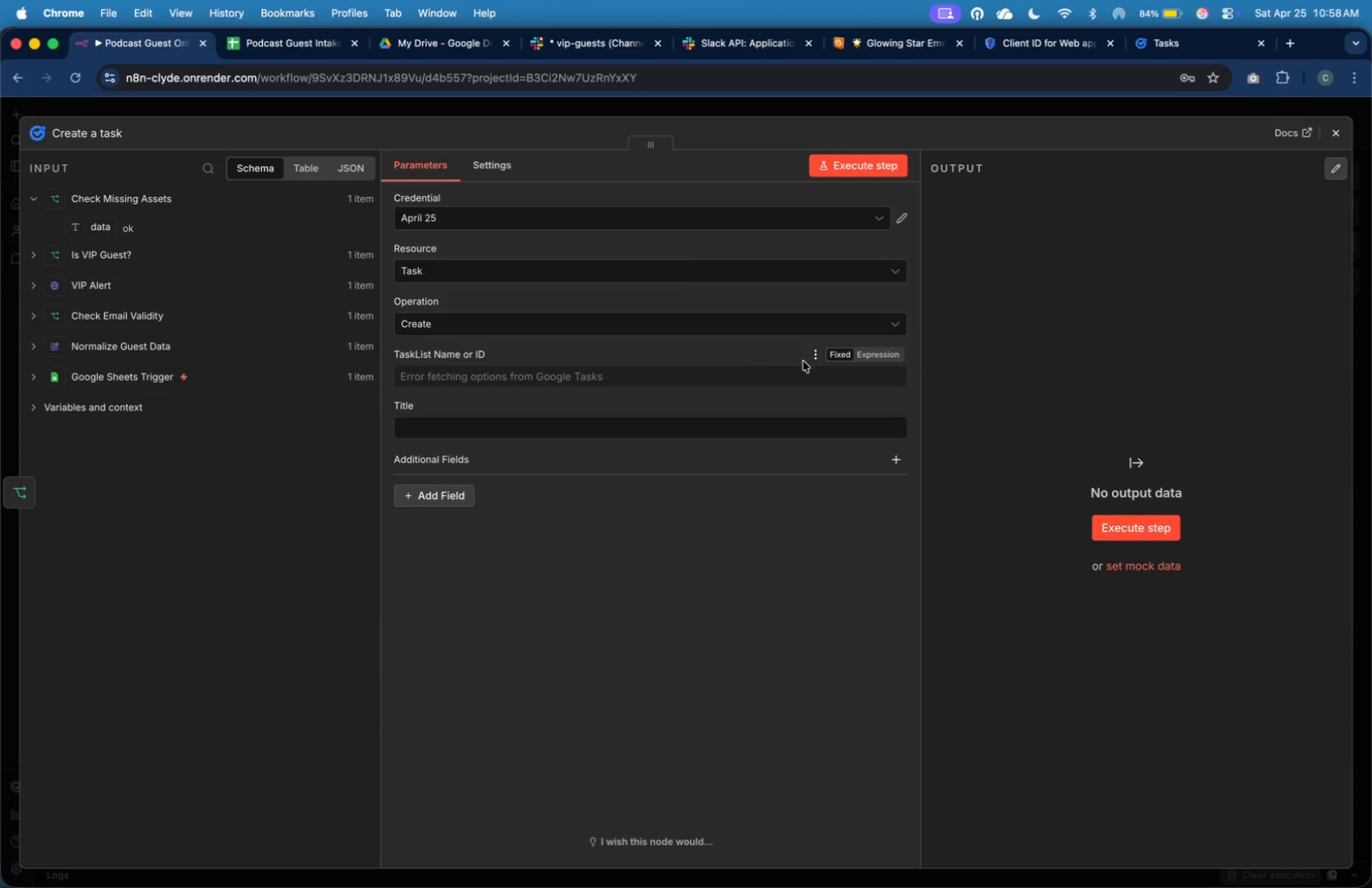 
left_click([802, 374])
 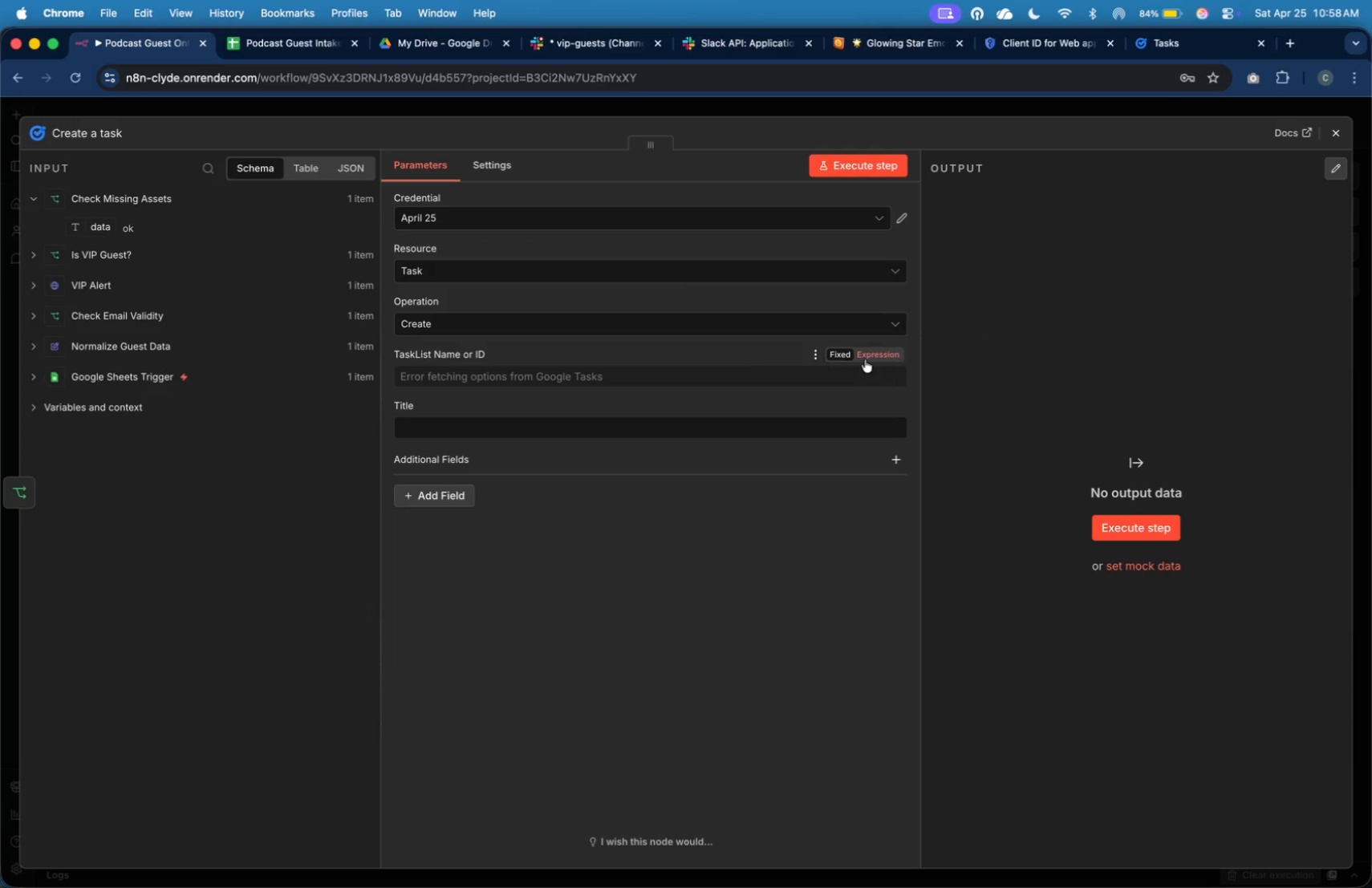 
left_click([869, 359])
 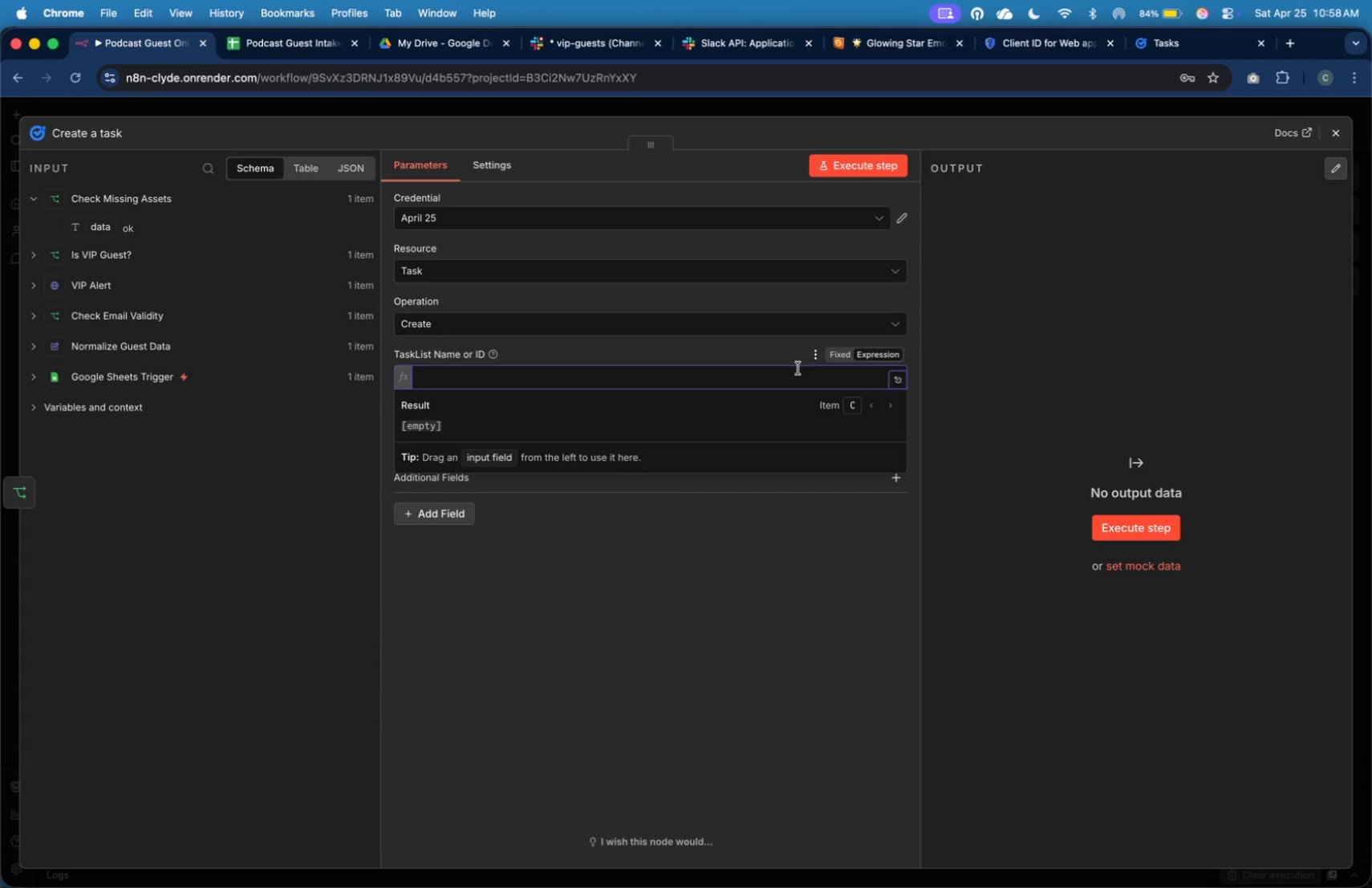 
left_click([974, 351])
 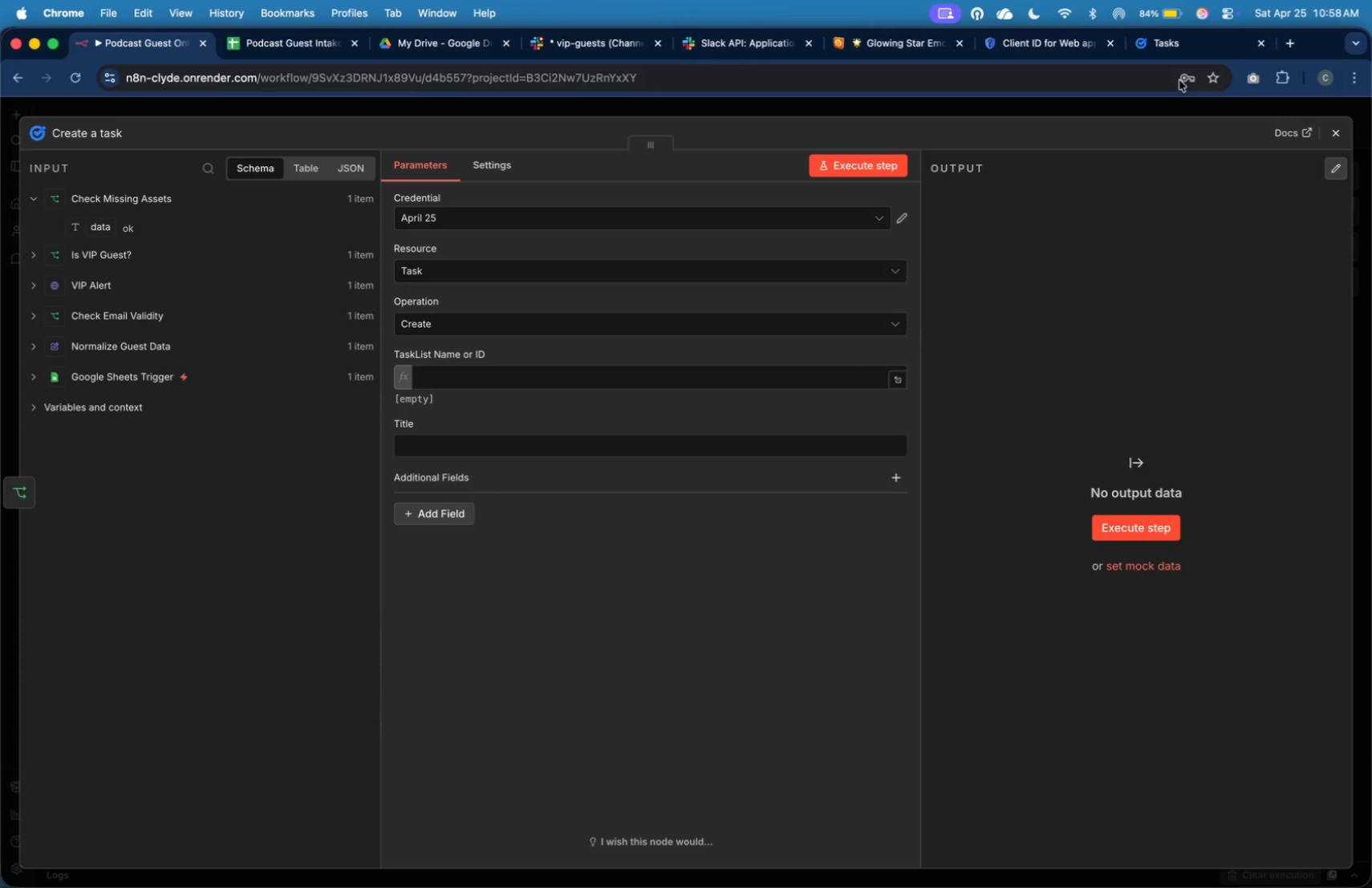 
left_click([1183, 51])
 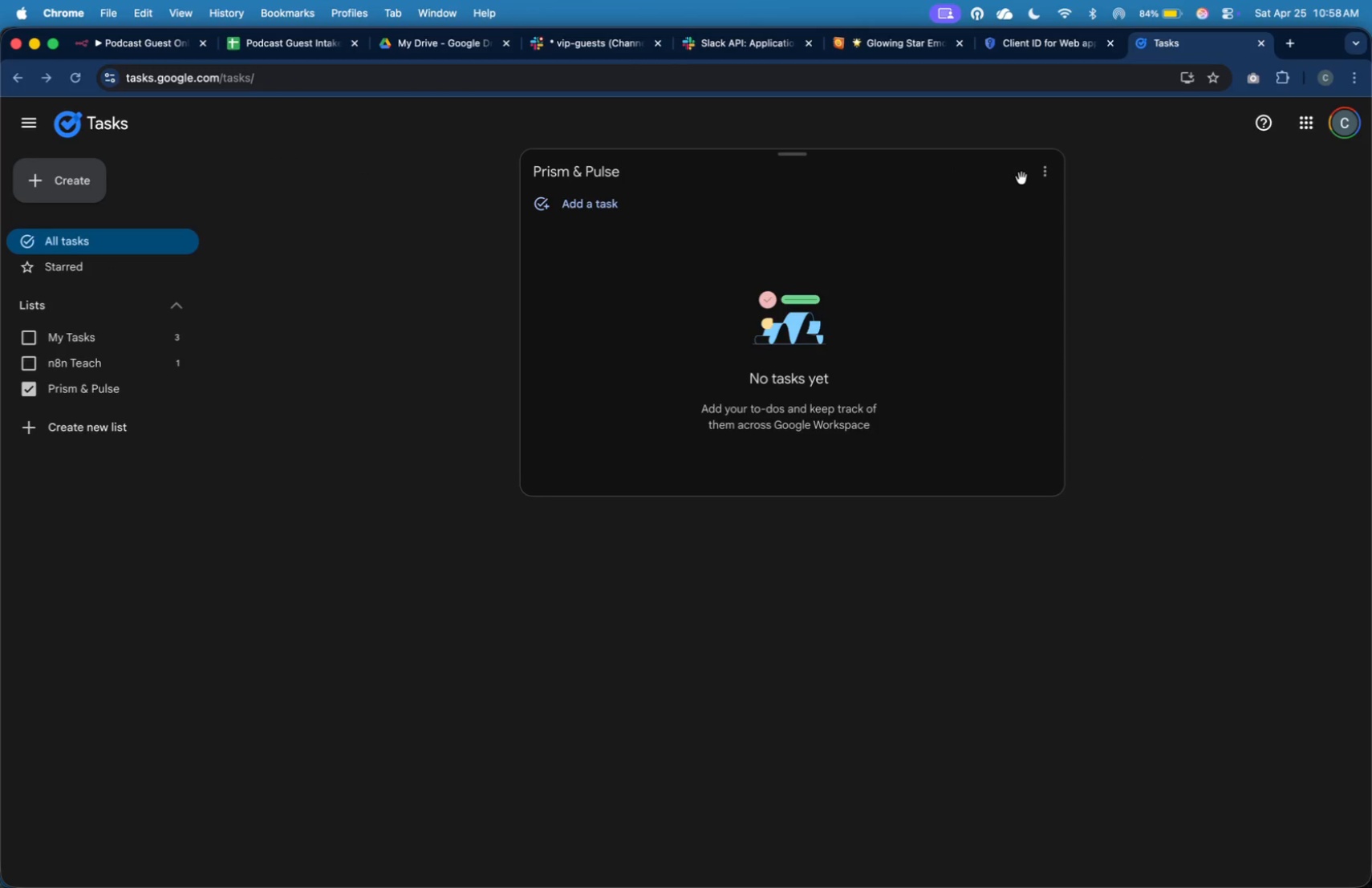 
left_click([1037, 180])
 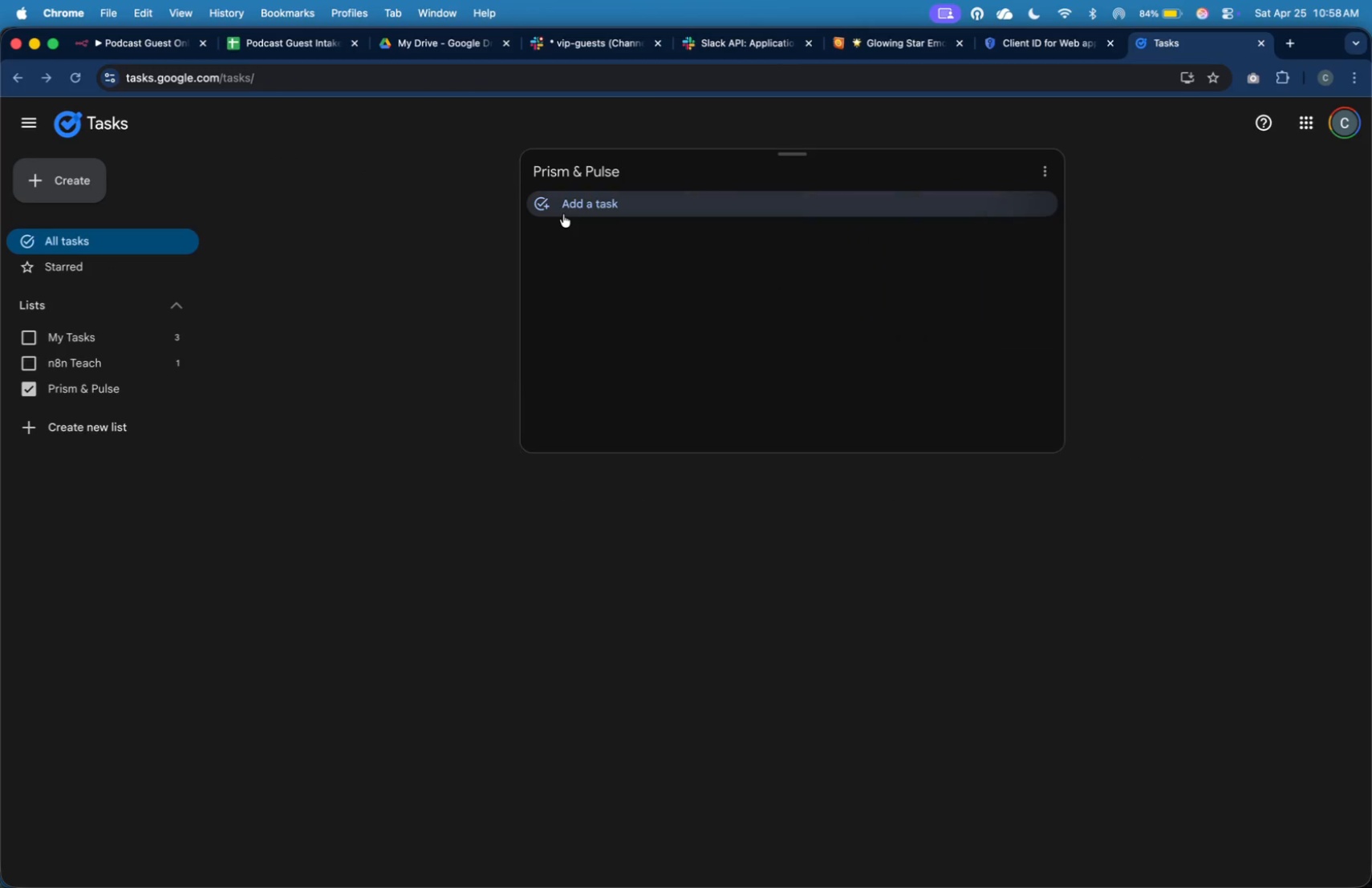 
left_click([422, 187])
 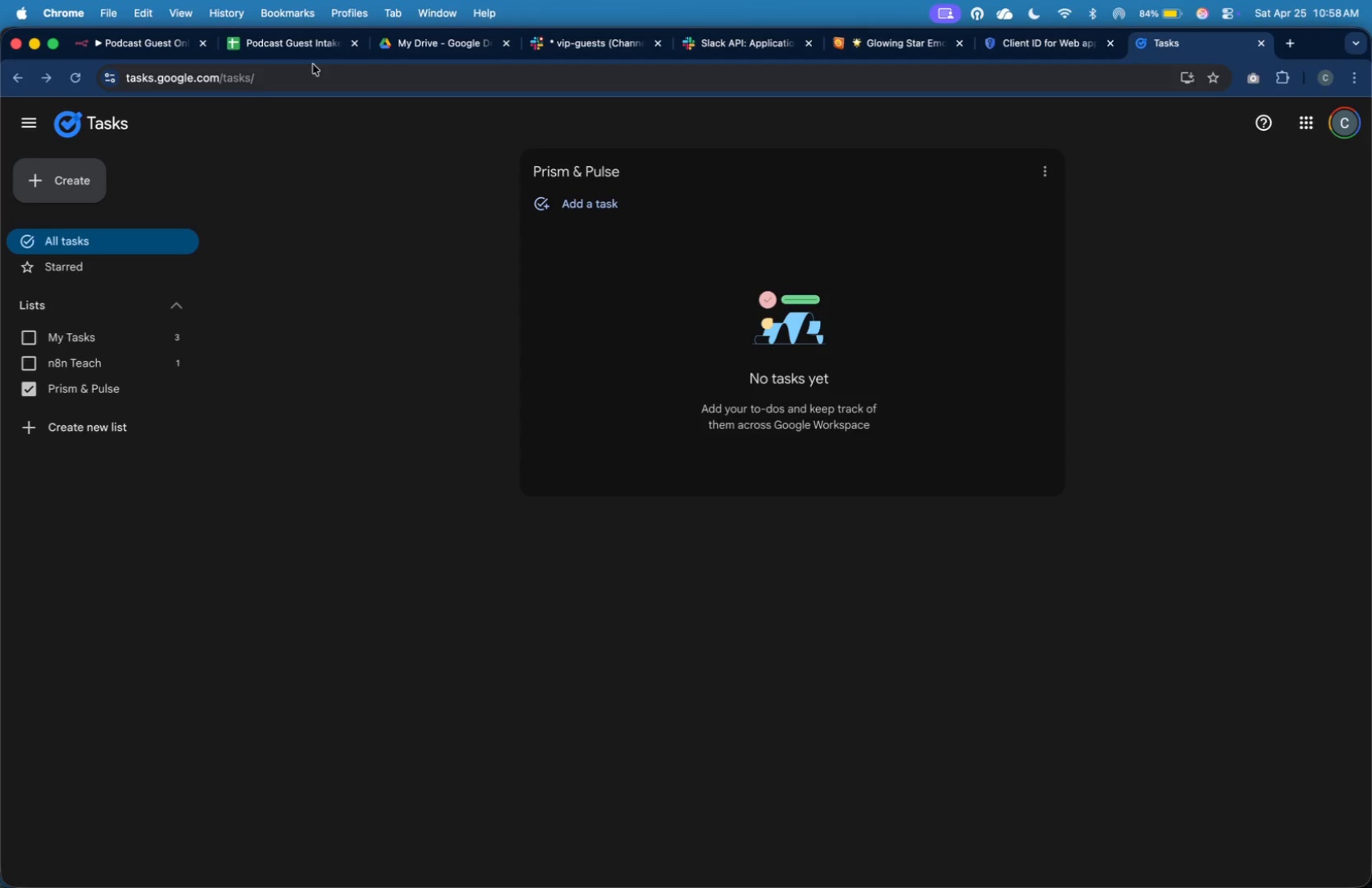 
left_click([173, 47])
 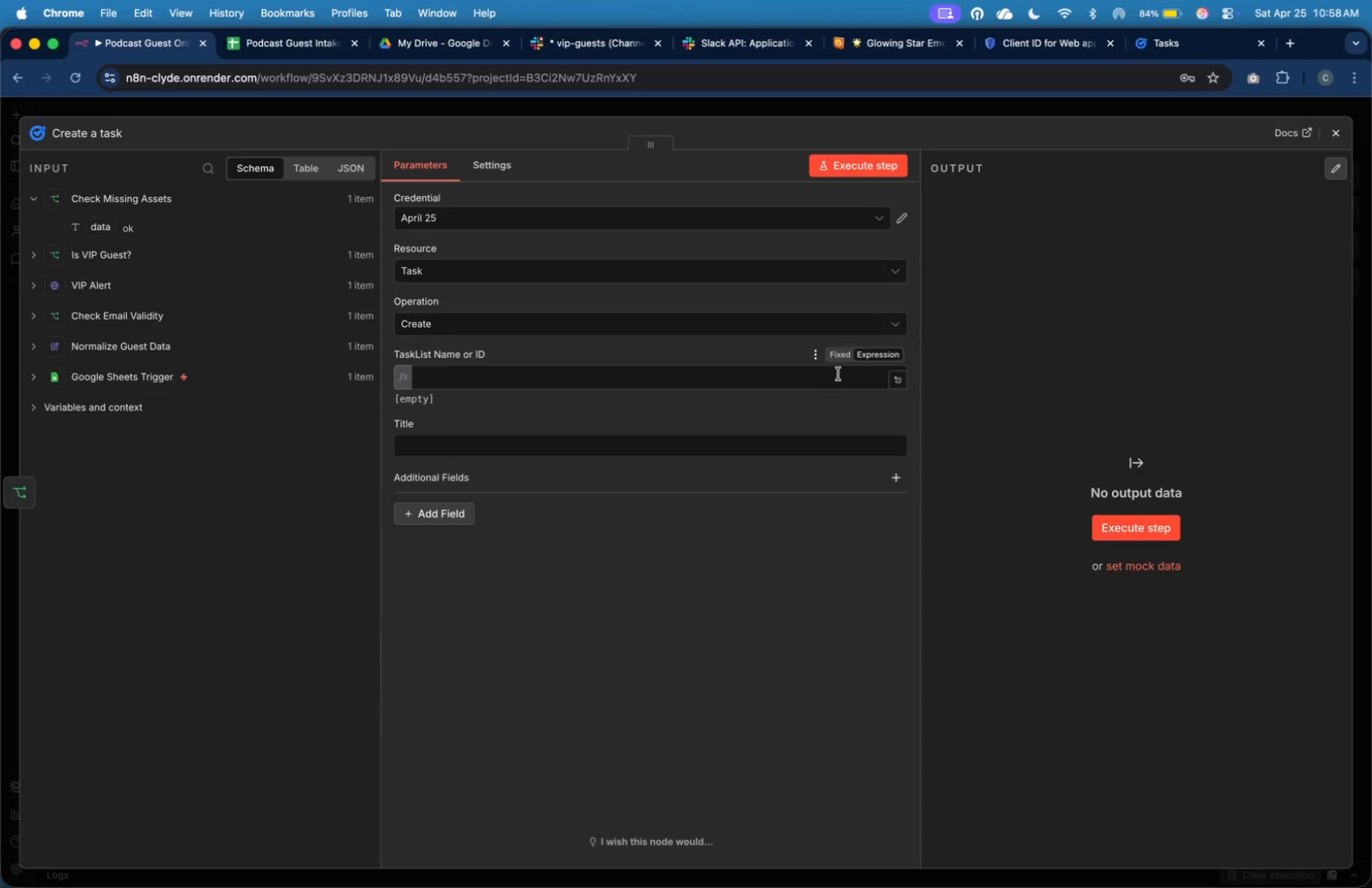 
left_click([843, 358])
 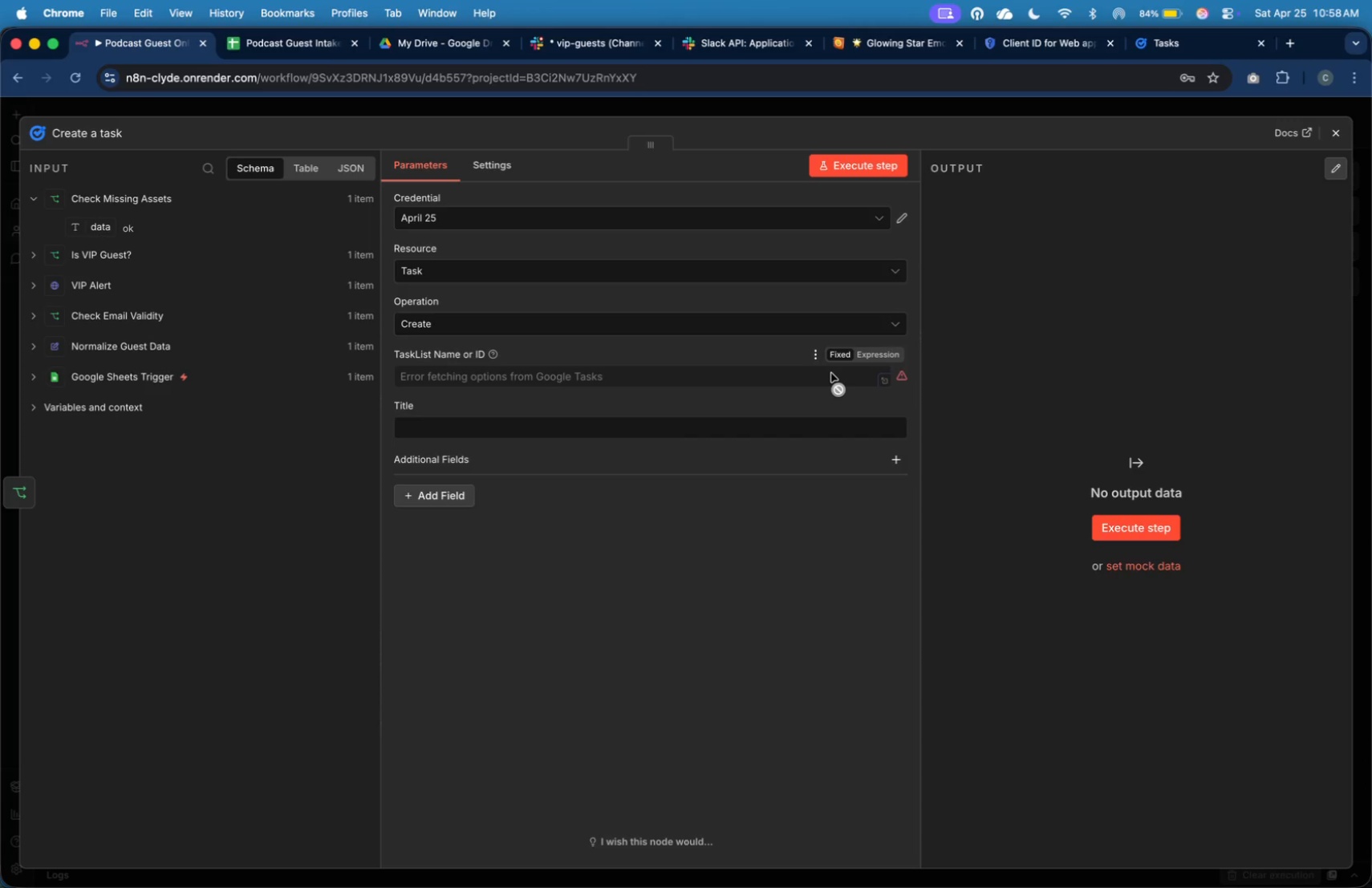 
mouse_move([901, 365])
 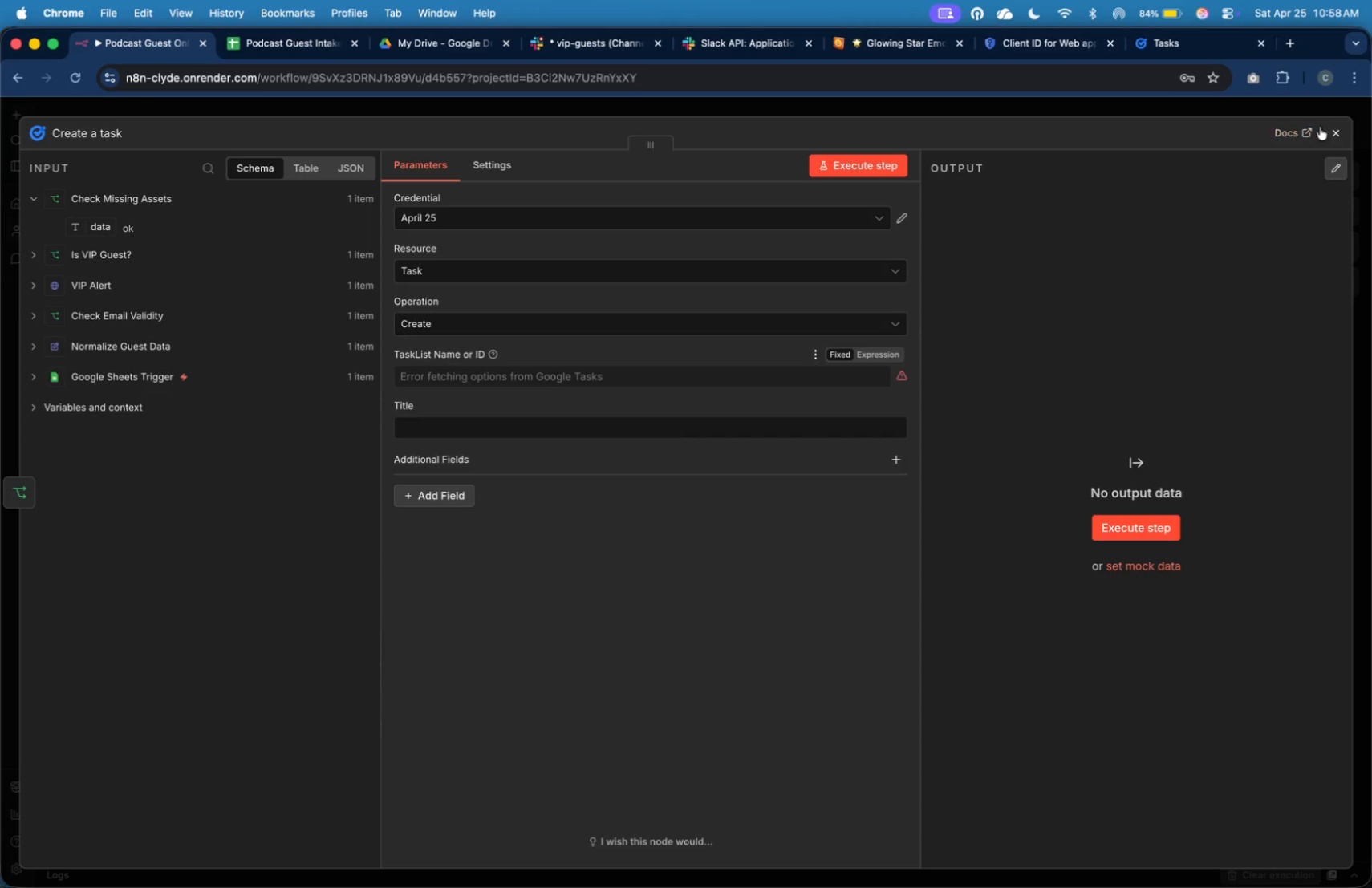 
left_click([1339, 136])
 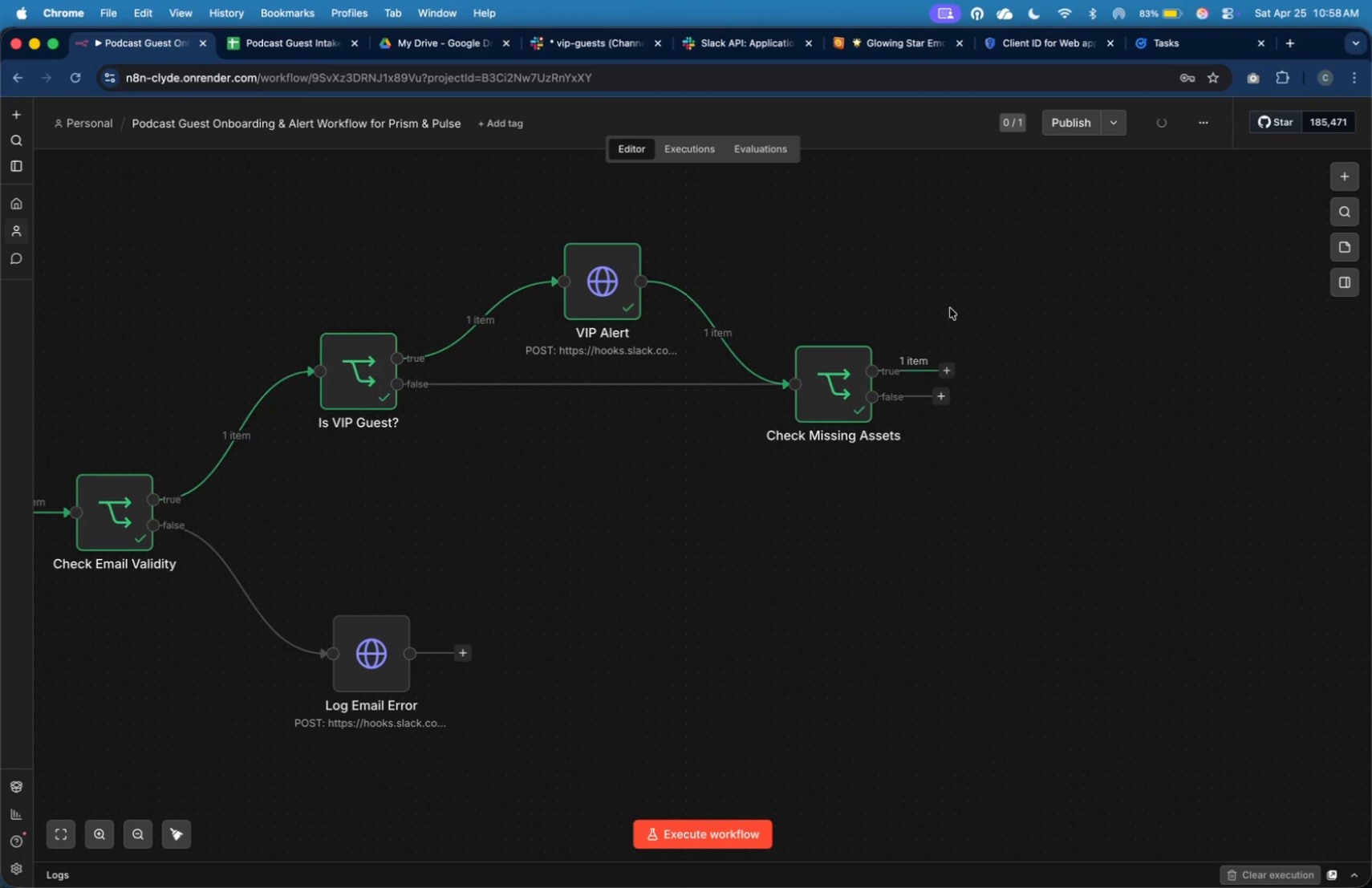 
left_click([953, 366])
 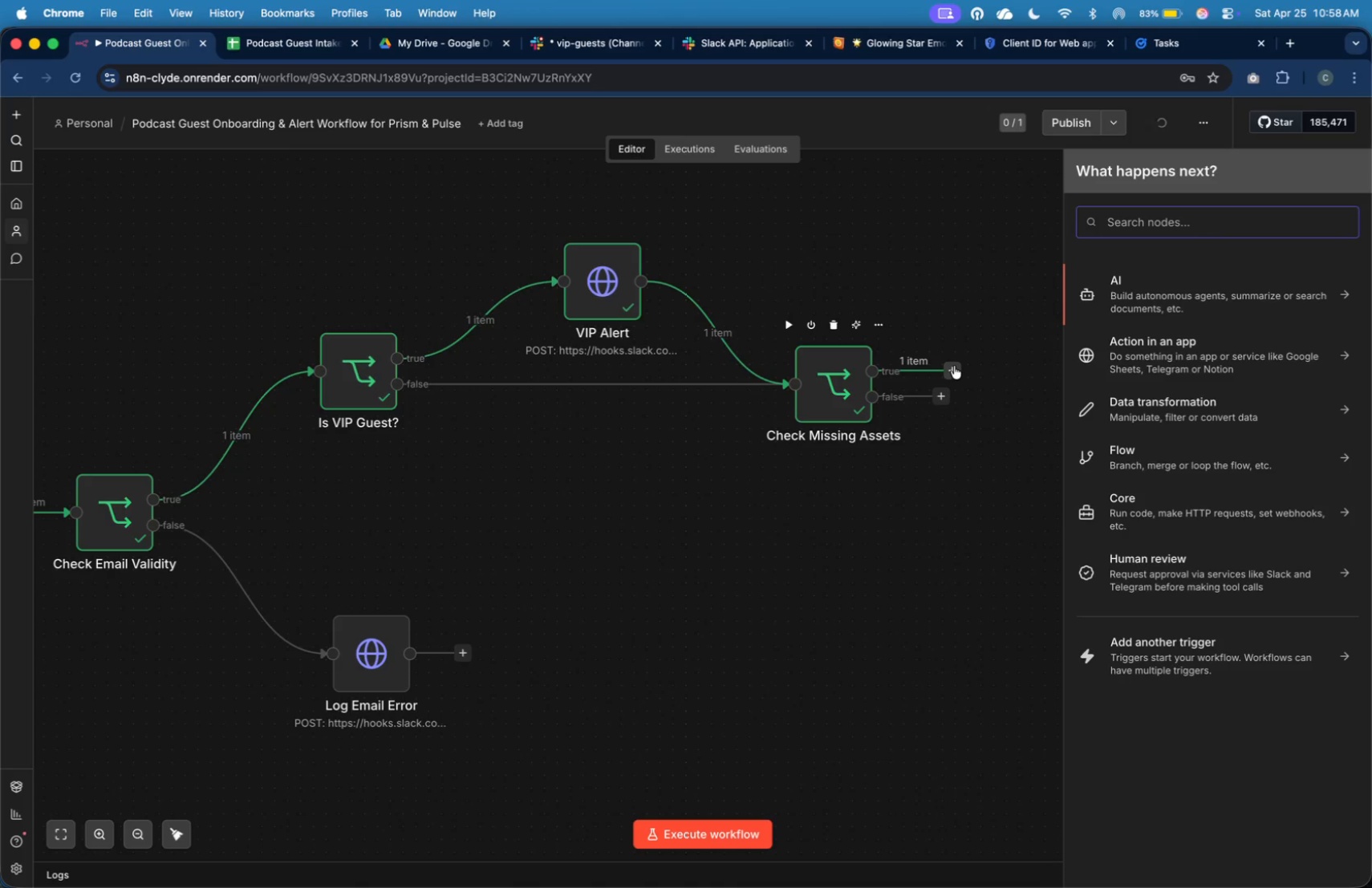 
type(tas)
 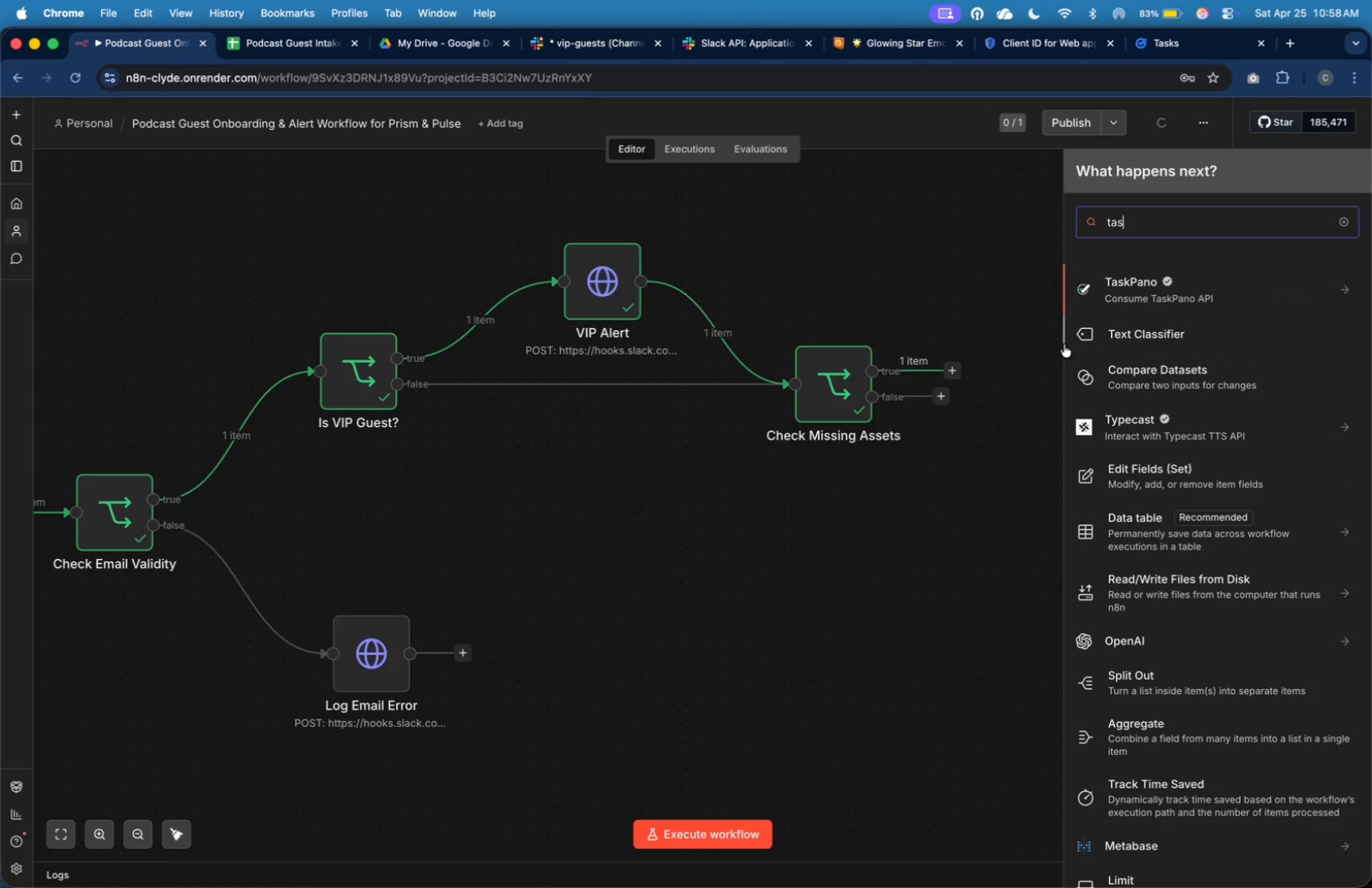 
type(ks)
 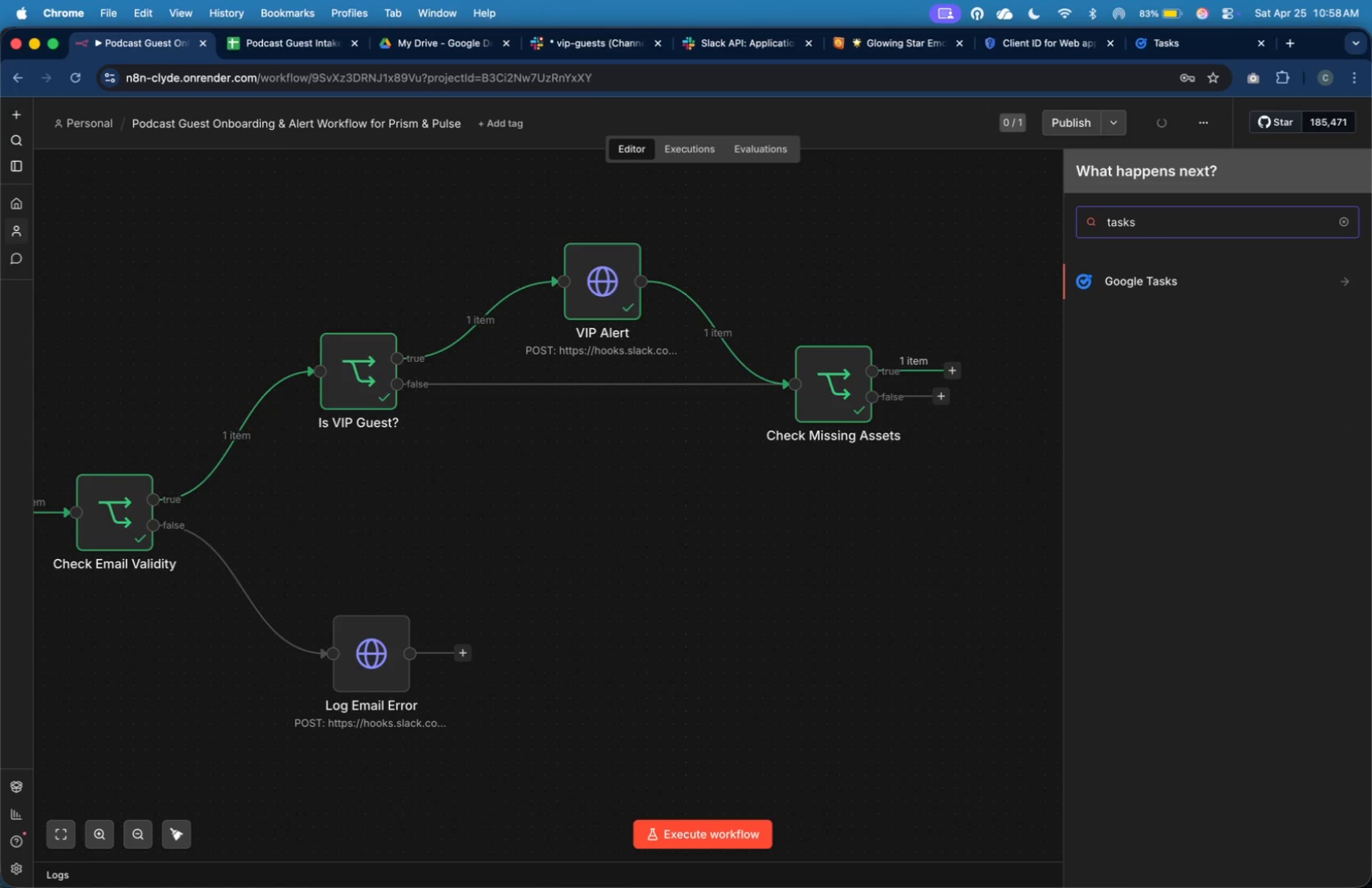 
mouse_move([1153, 302])
 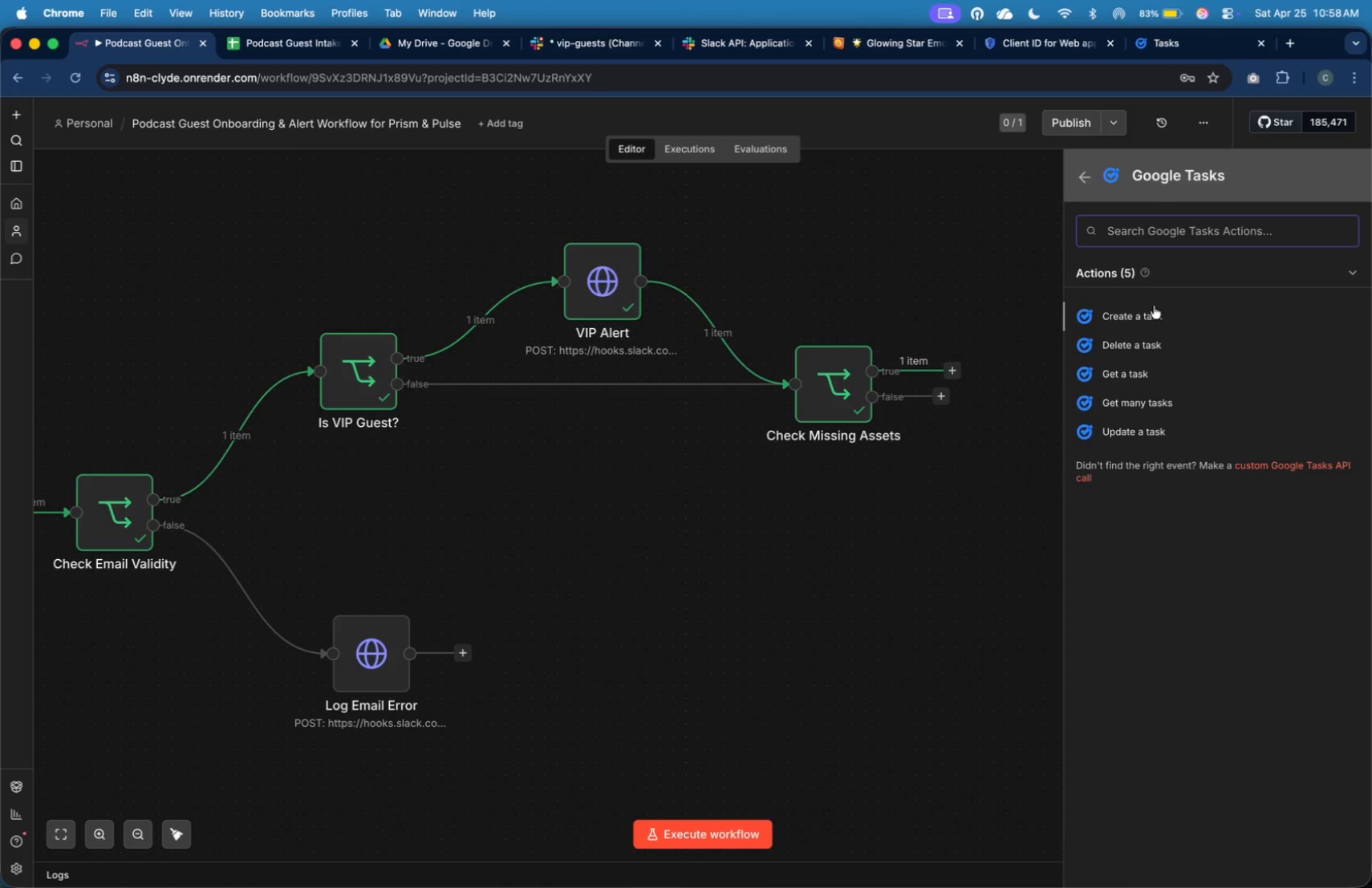 
left_click([1154, 306])
 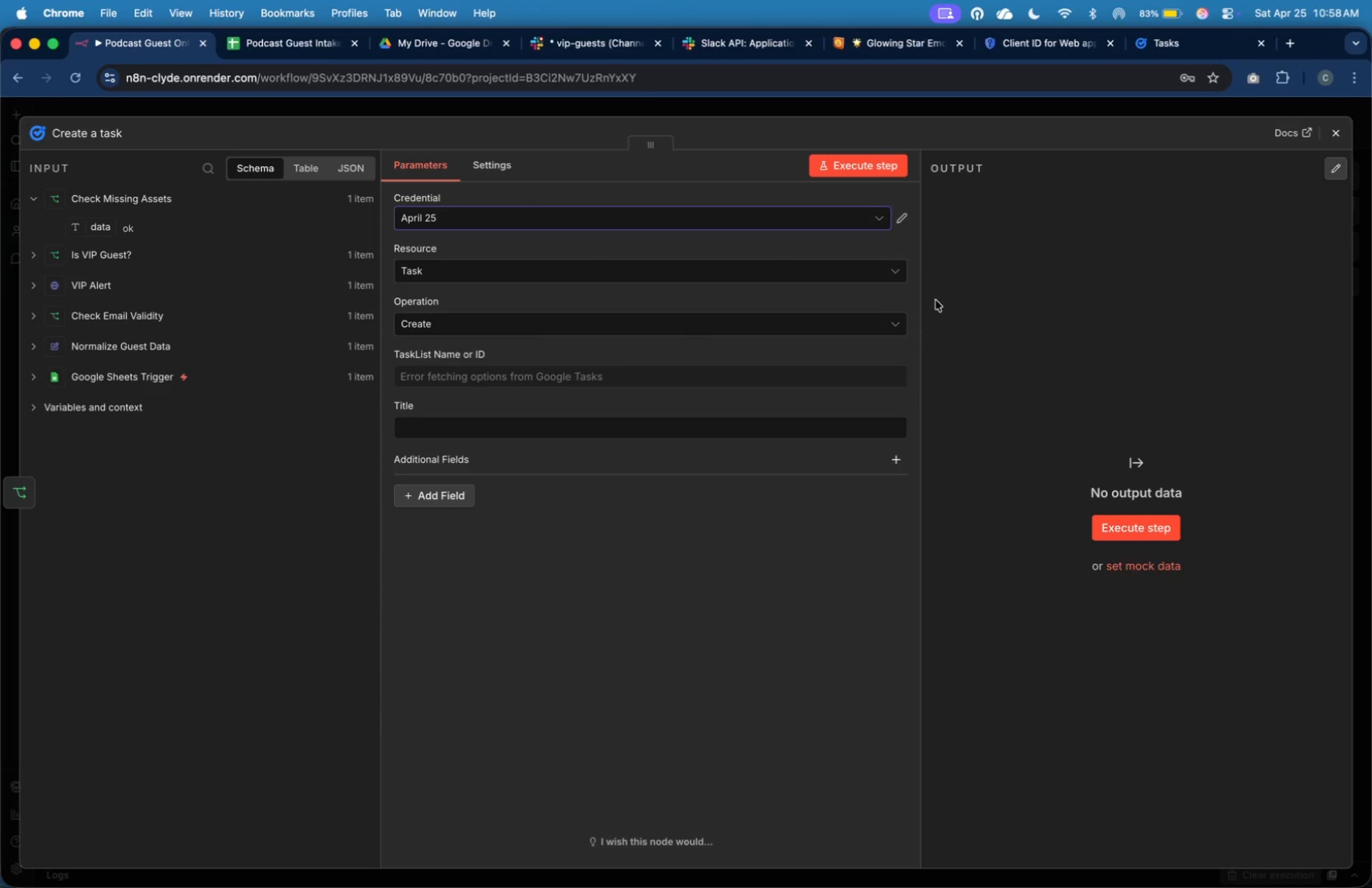 
wait(9.67)
 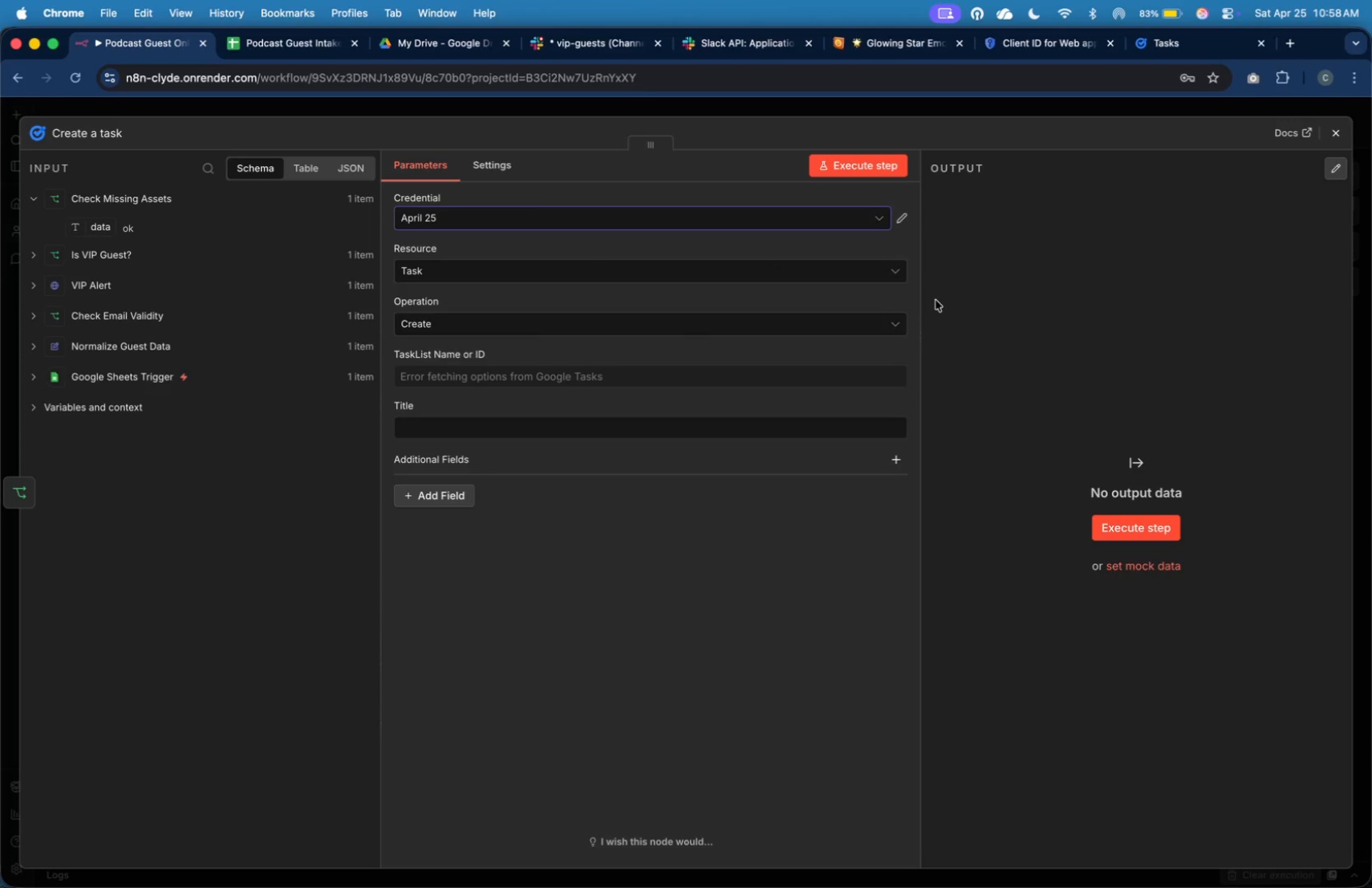 
left_click([744, 379])
 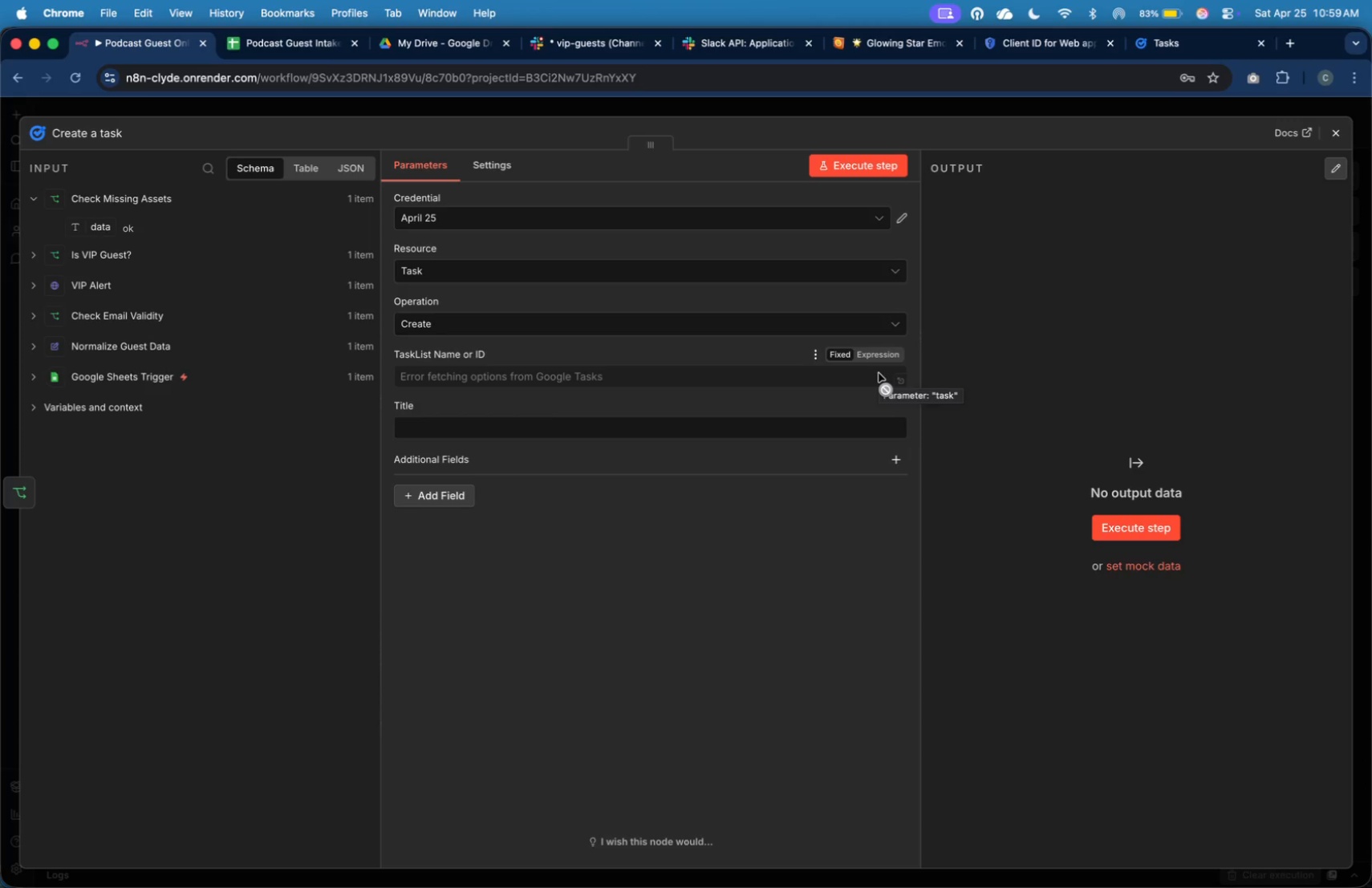 
wait(22.98)
 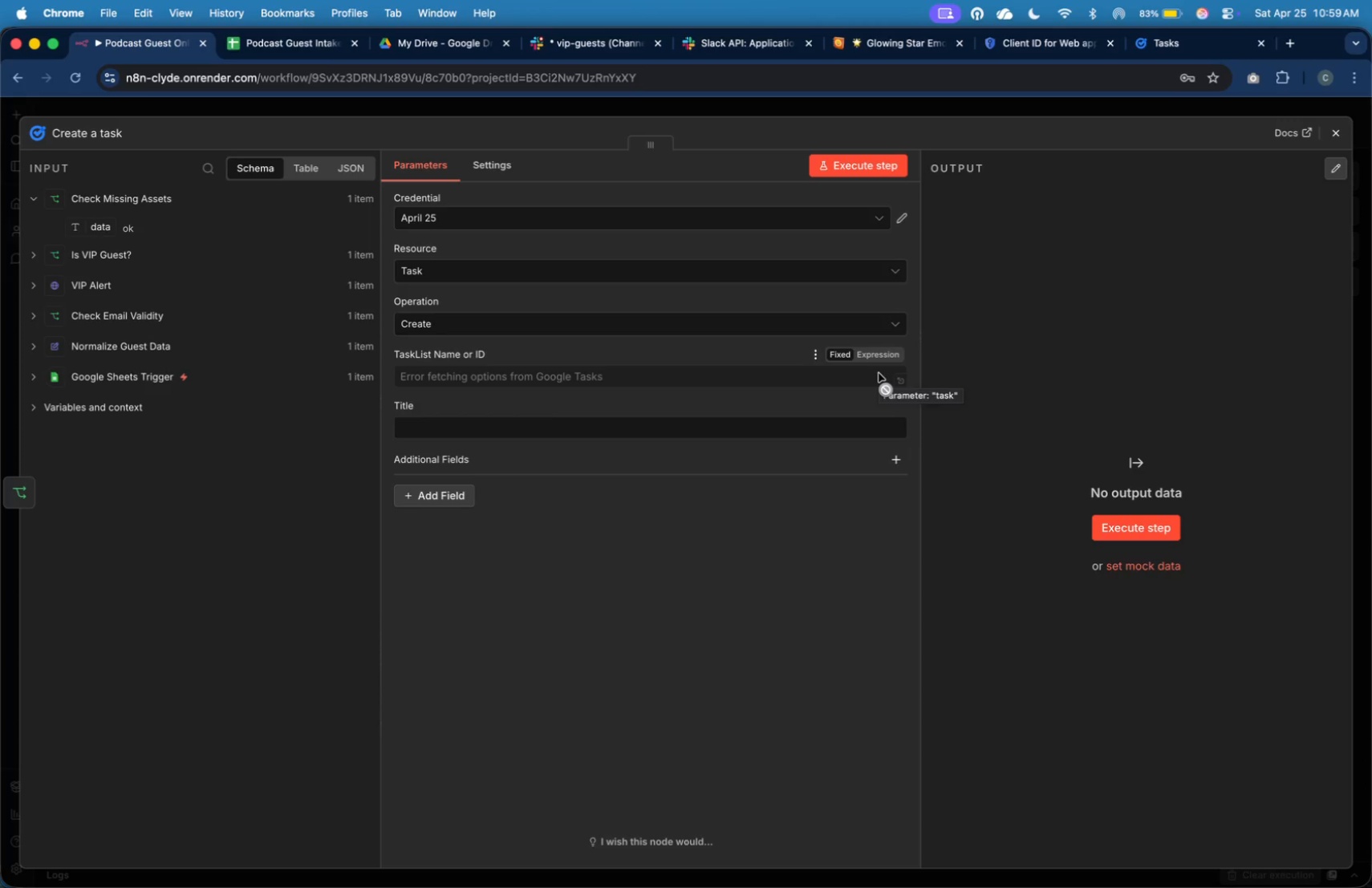 
left_click([764, 430])
 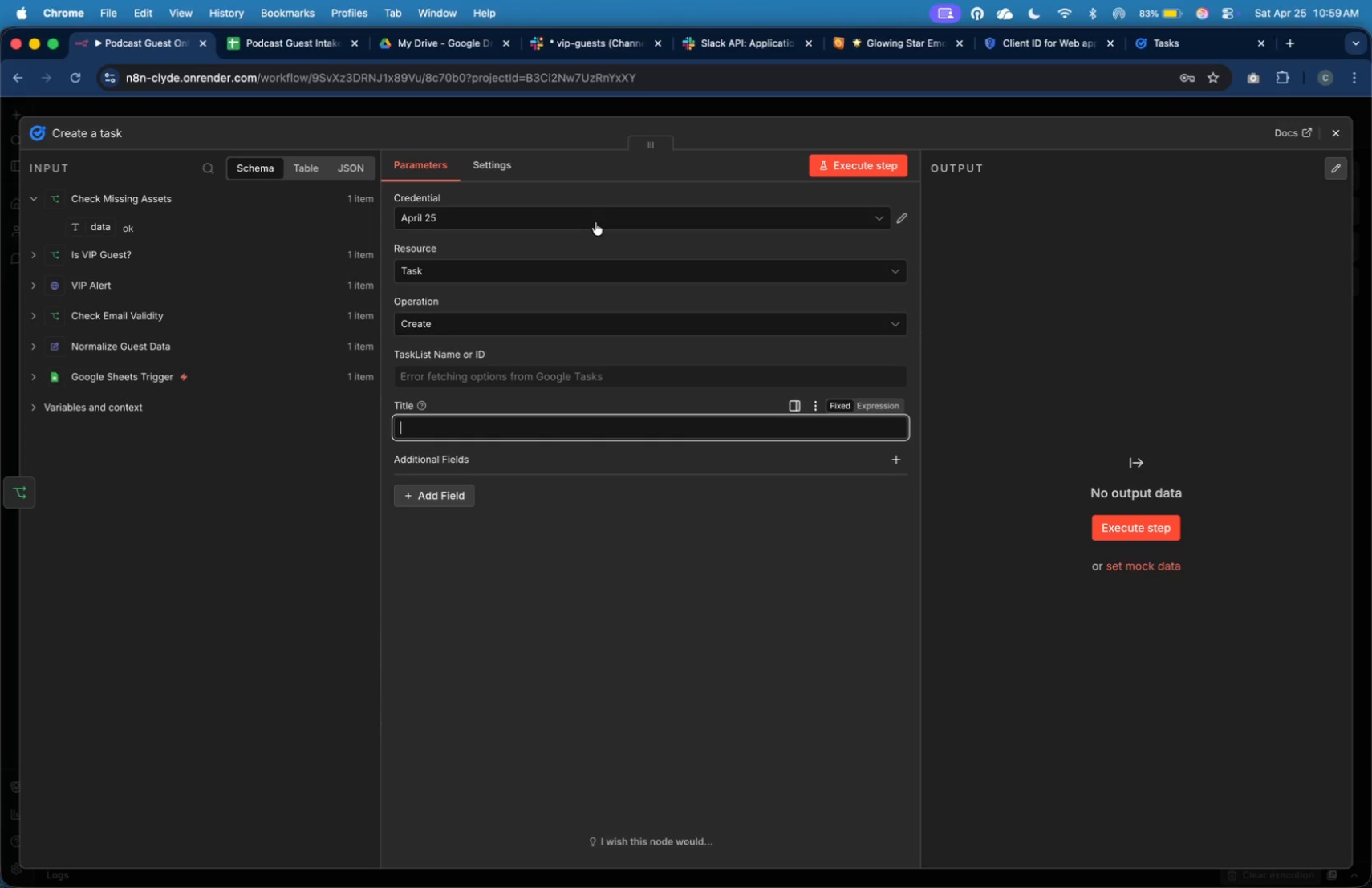 
wait(16.09)
 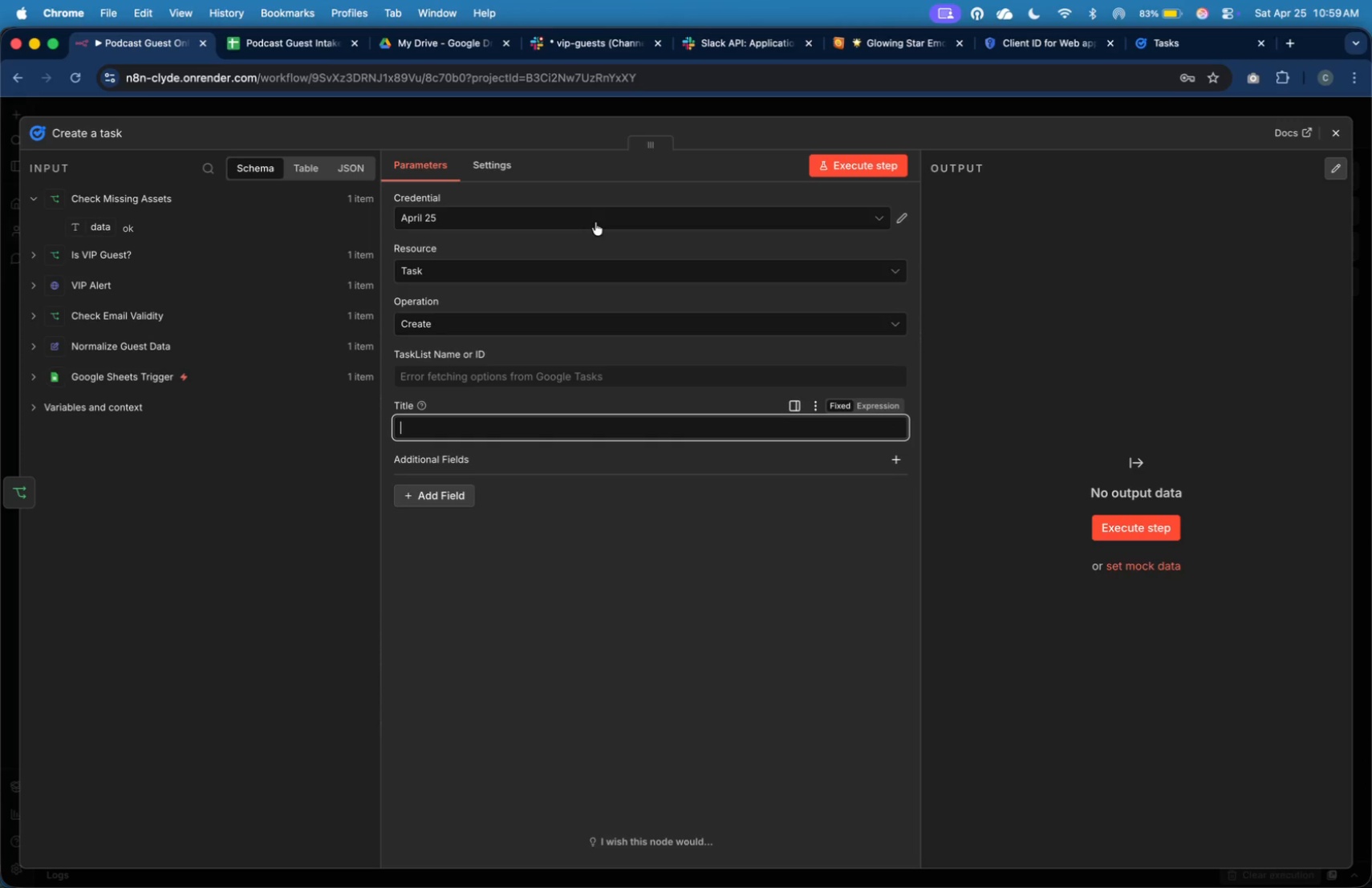 
left_click([615, 217])
 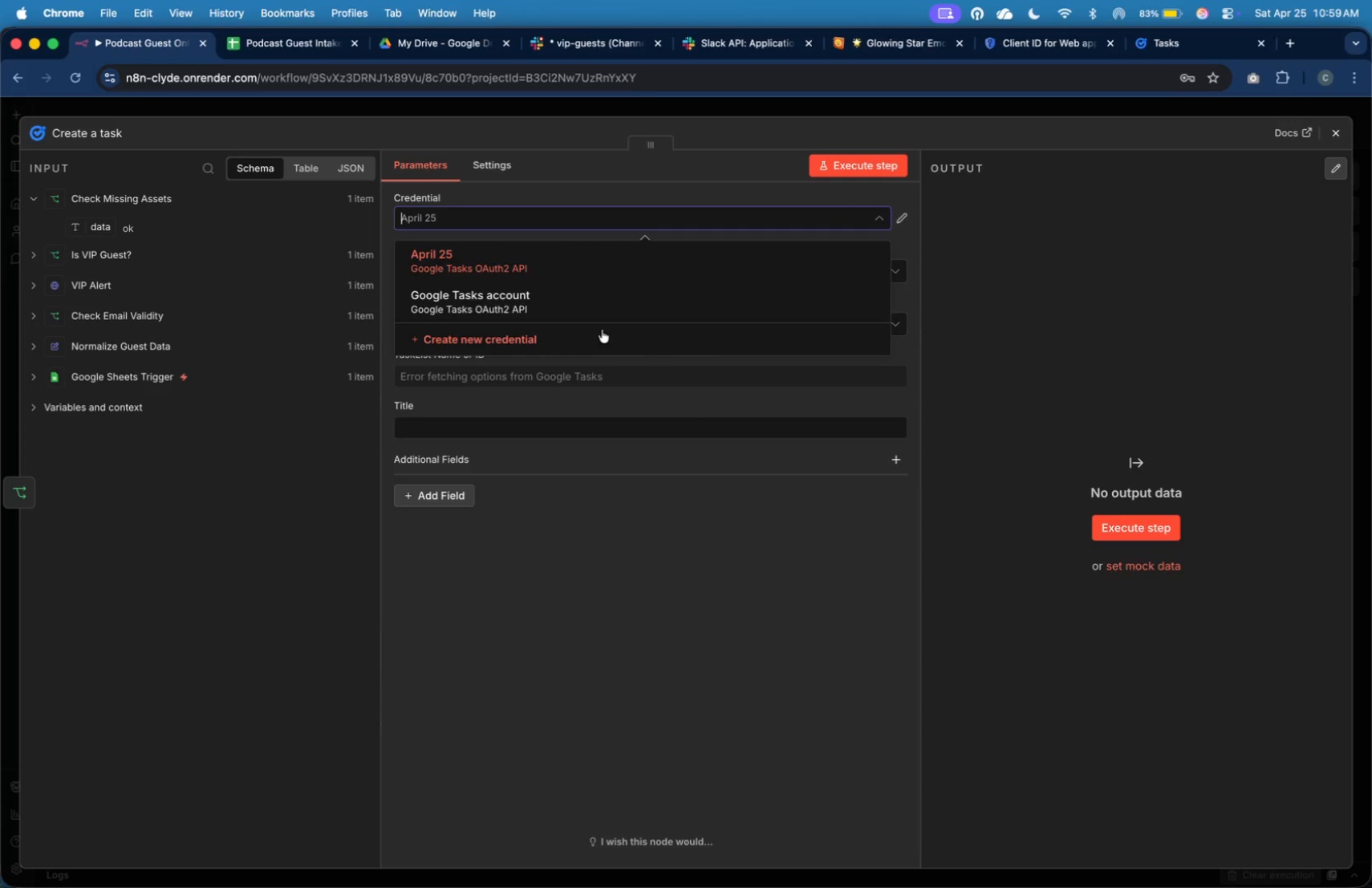 
left_click([623, 273])
 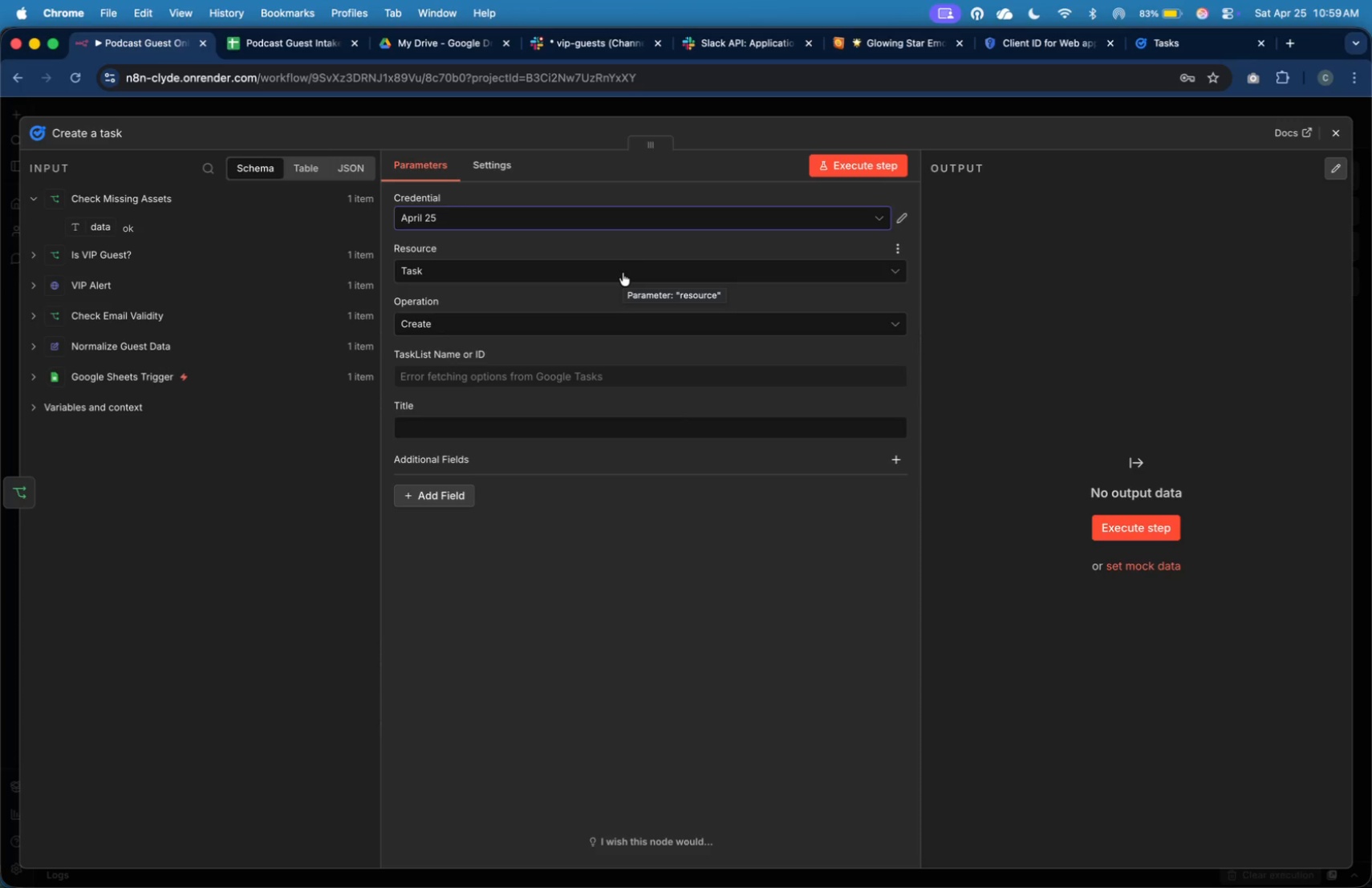 
wait(8.4)
 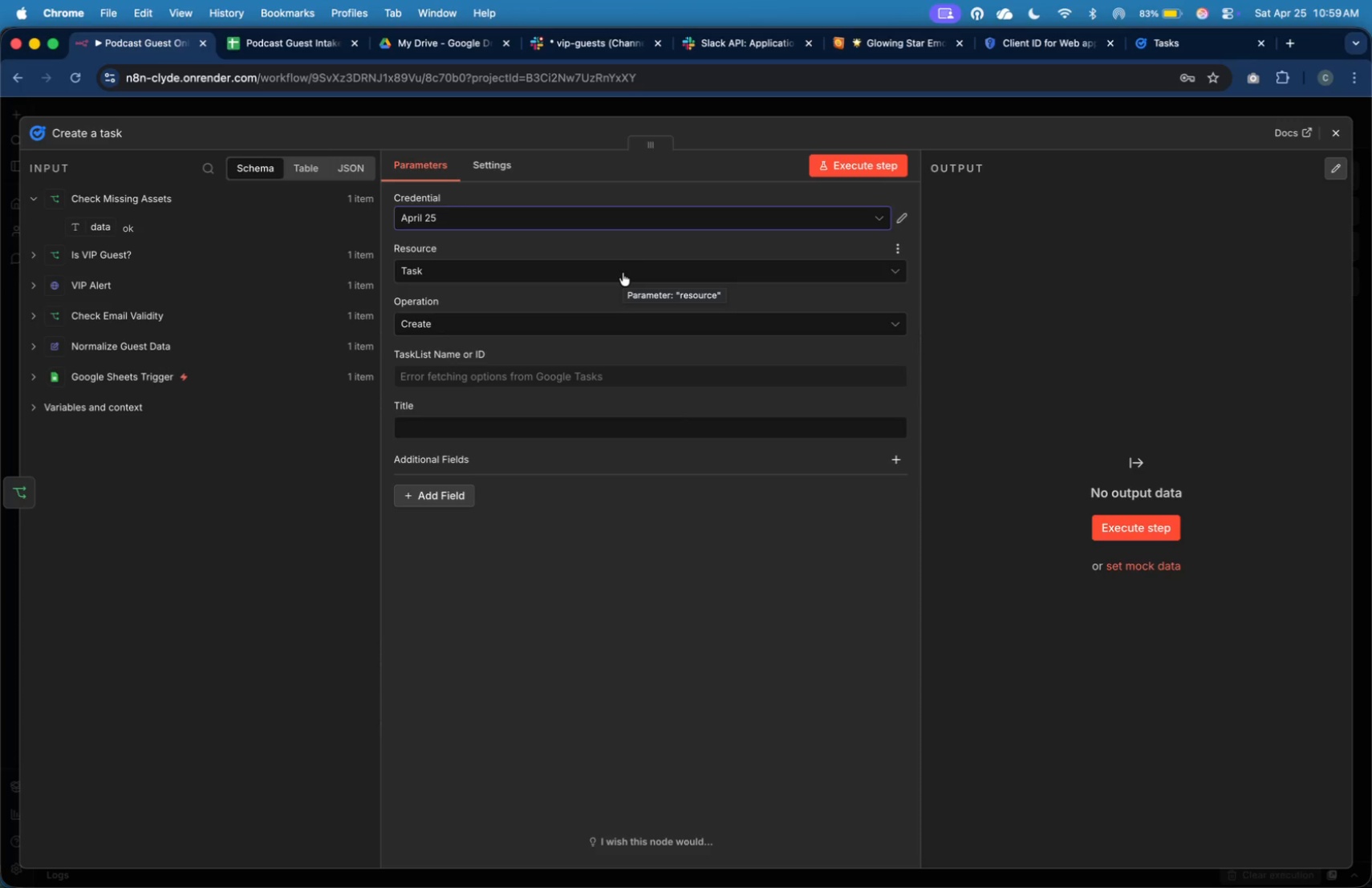 
left_click([759, 371])
 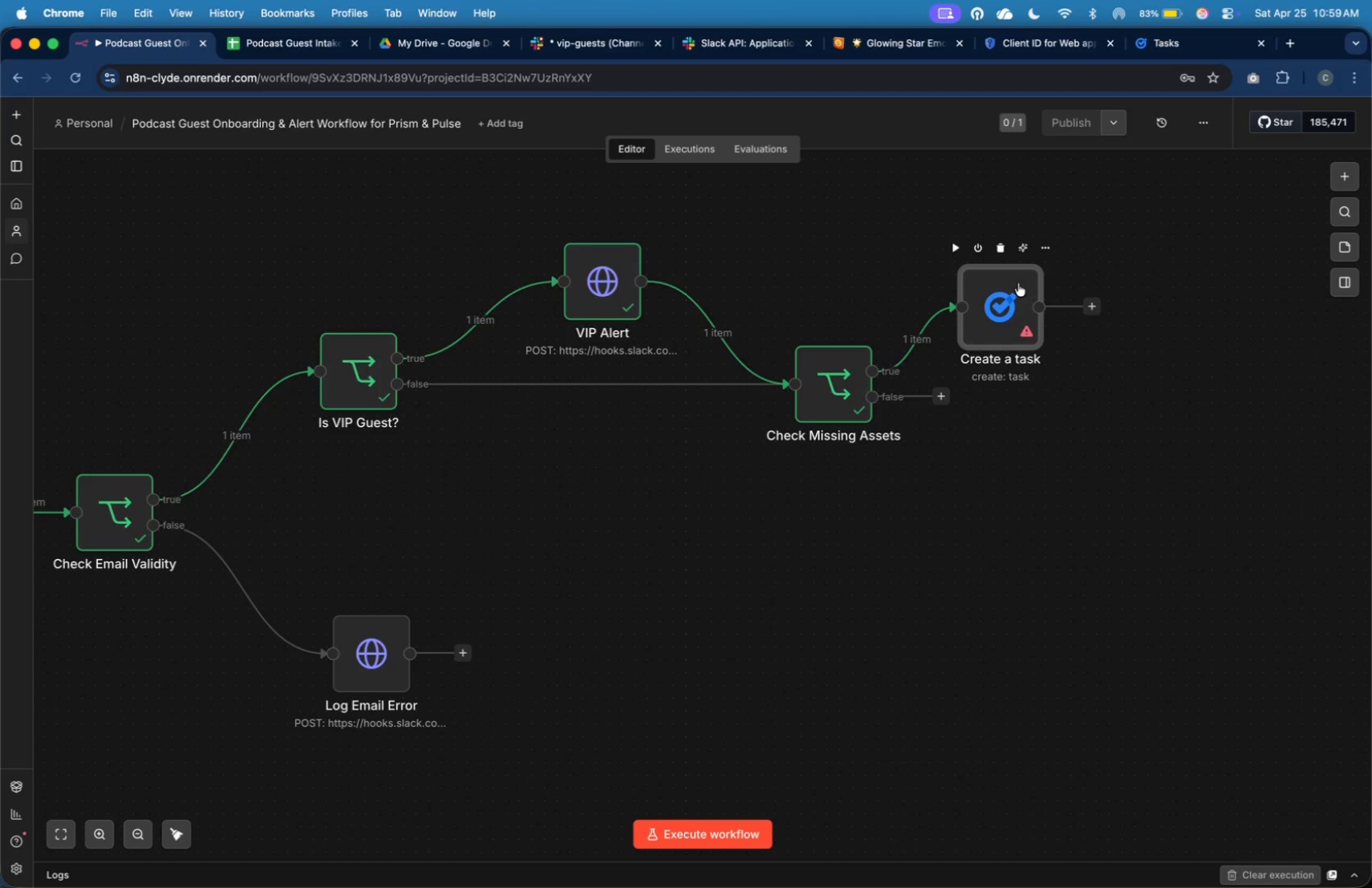 
left_click([1090, 310])
 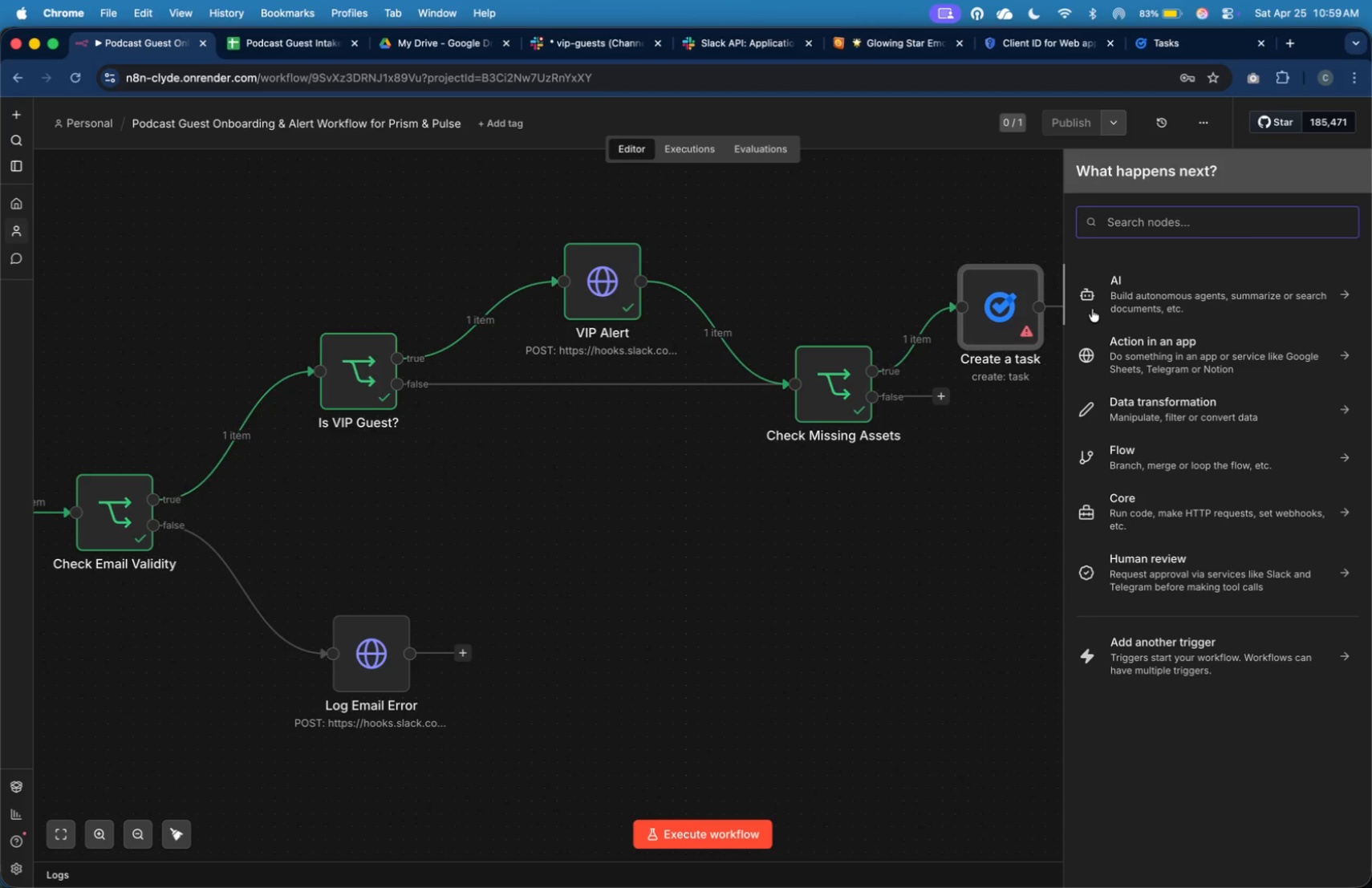 
type(tasks)
 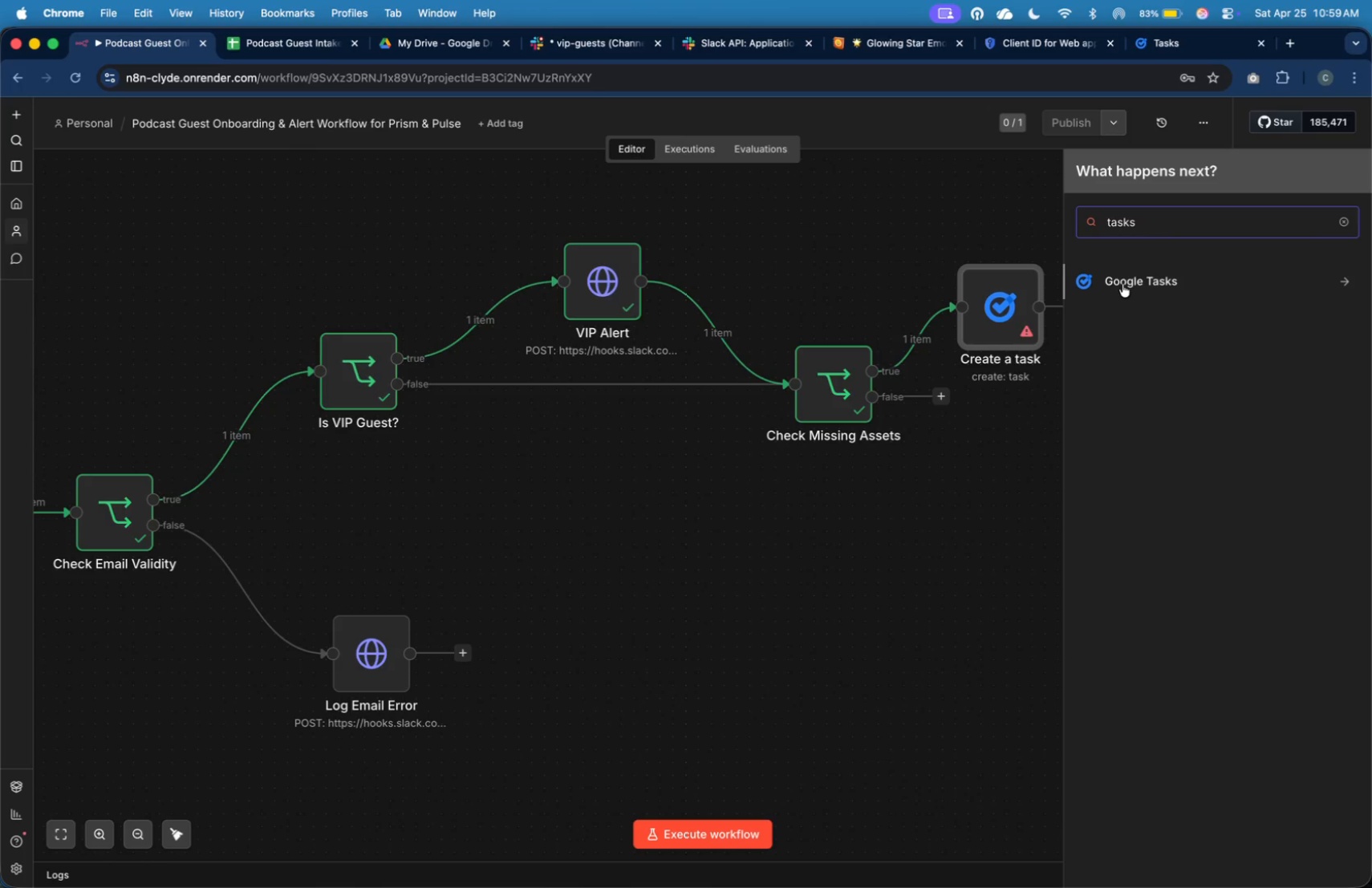 
left_click([1141, 279])
 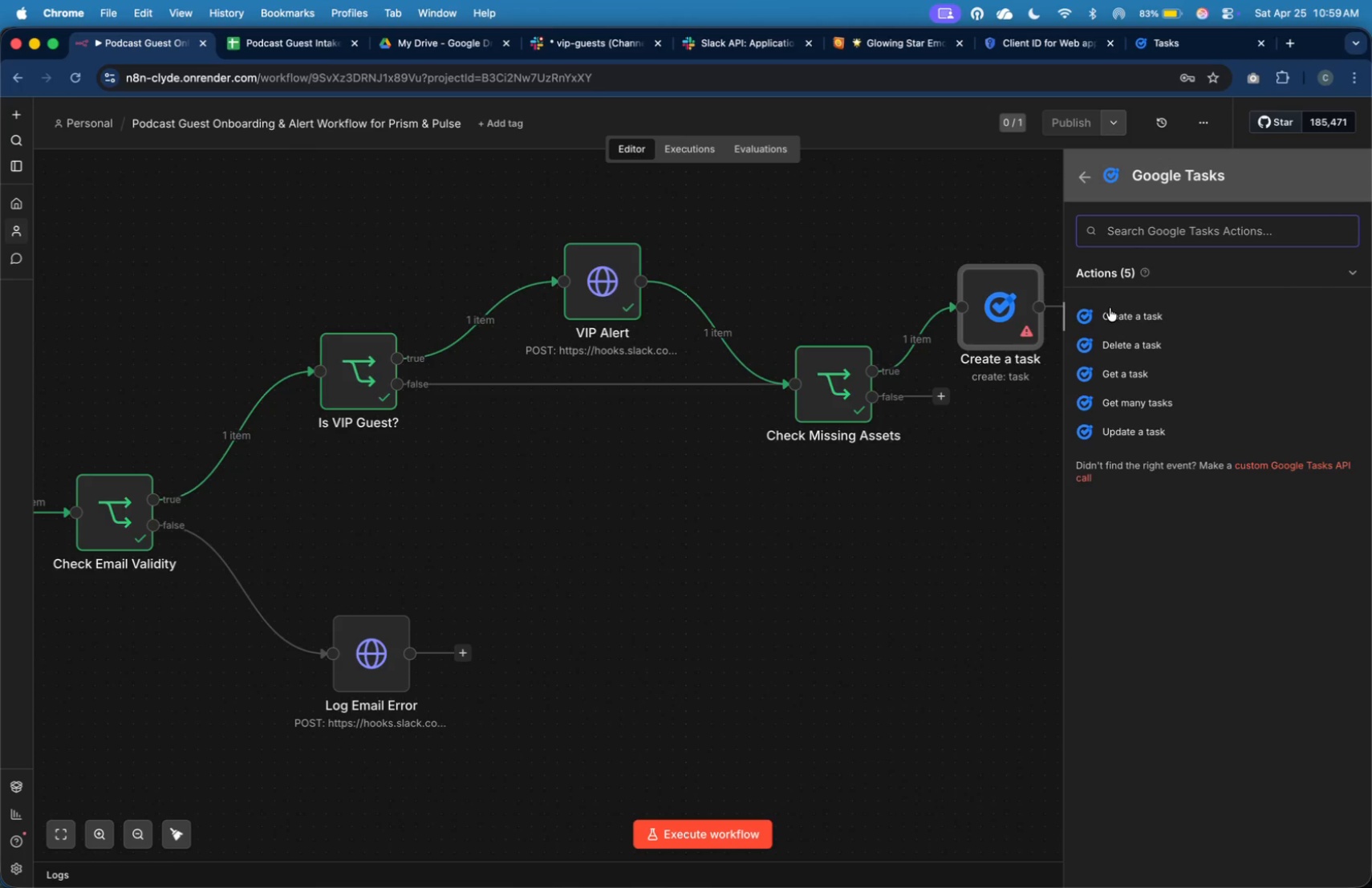 
left_click([1113, 312])
 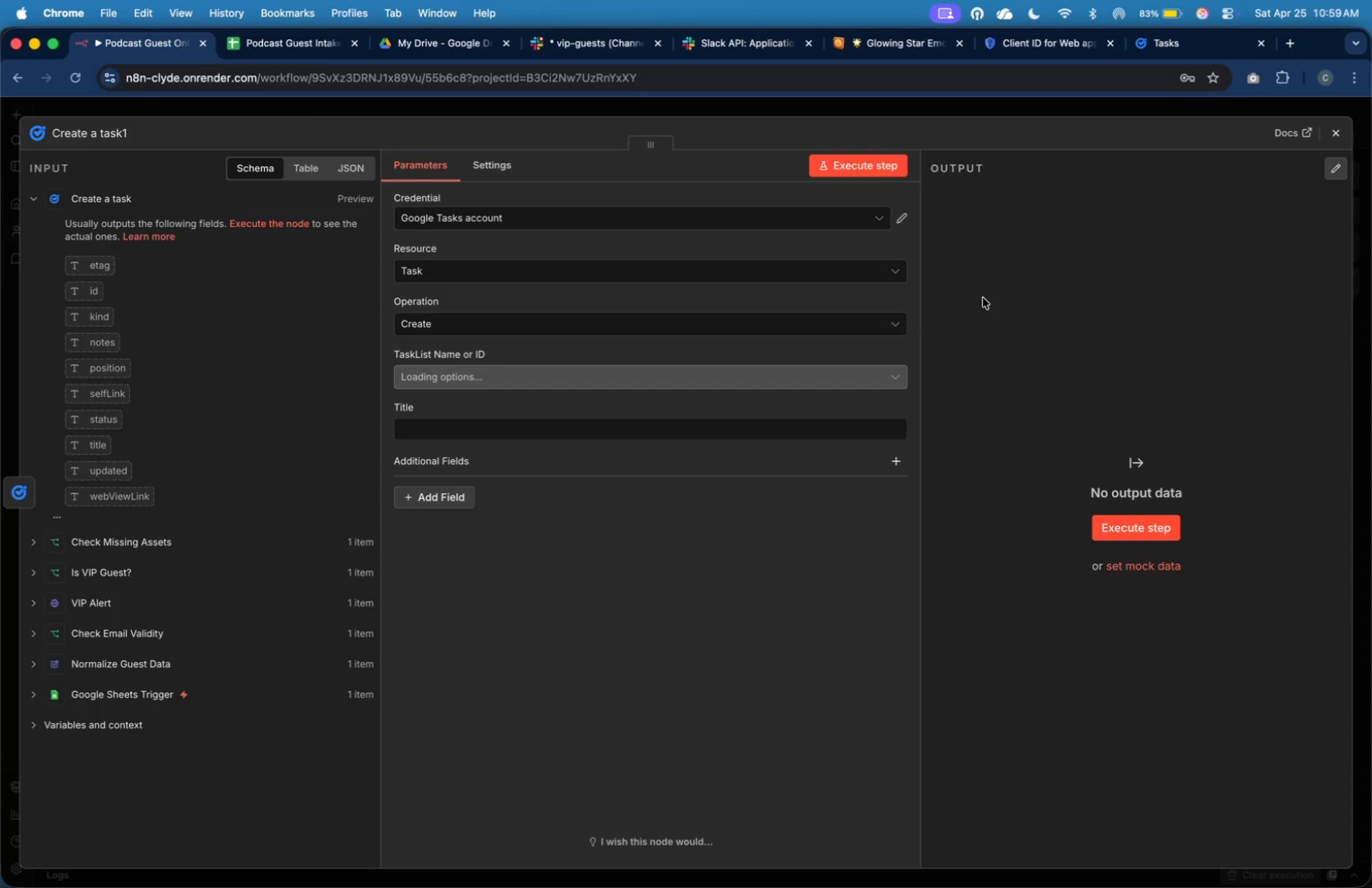 
wait(6.33)
 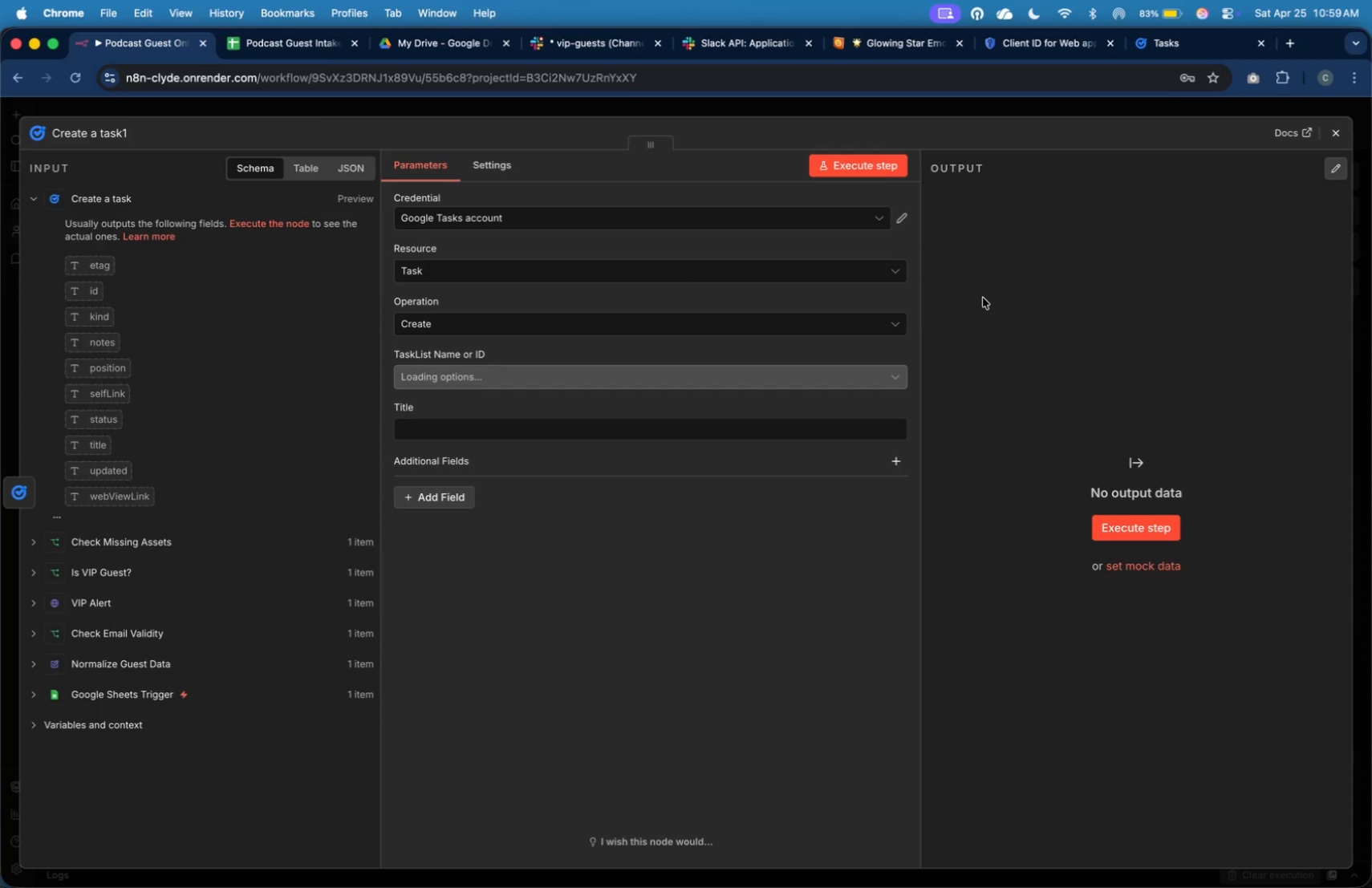 
left_click([802, 219])
 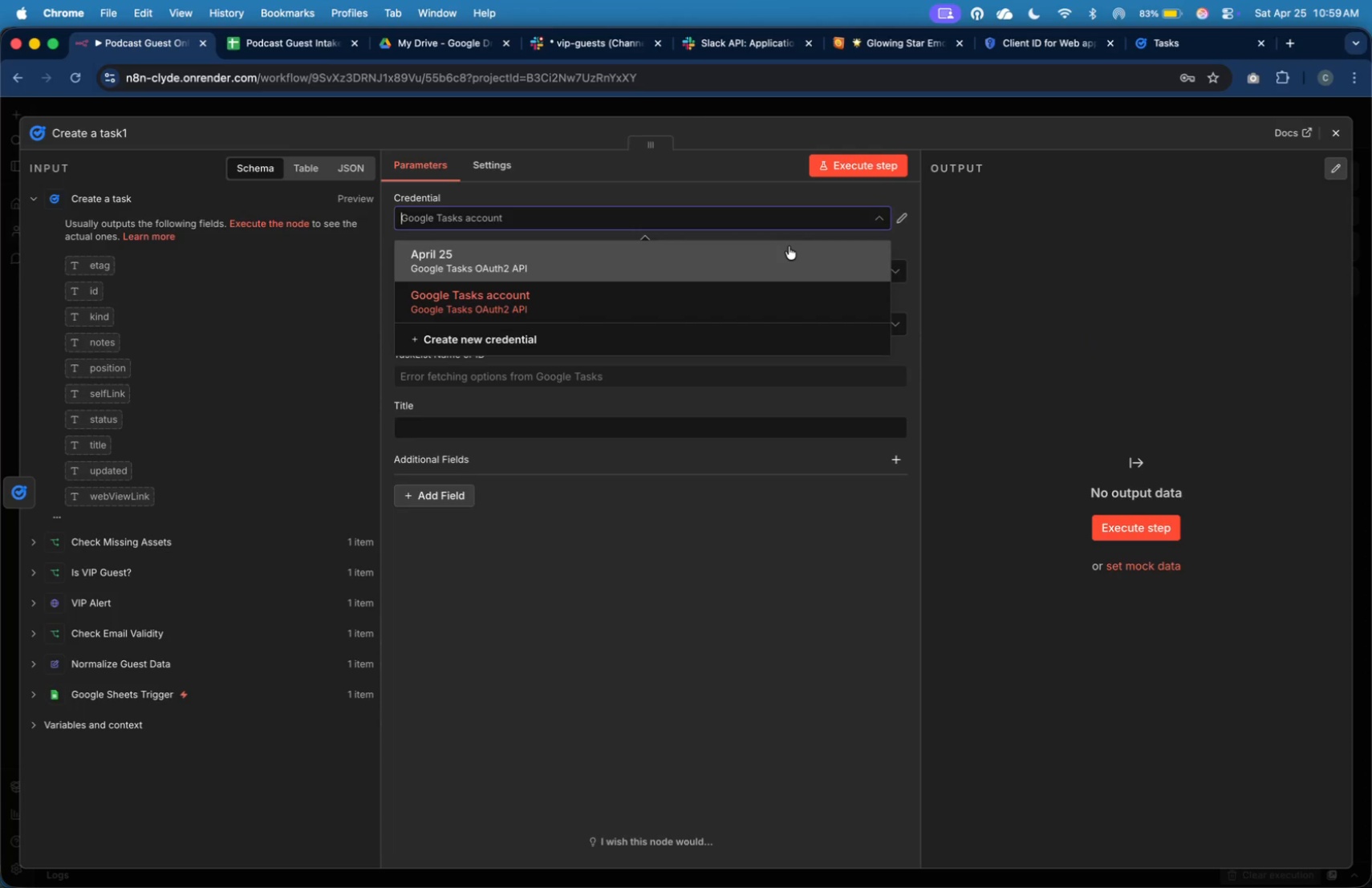 
left_click([788, 251])
 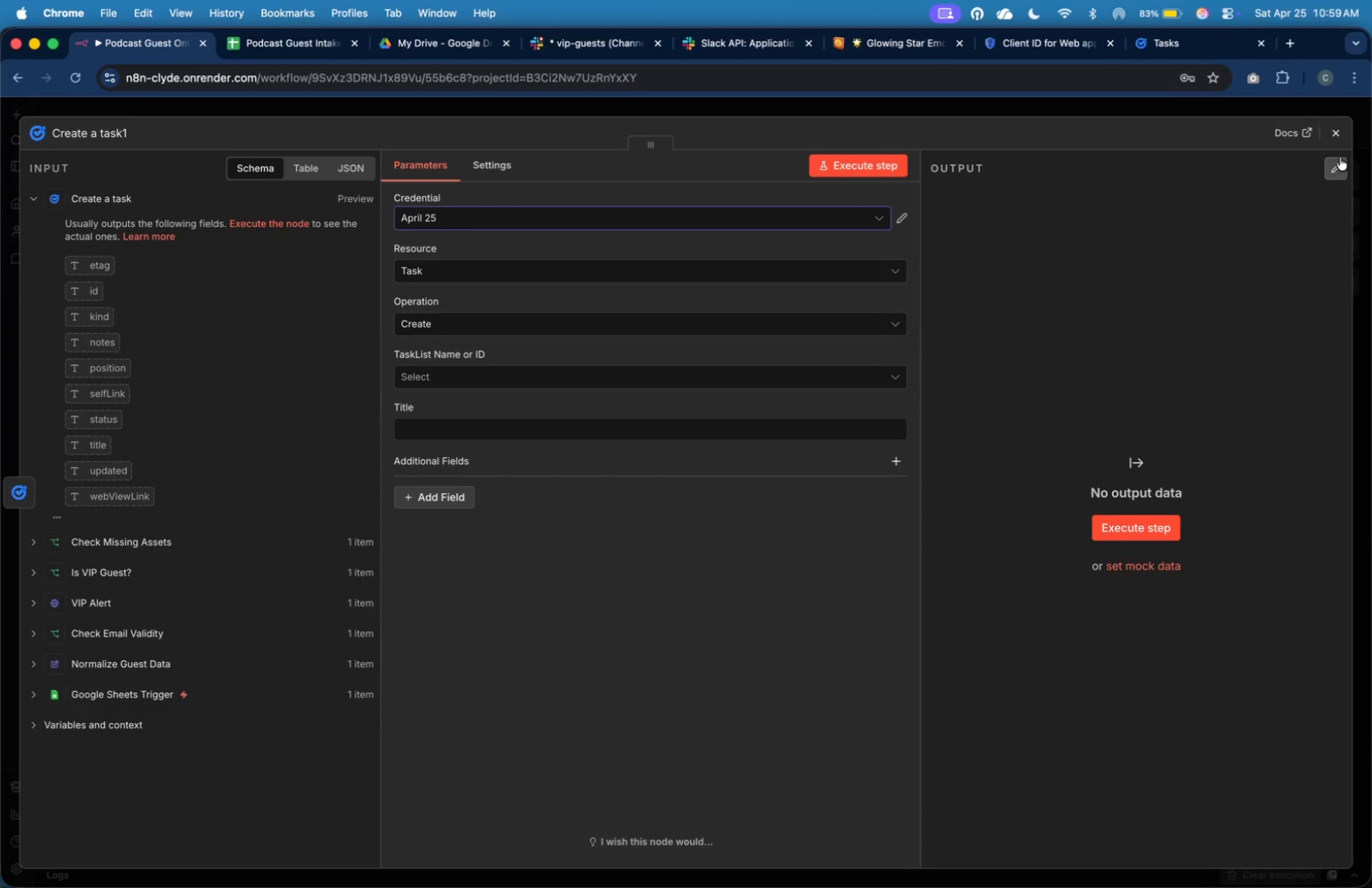 
wait(7.28)
 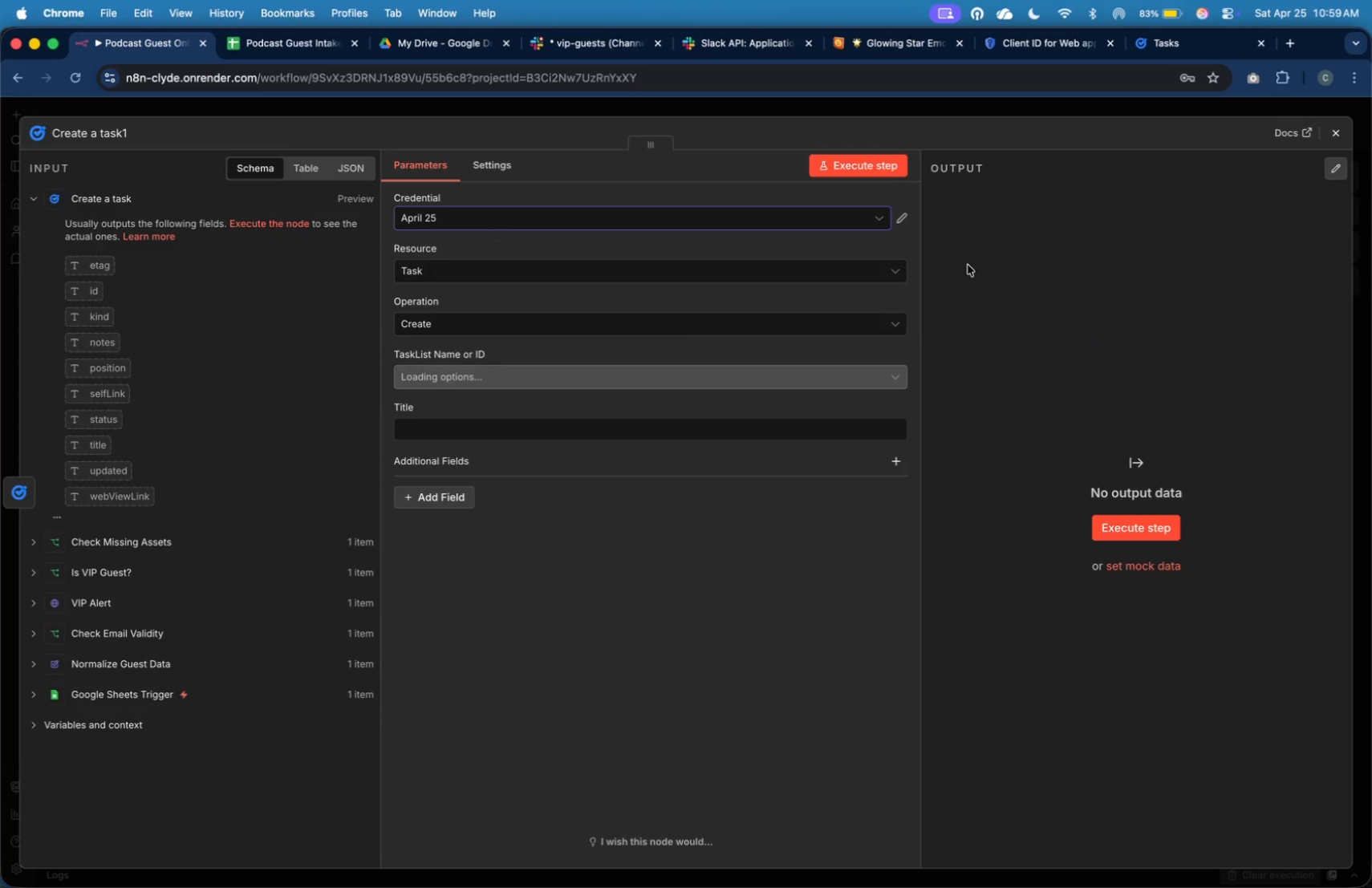 
left_click([1008, 250])
 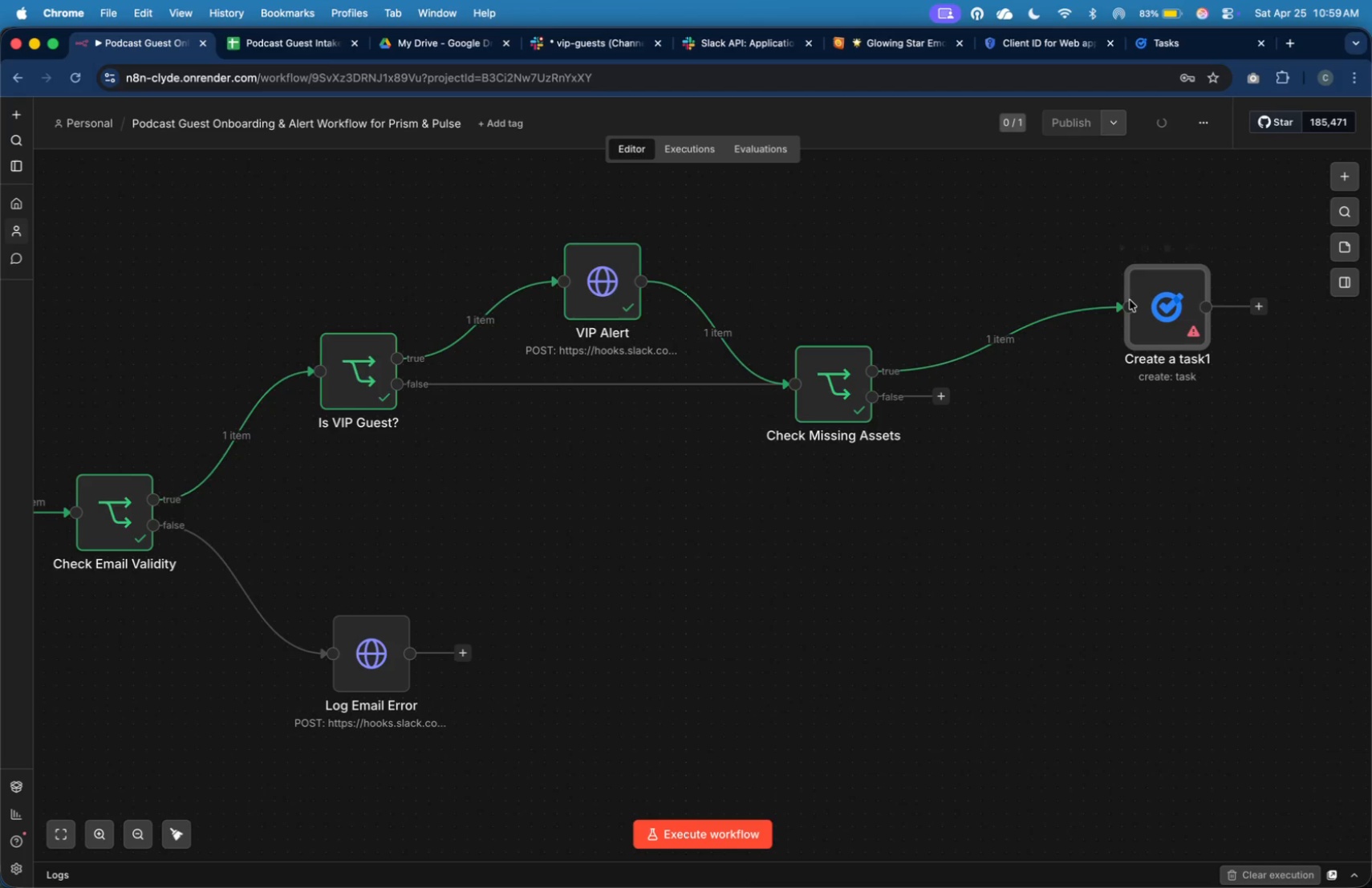 
left_click_drag(start_coordinate=[1135, 303], to_coordinate=[1017, 293])
 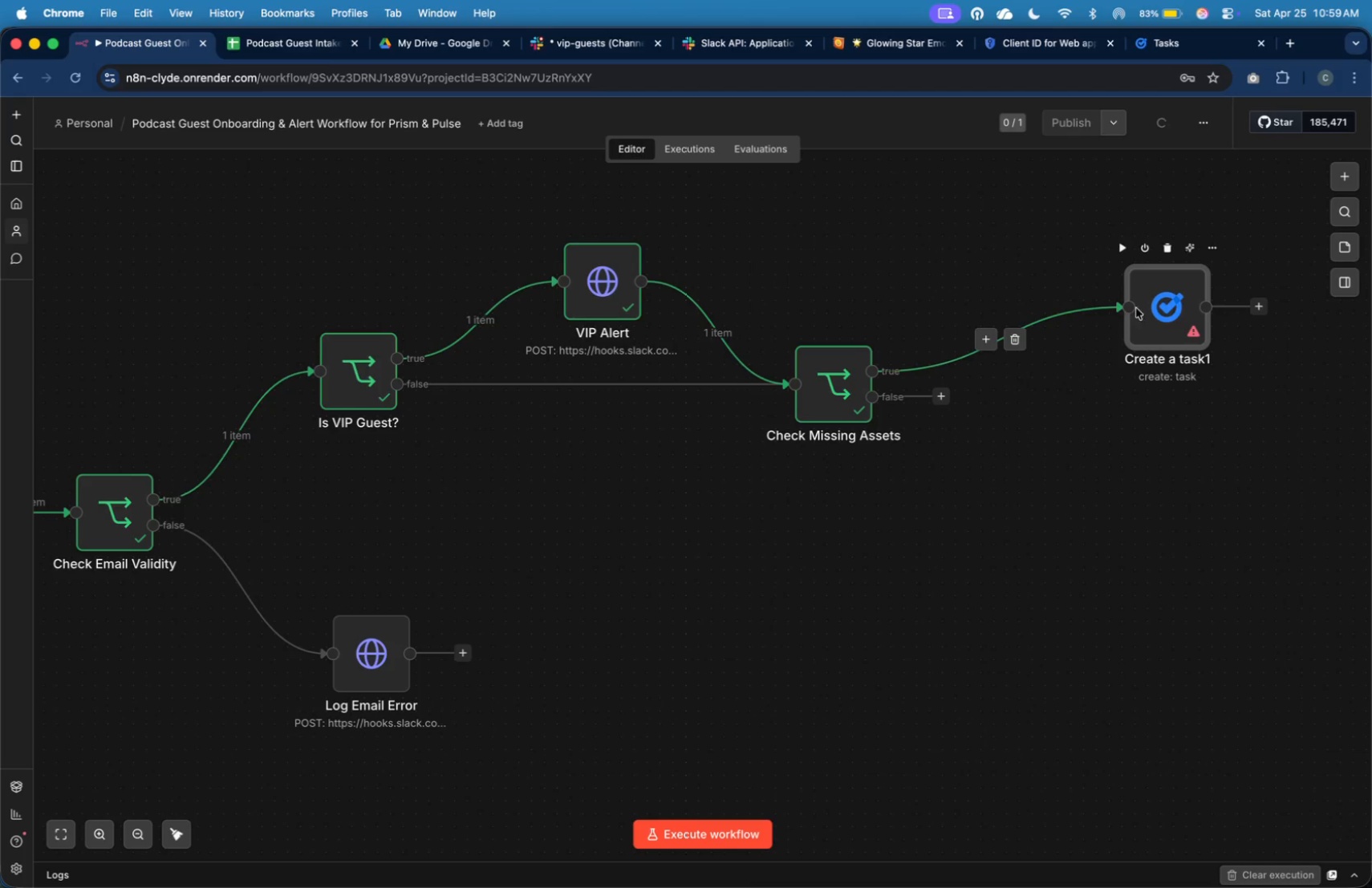 
left_click_drag(start_coordinate=[1147, 307], to_coordinate=[1080, 291])
 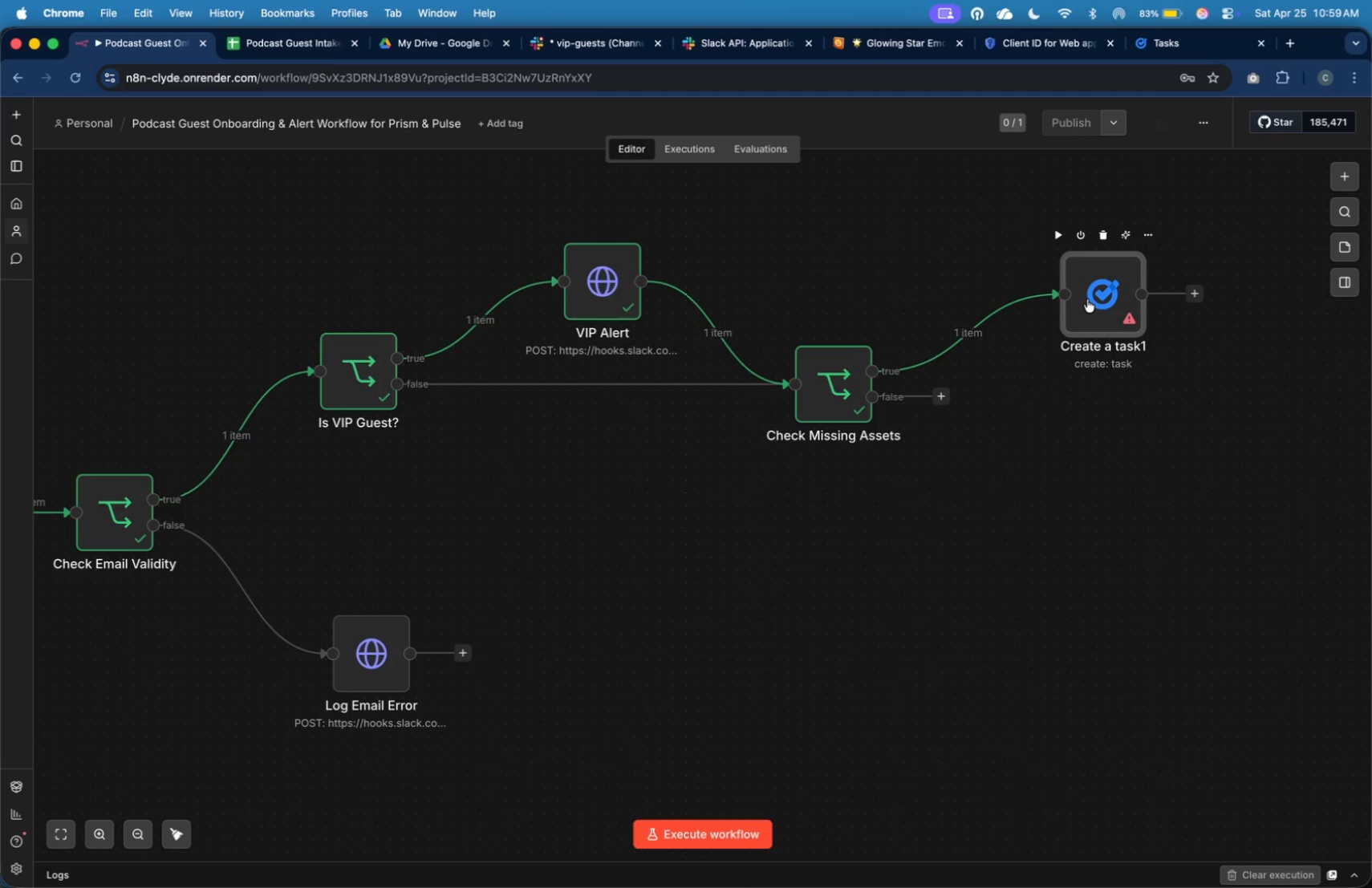 
double_click([1087, 299])
 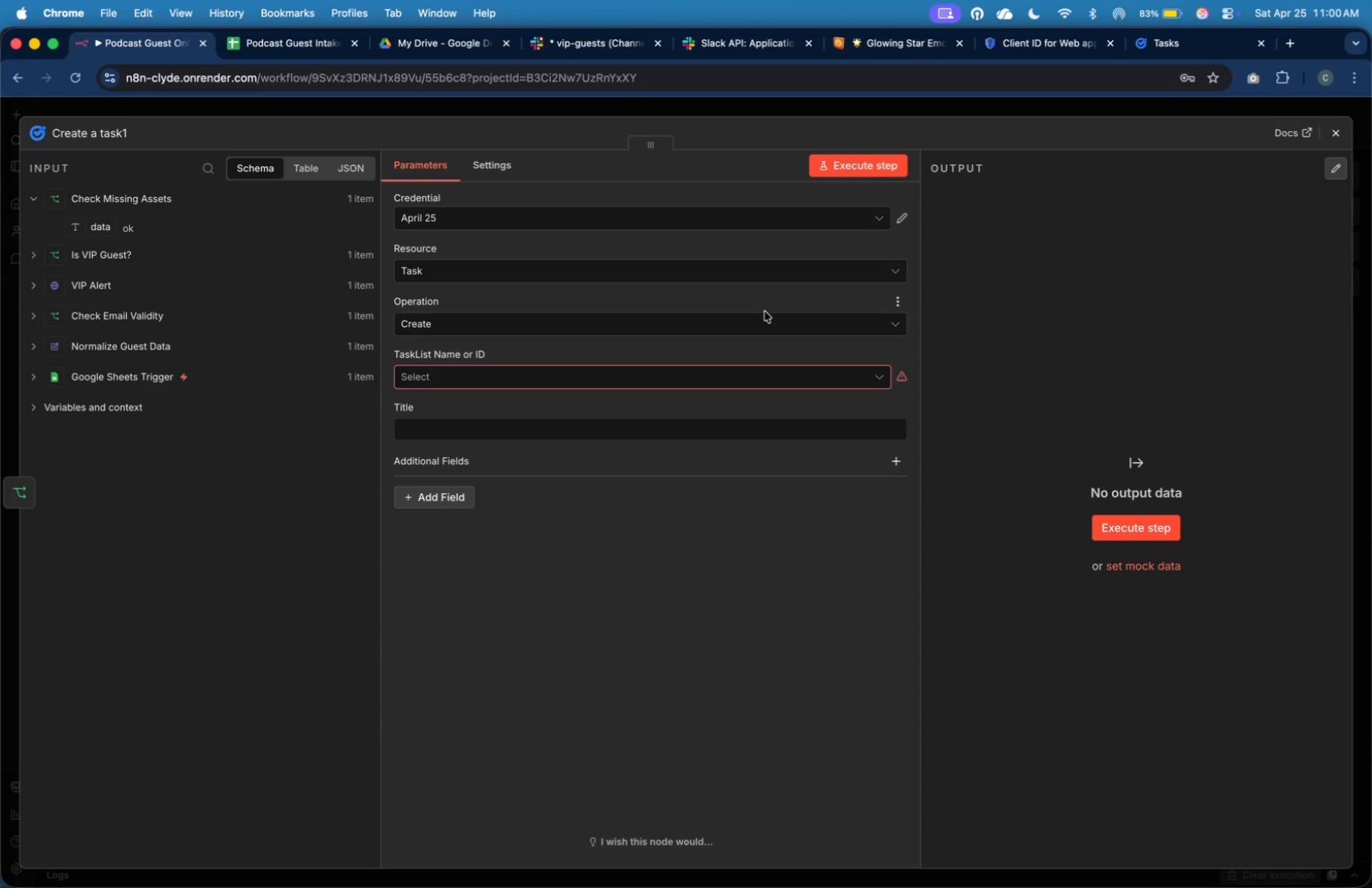 
wait(15.06)
 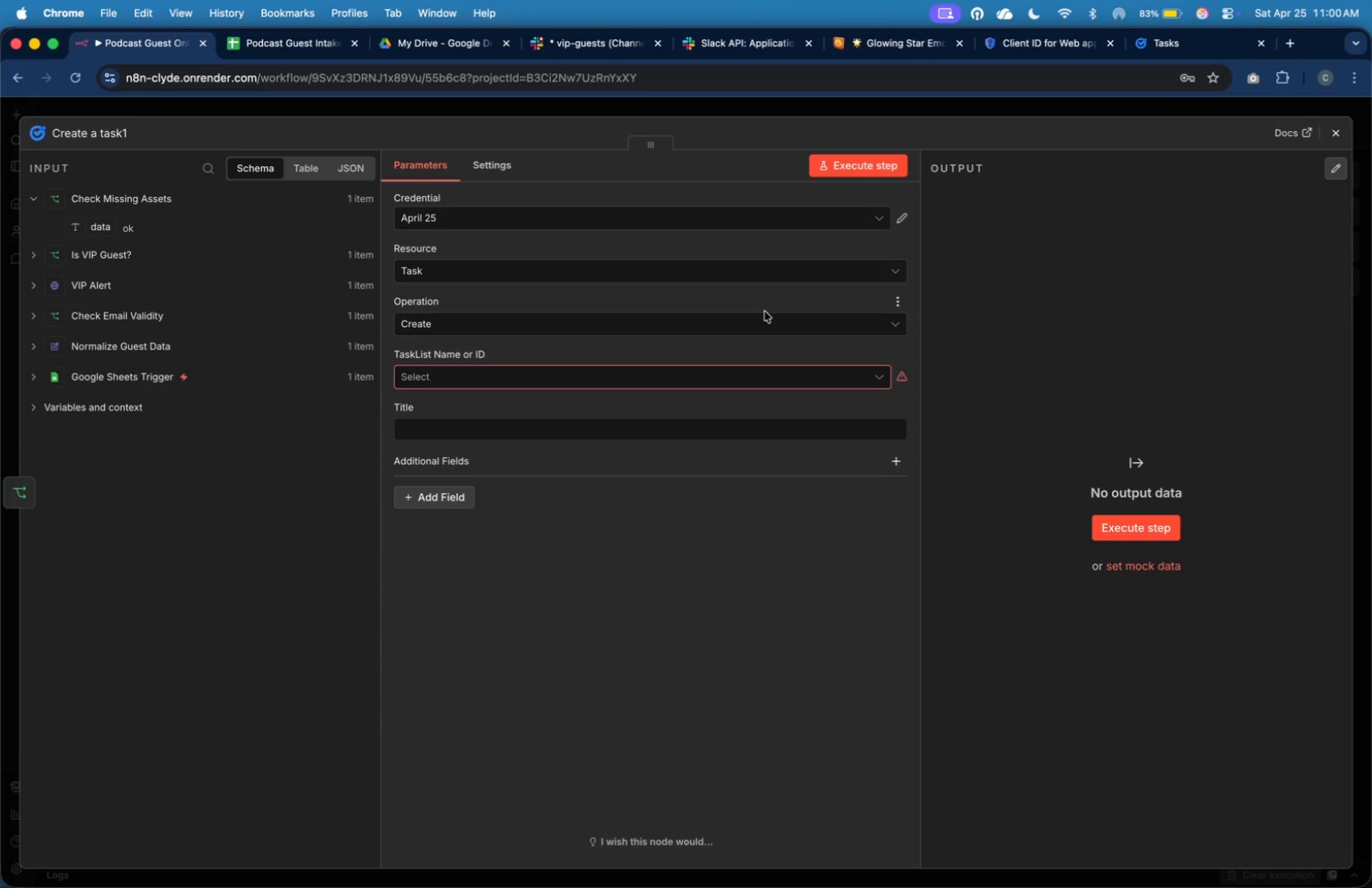 
left_click([793, 378])
 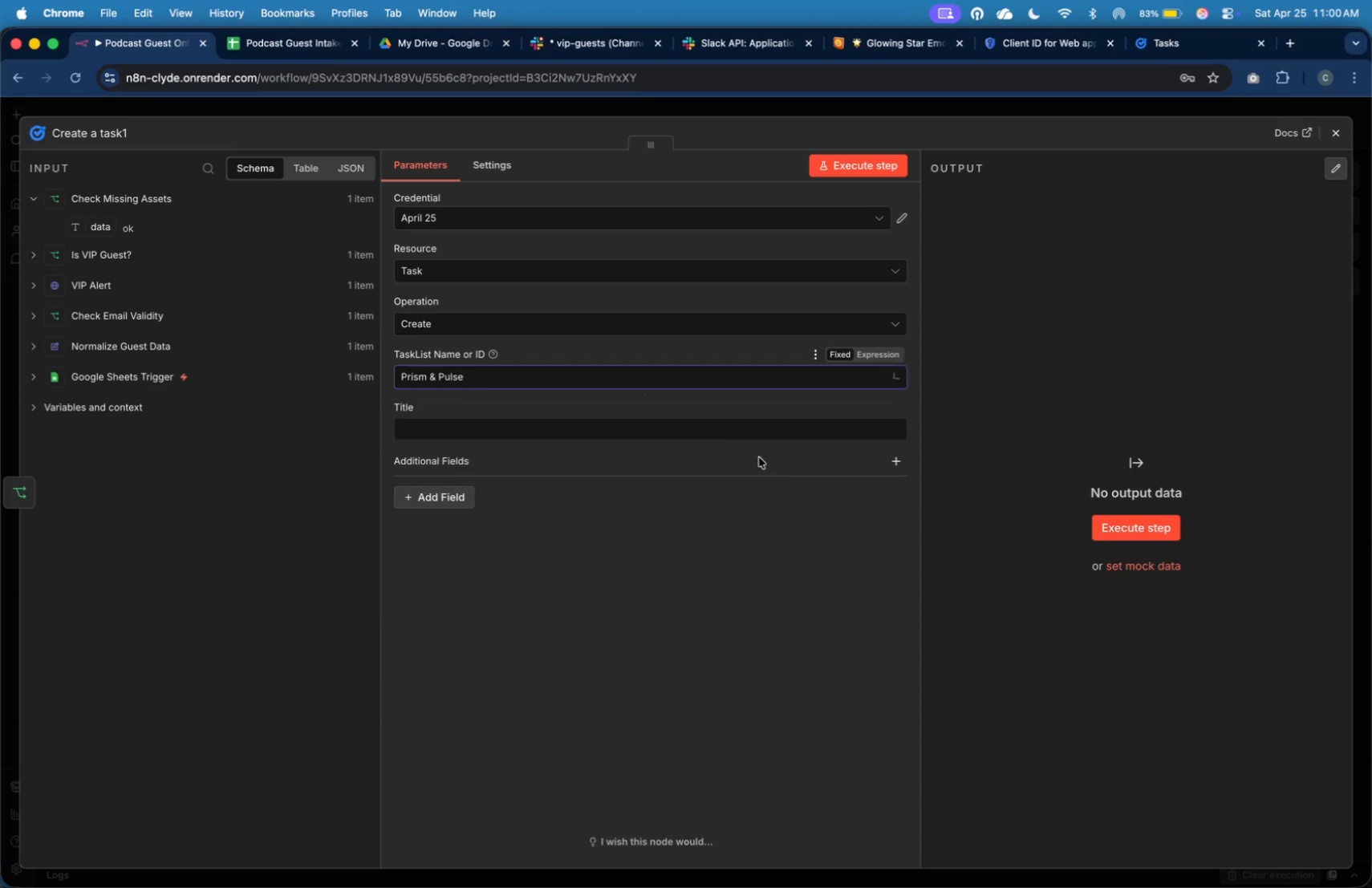 
left_click([711, 434])
 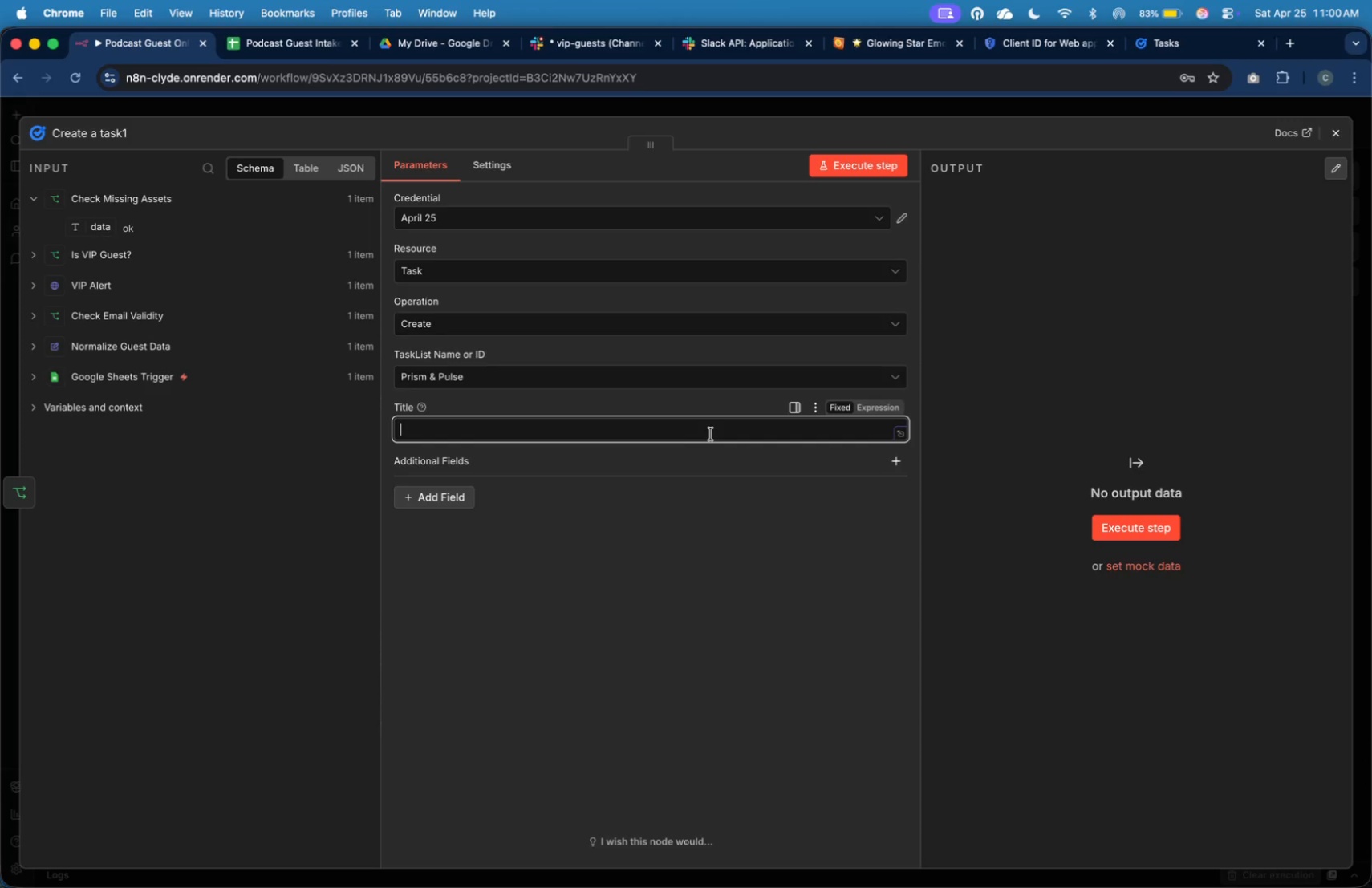 
wait(16.22)
 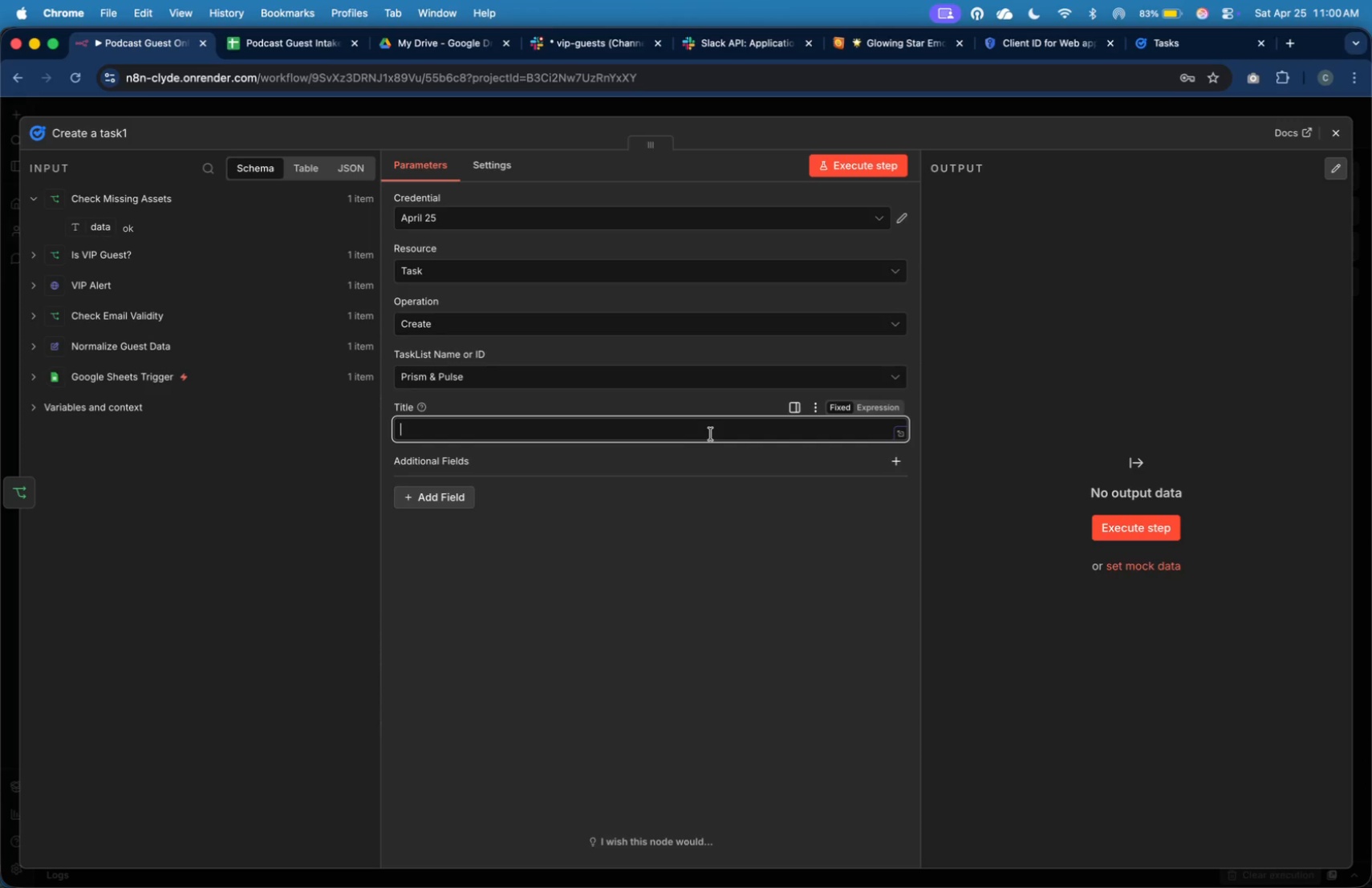 
type(Follow up with )
 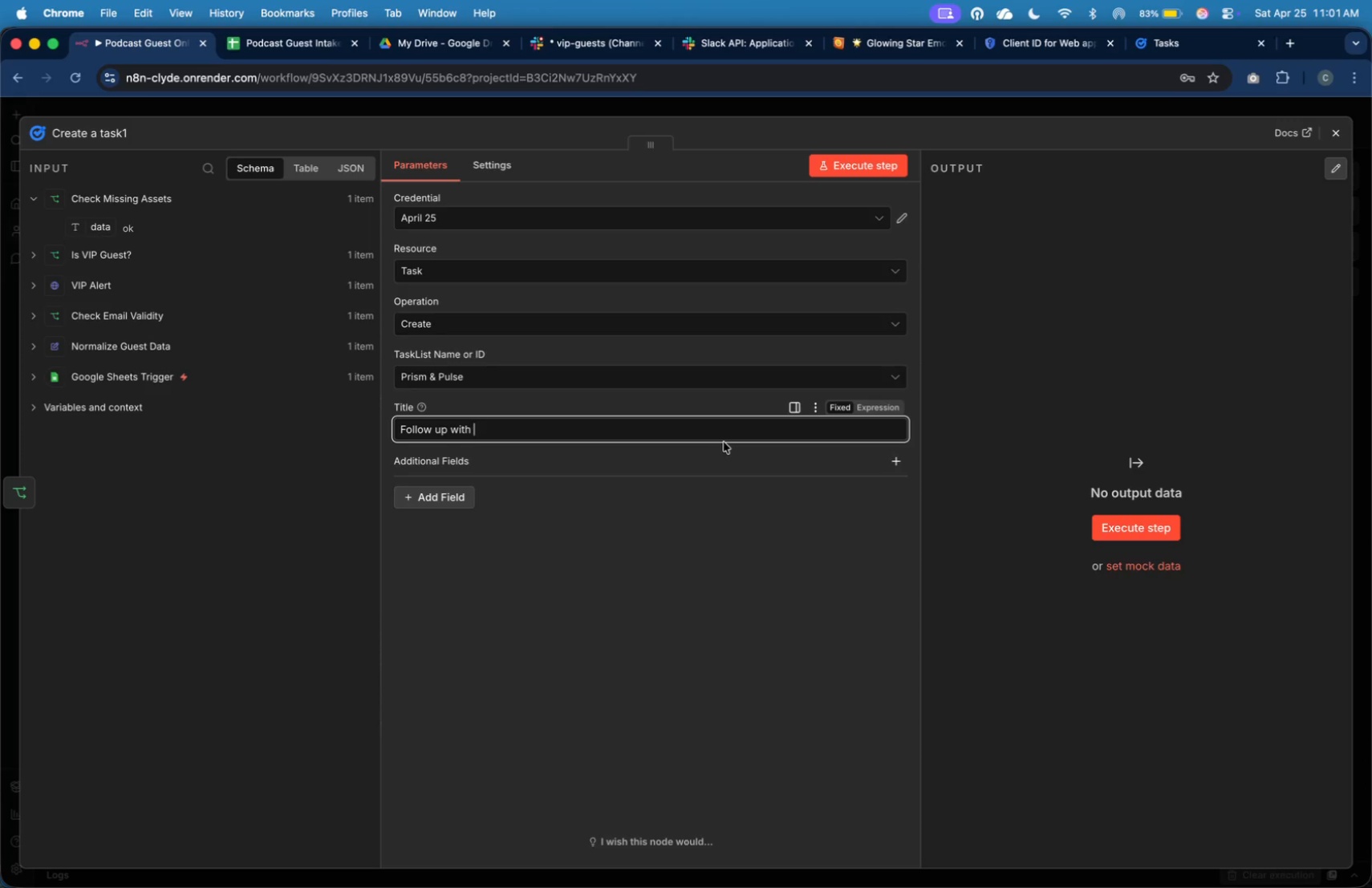 
wait(30.91)
 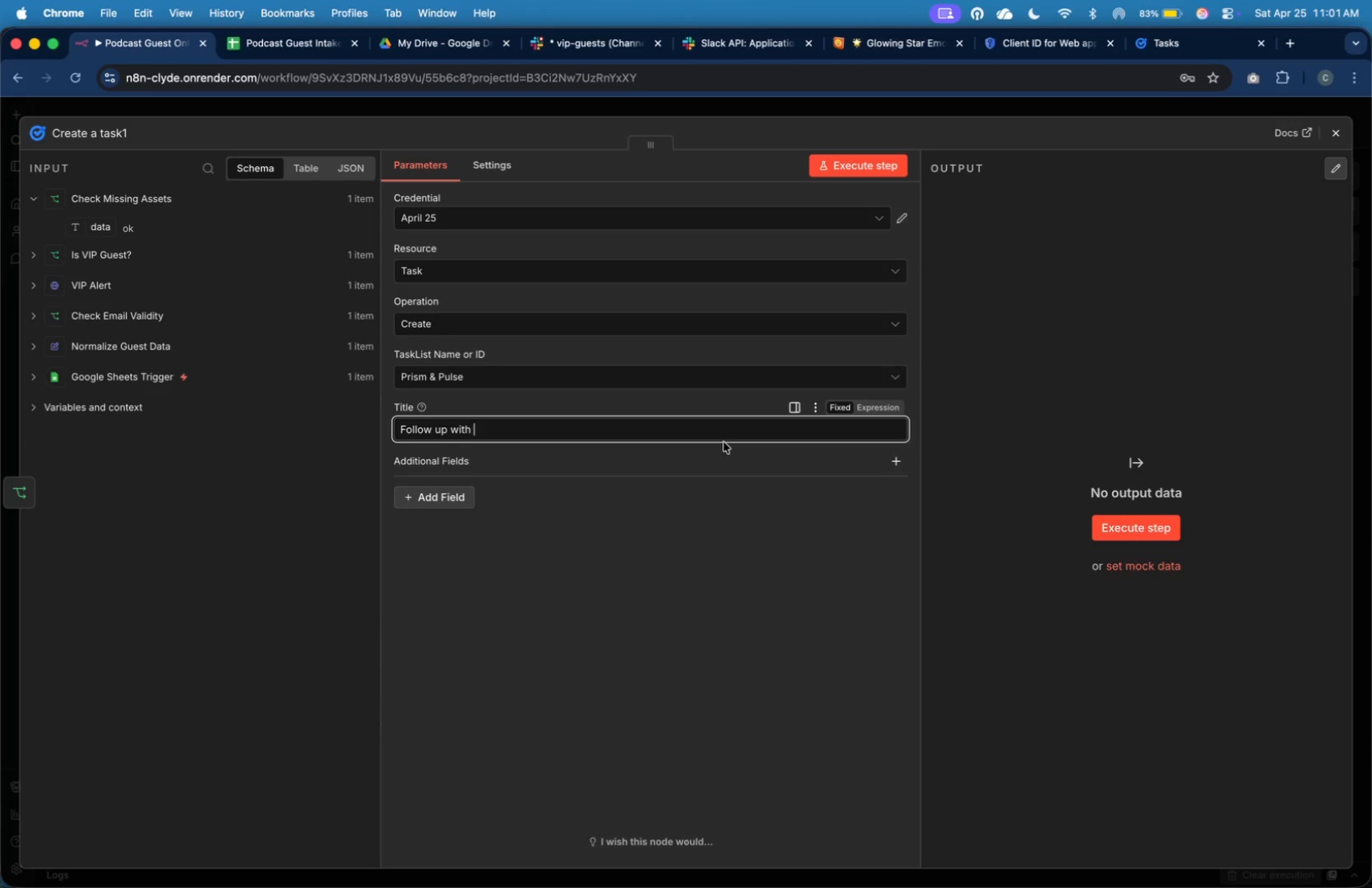 
left_click_drag(start_coordinate=[112, 257], to_coordinate=[516, 426])
 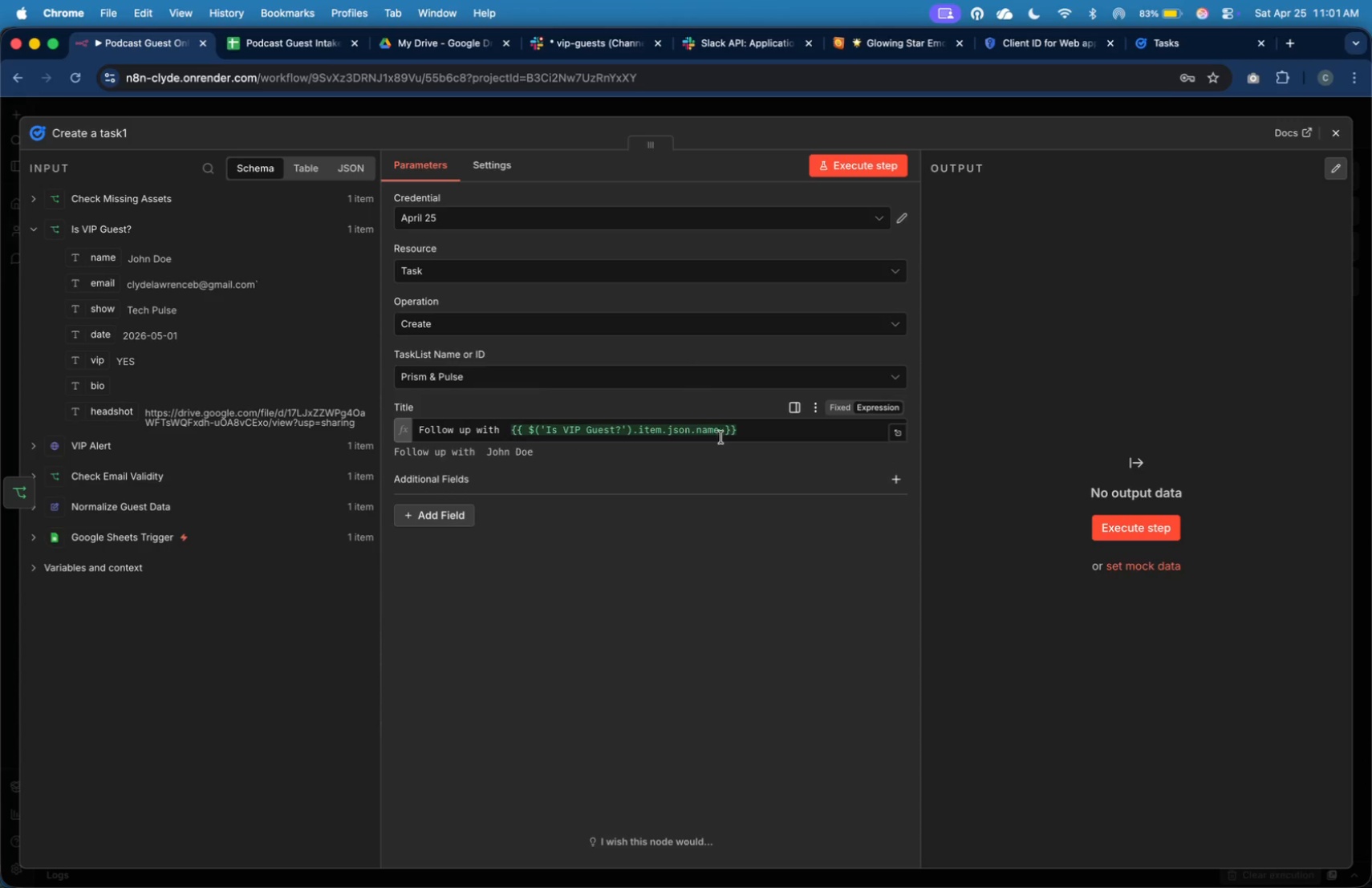 
left_click([747, 432])
 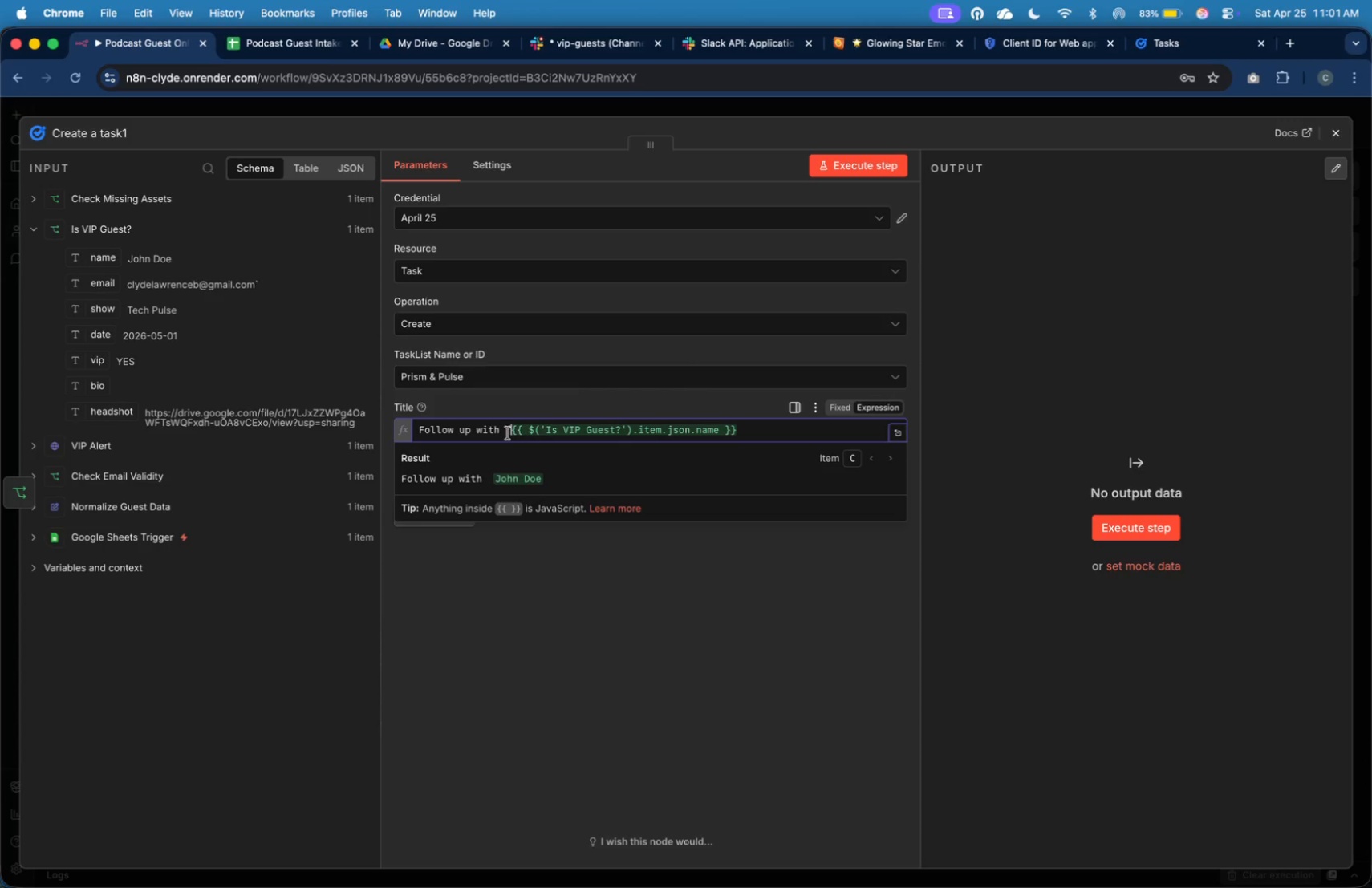 
key(Backspace)
 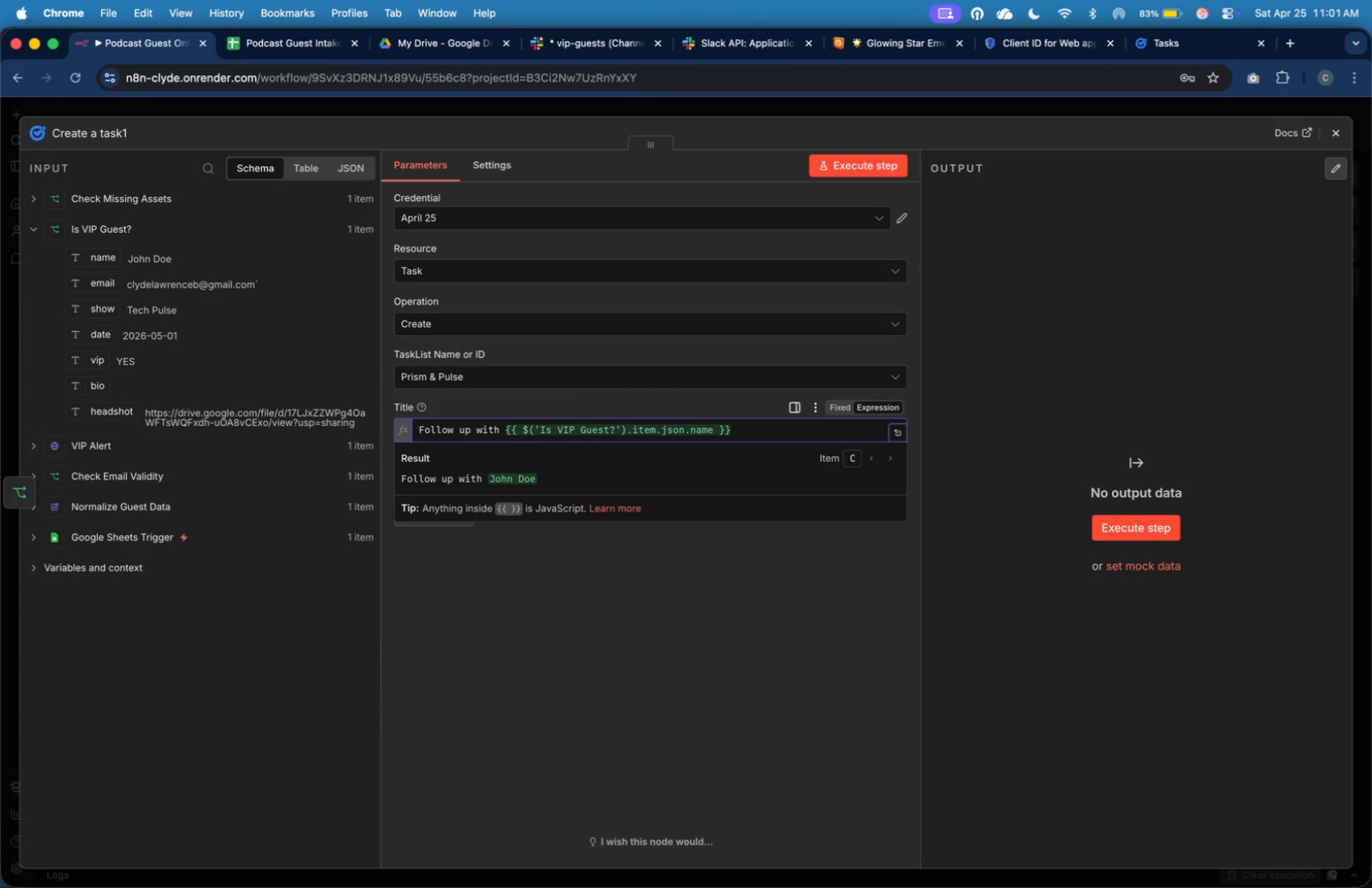 
key(ArrowDown)
 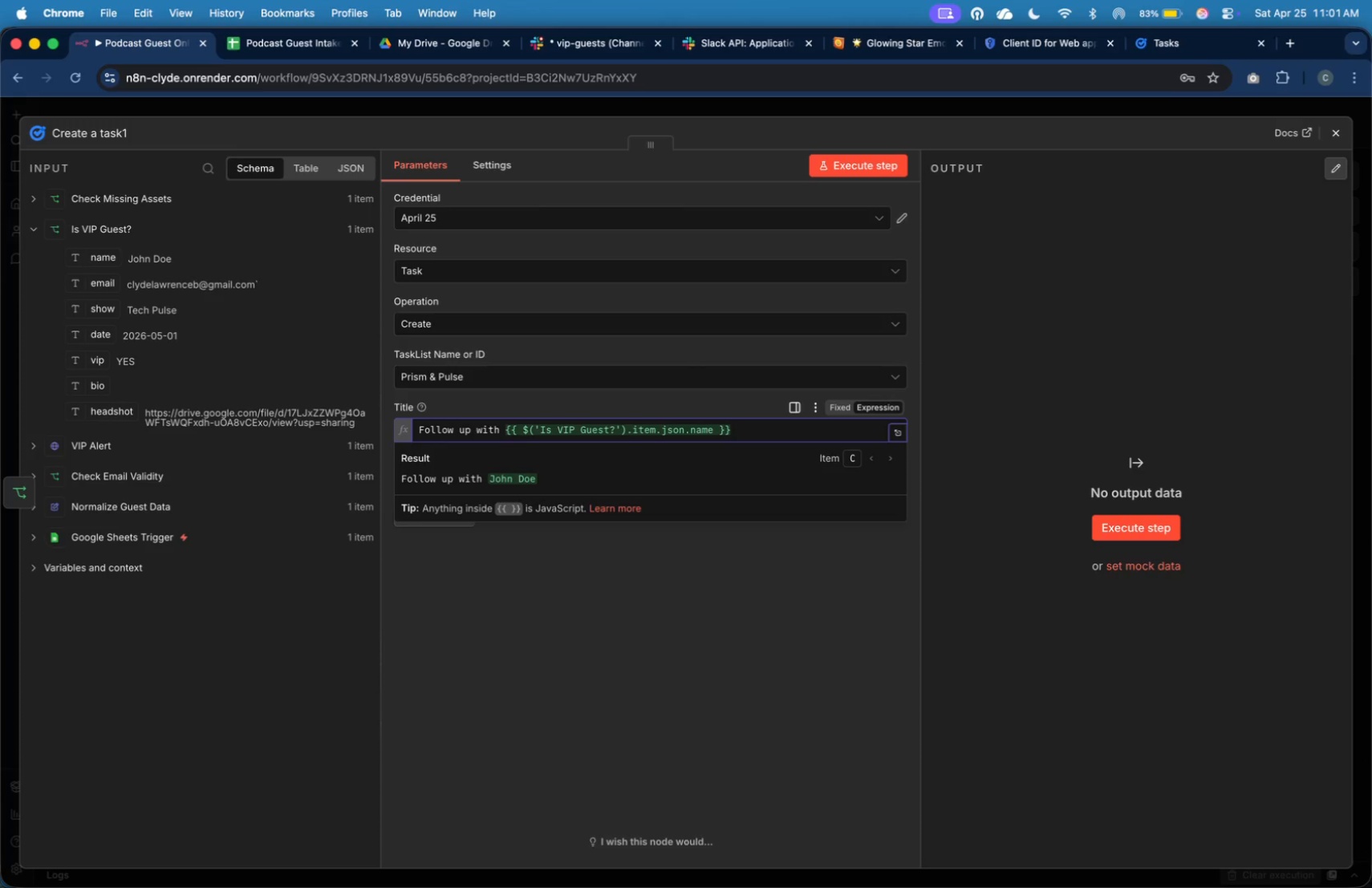 
type( for missing assets)
 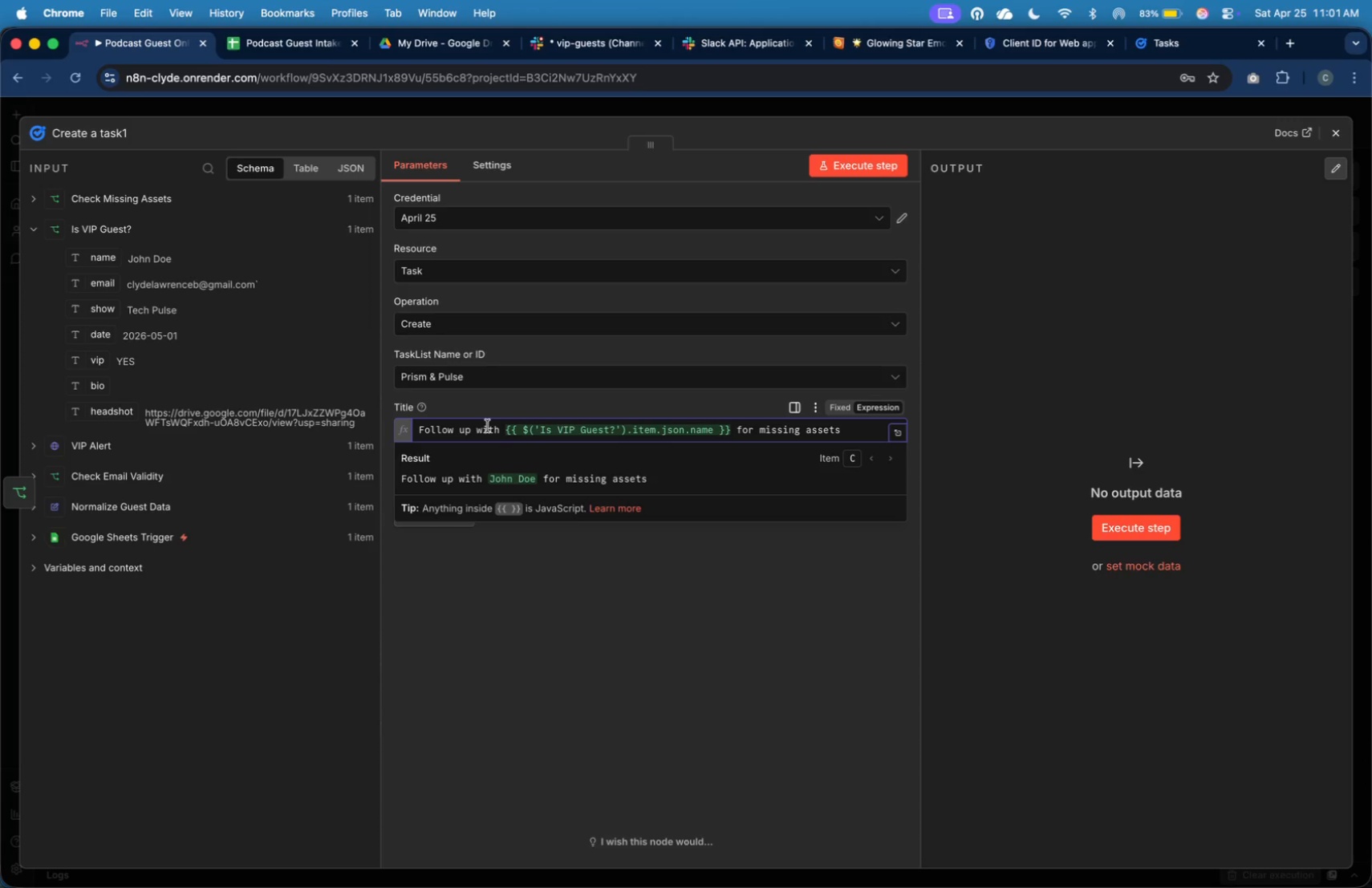 
wait(13.55)
 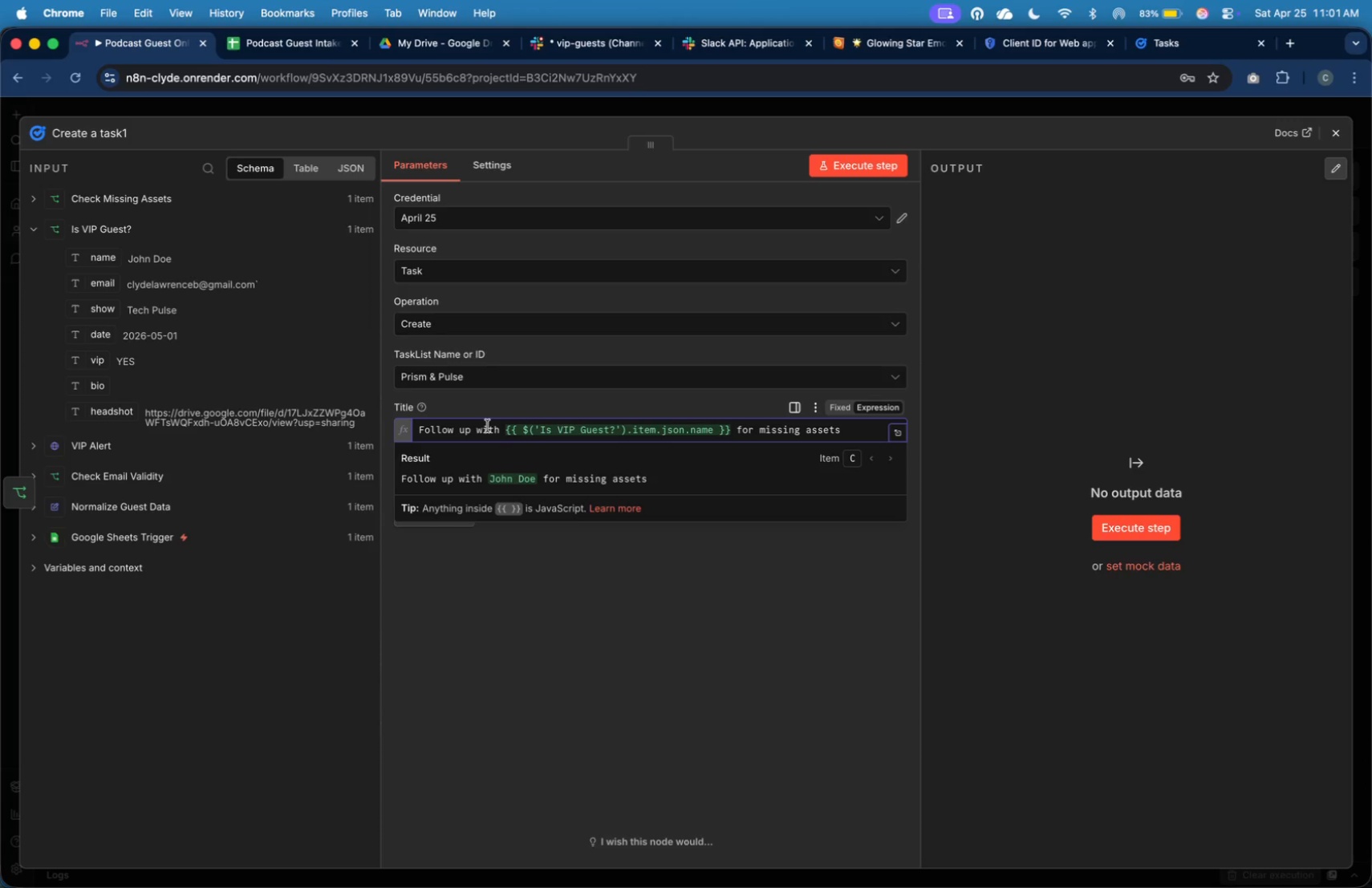 
left_click([743, 586])
 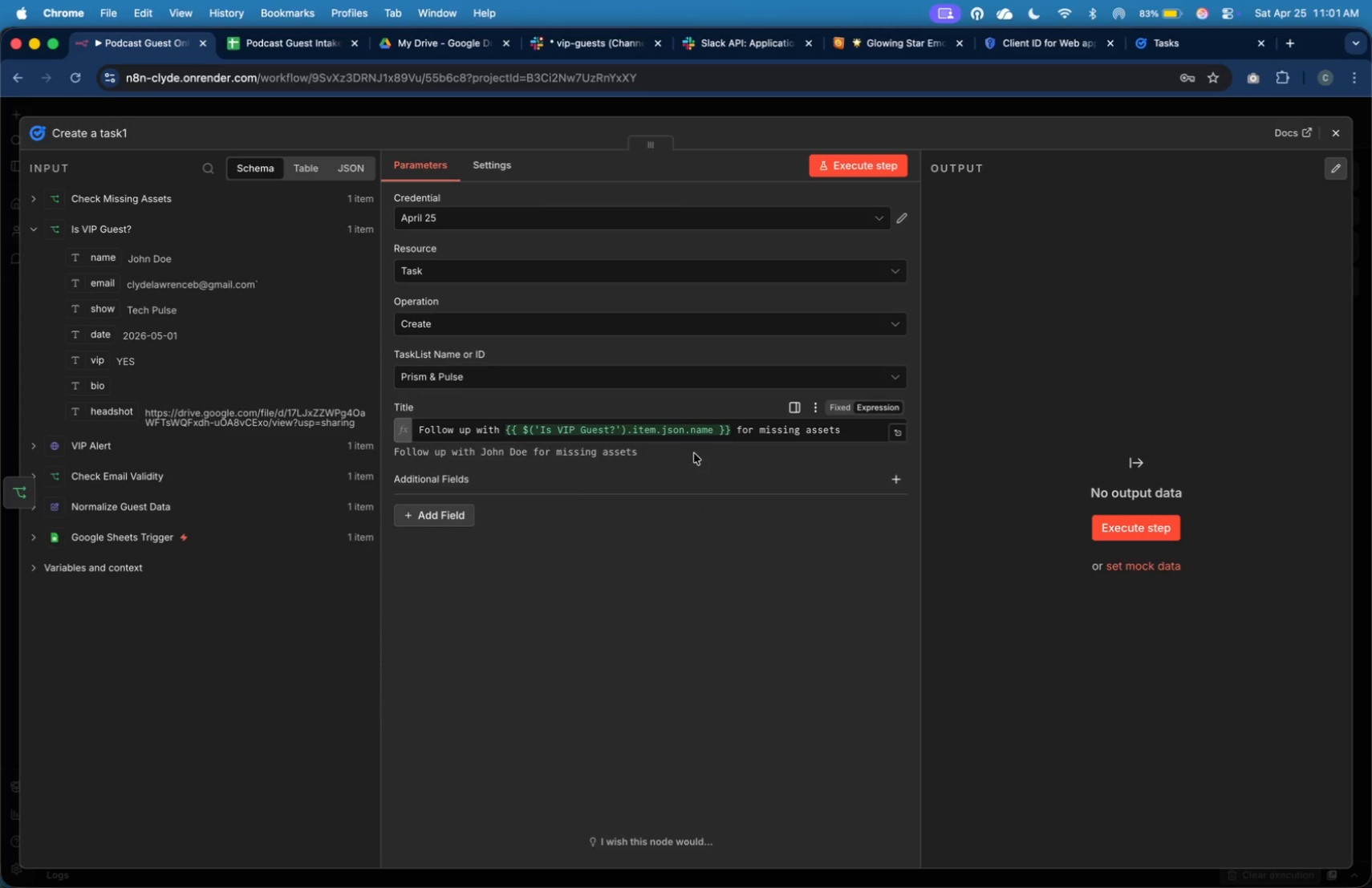 
left_click([456, 512])
 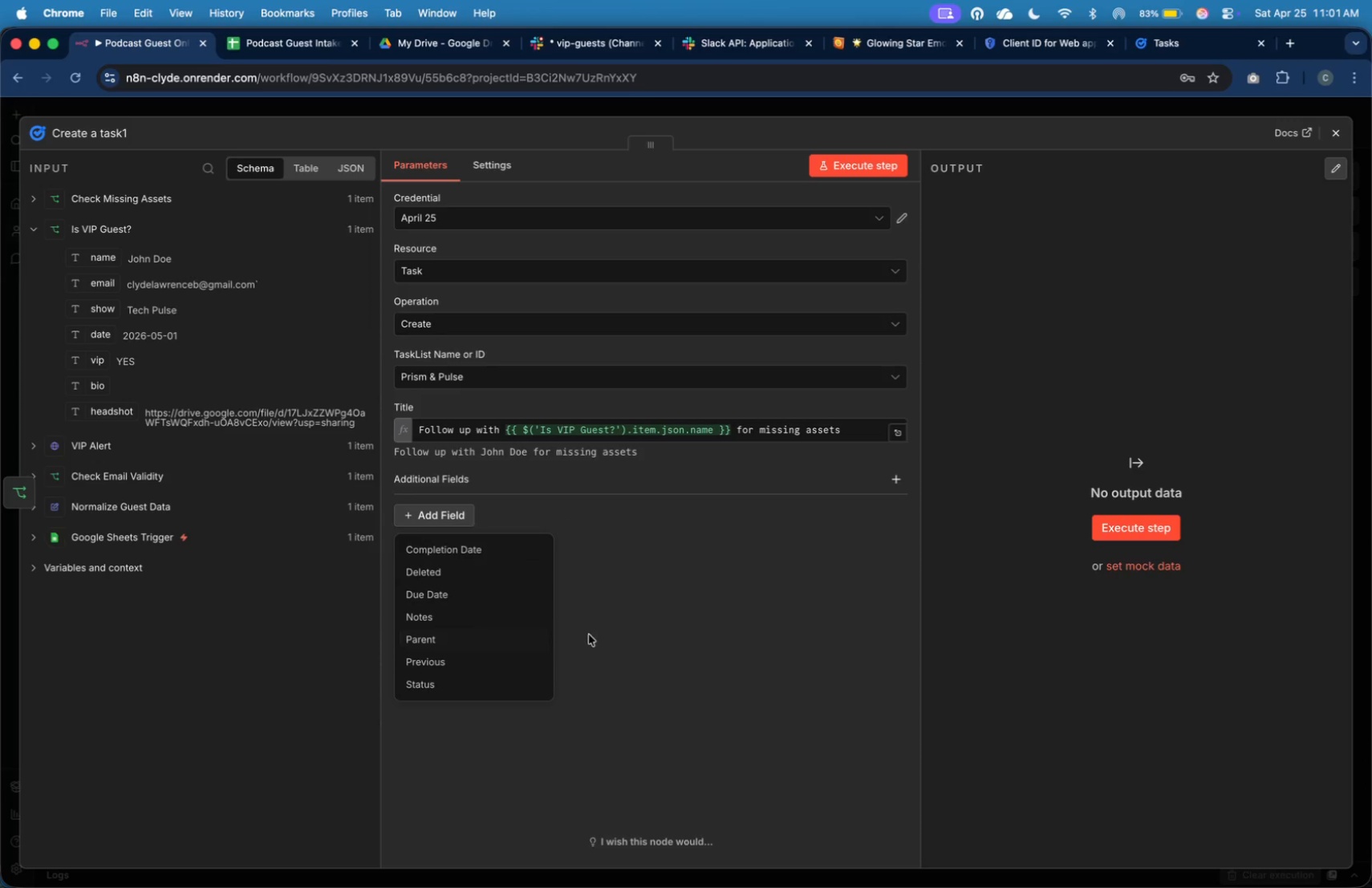 
wait(6.87)
 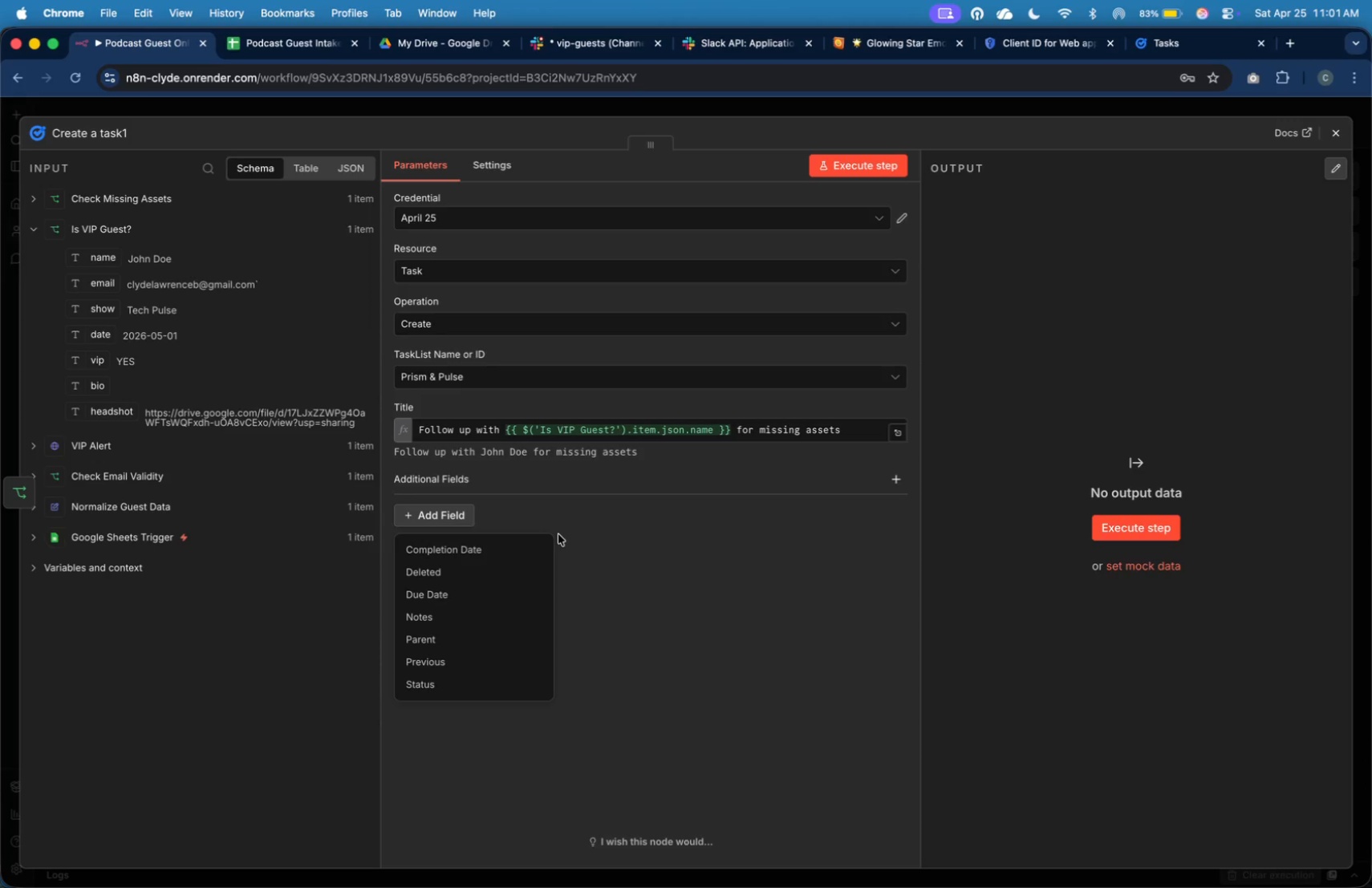 
left_click([639, 628])
 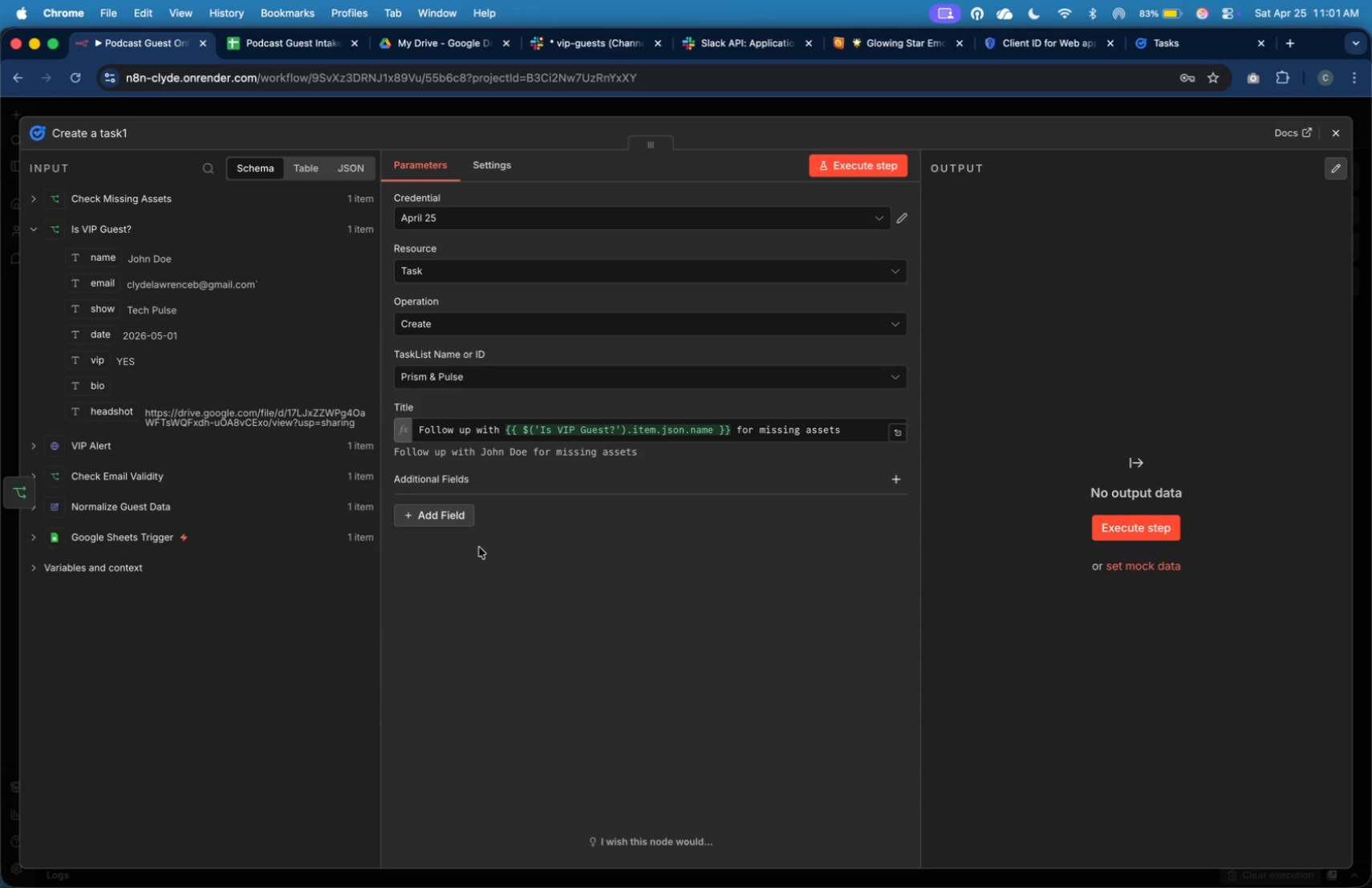 
left_click([455, 517])
 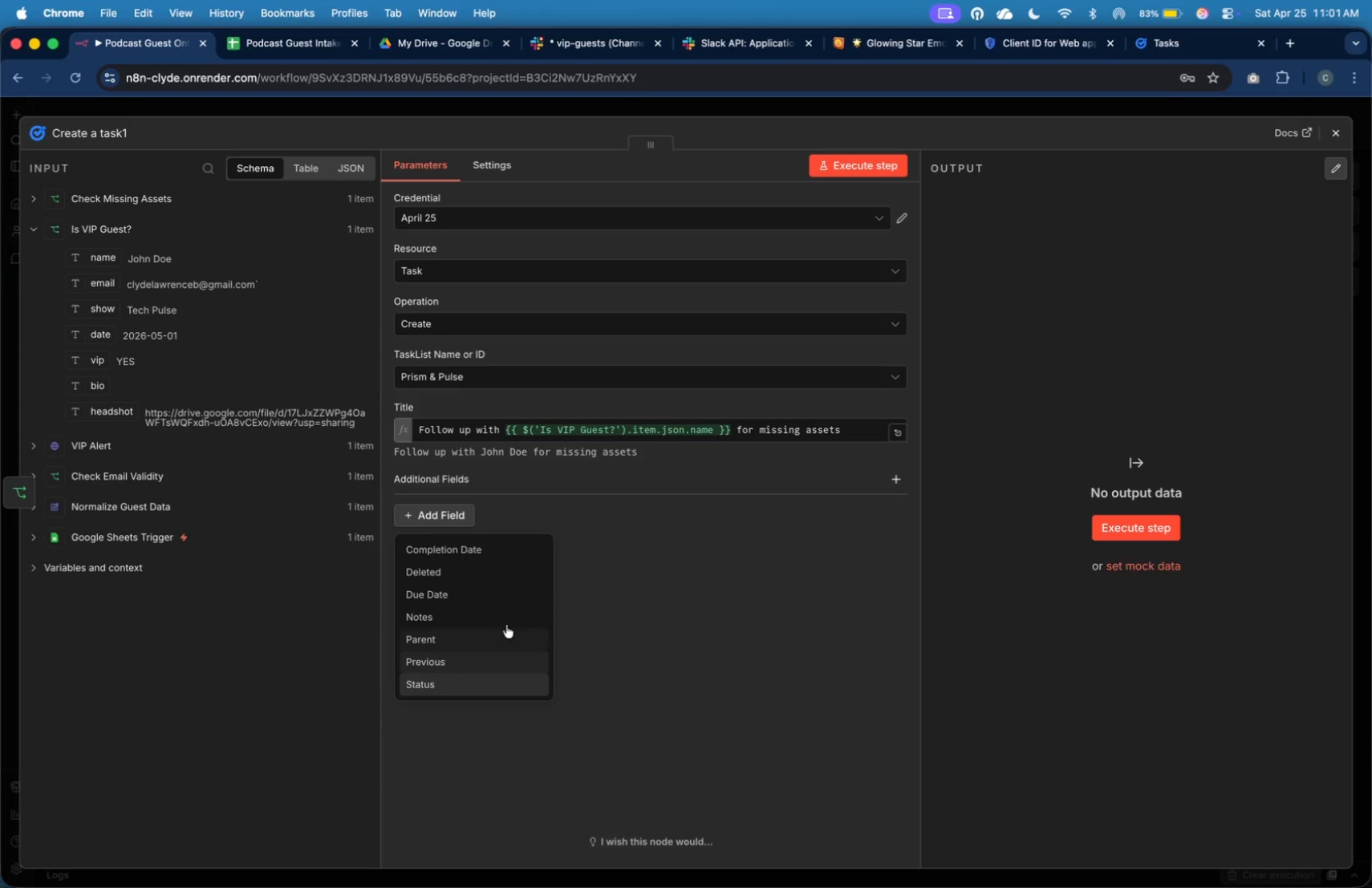 
left_click([656, 580])
 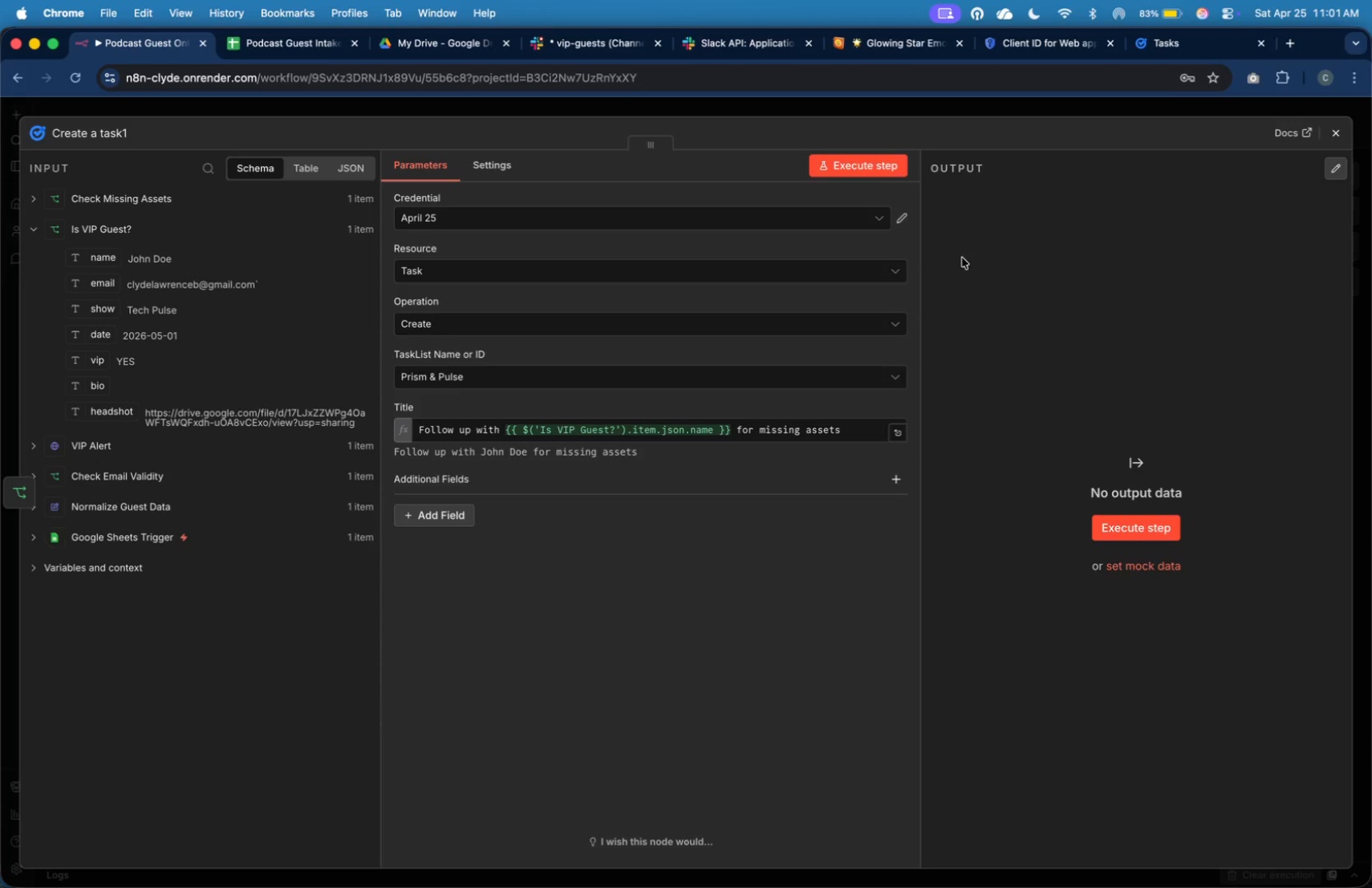 
left_click([863, 168])
 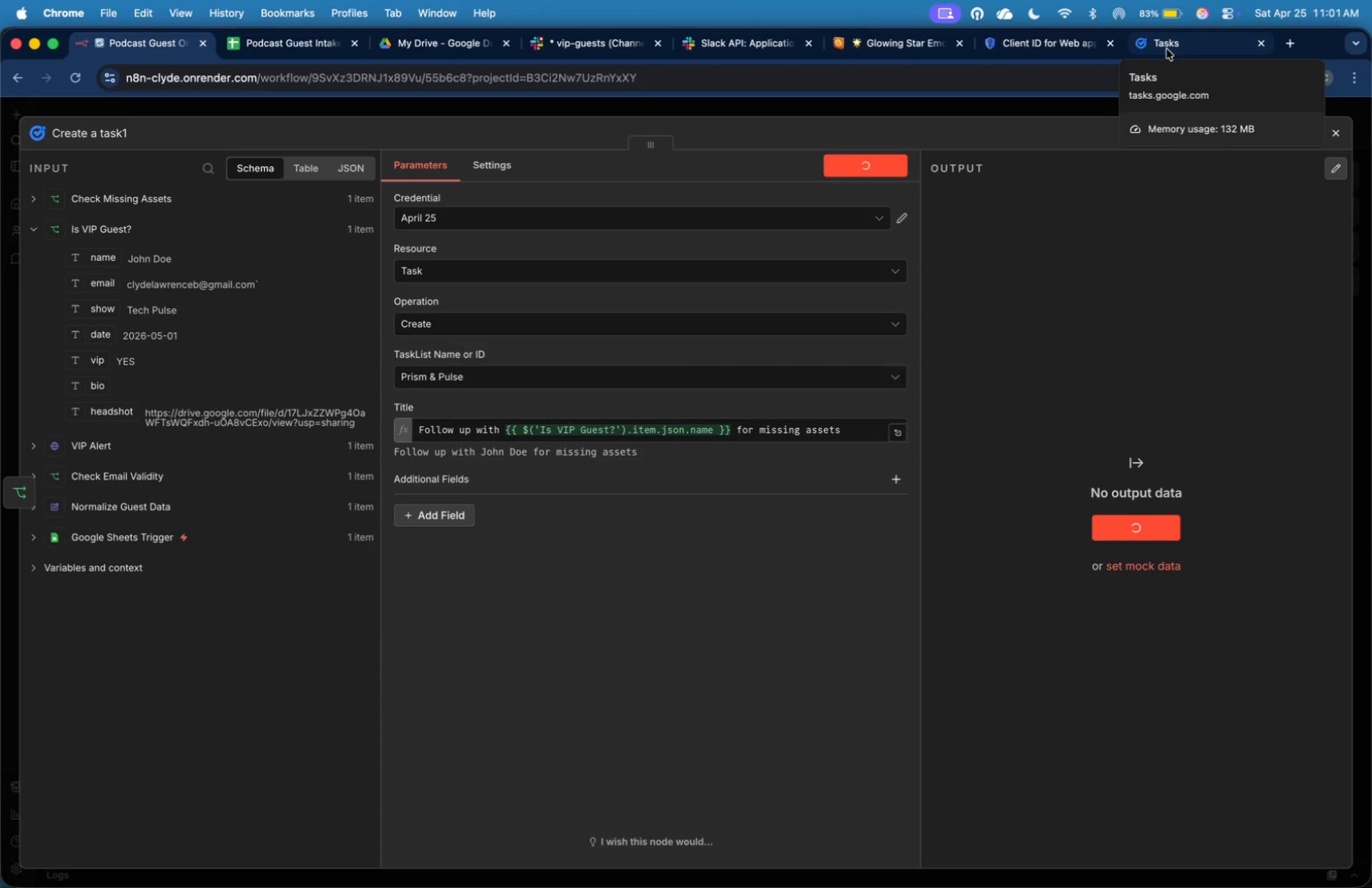 
wait(6.4)
 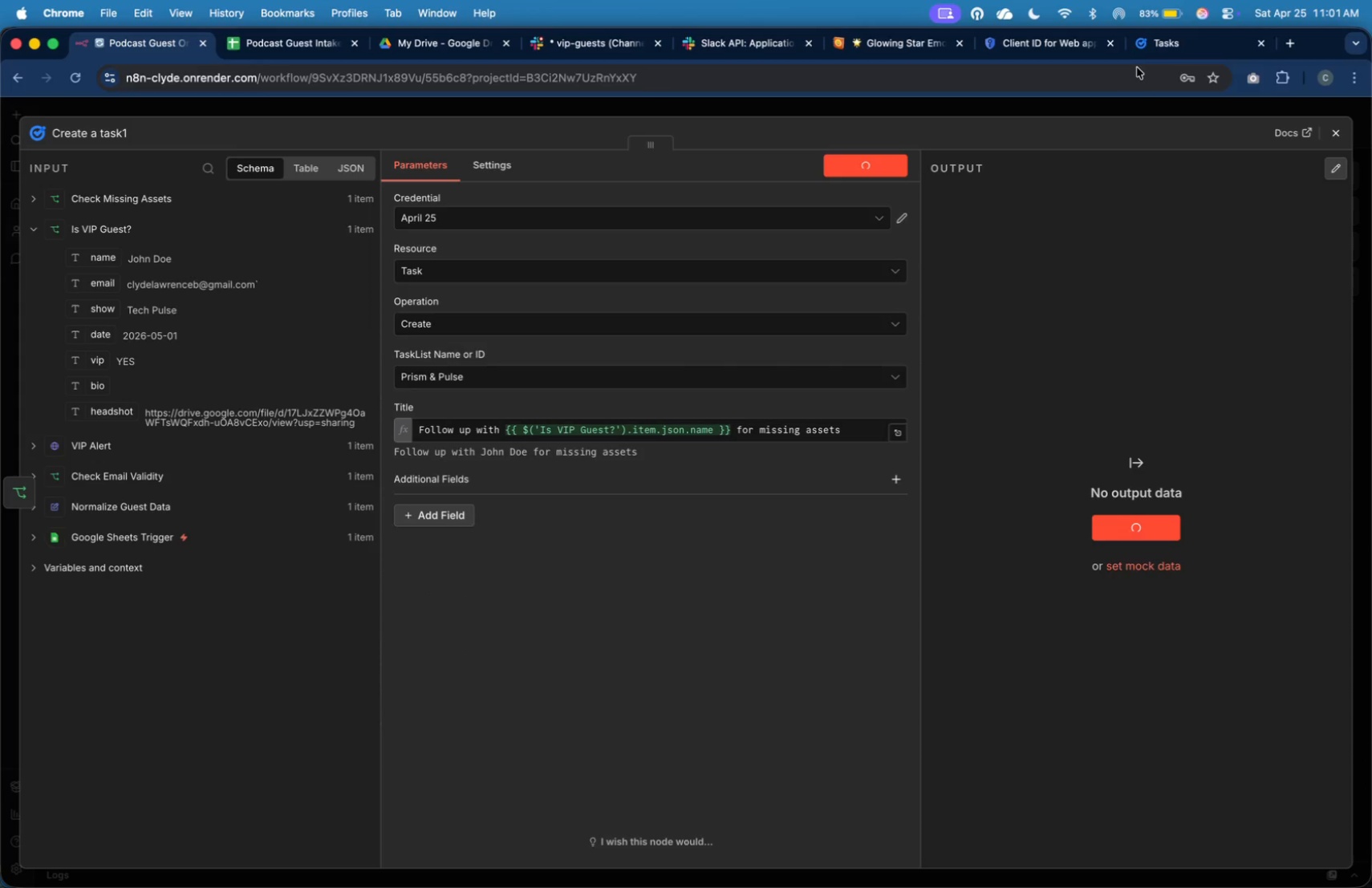 
left_click([1167, 49])
 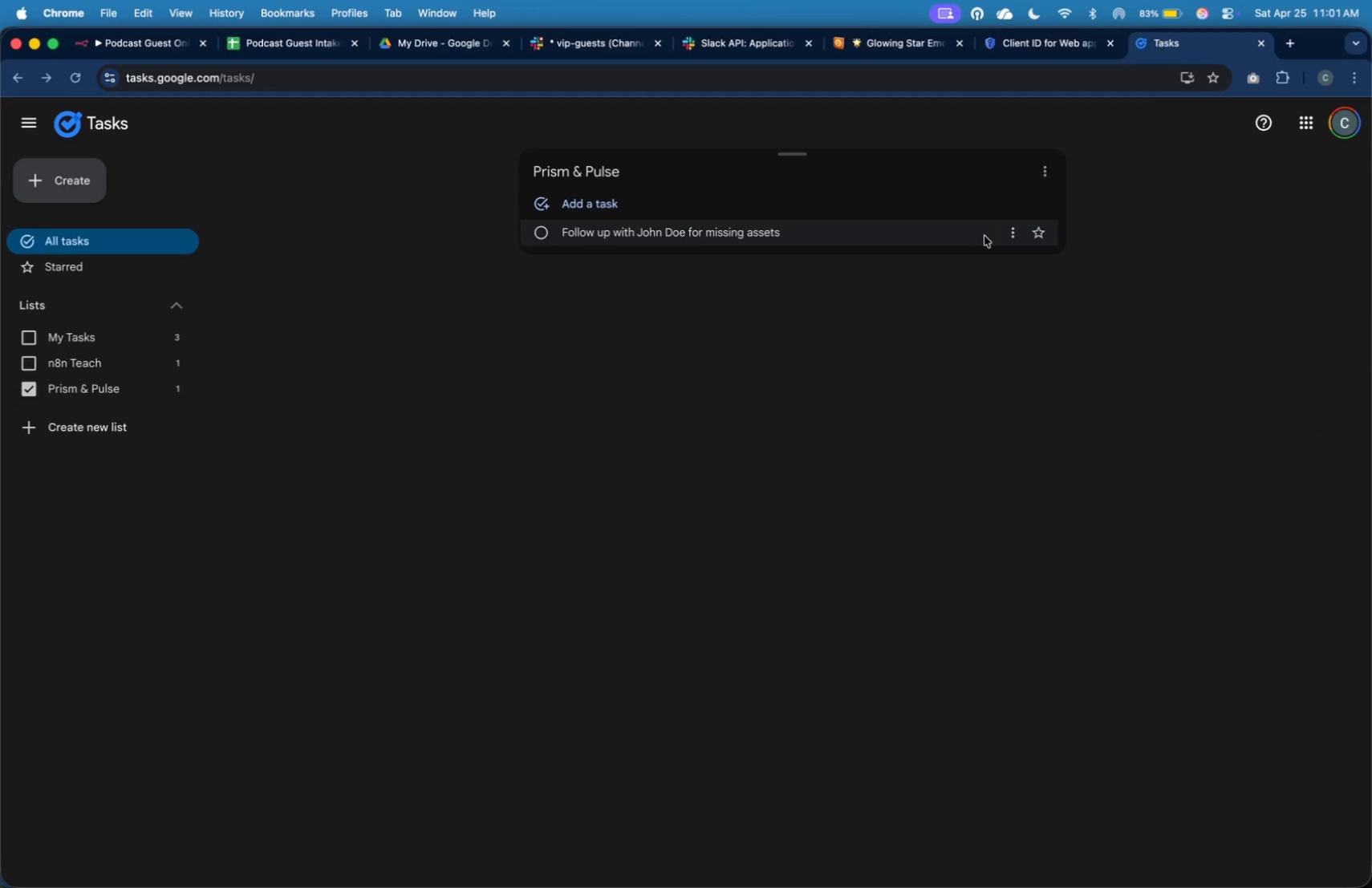 
left_click([970, 232])
 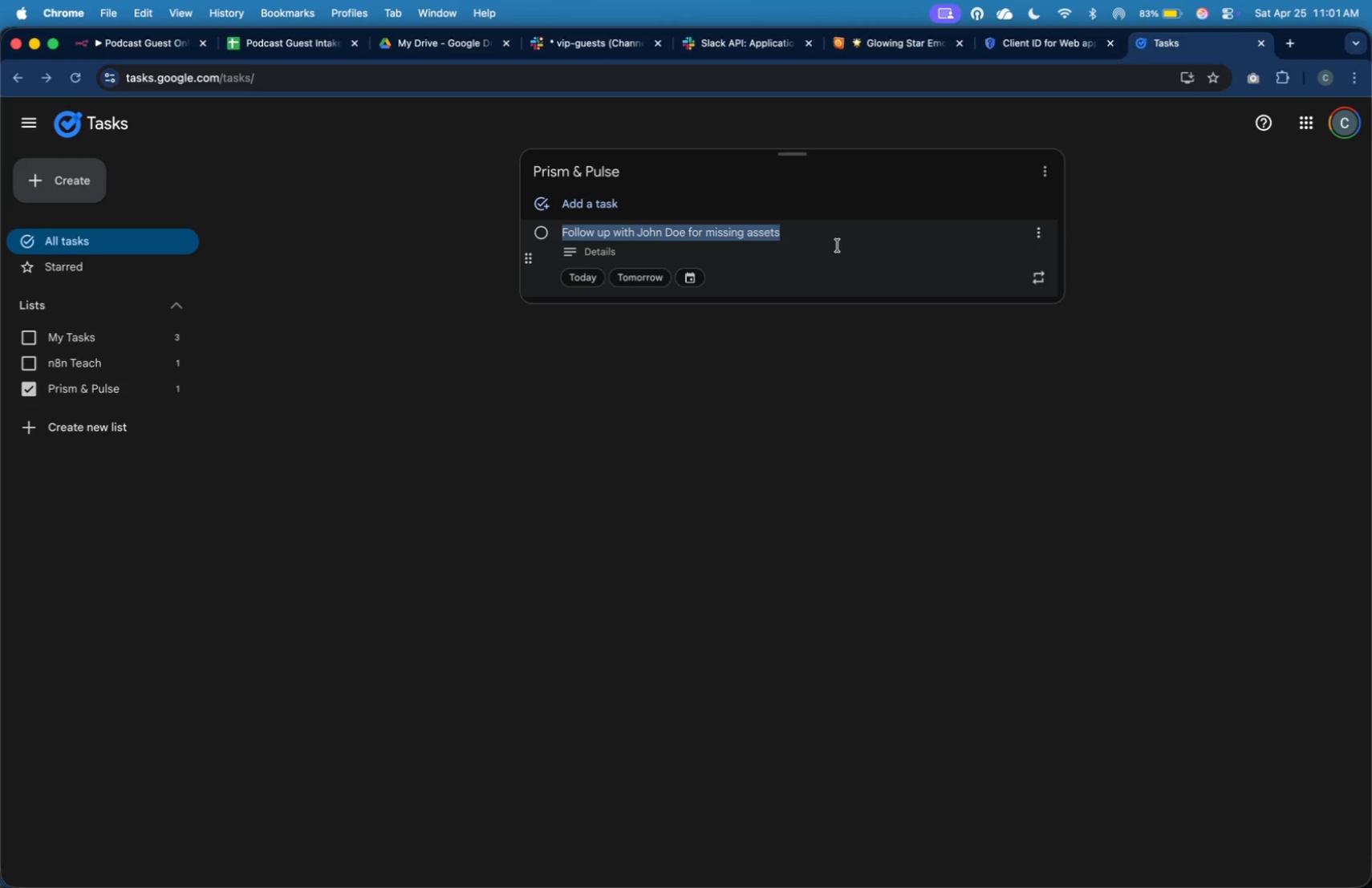 
left_click([680, 368])
 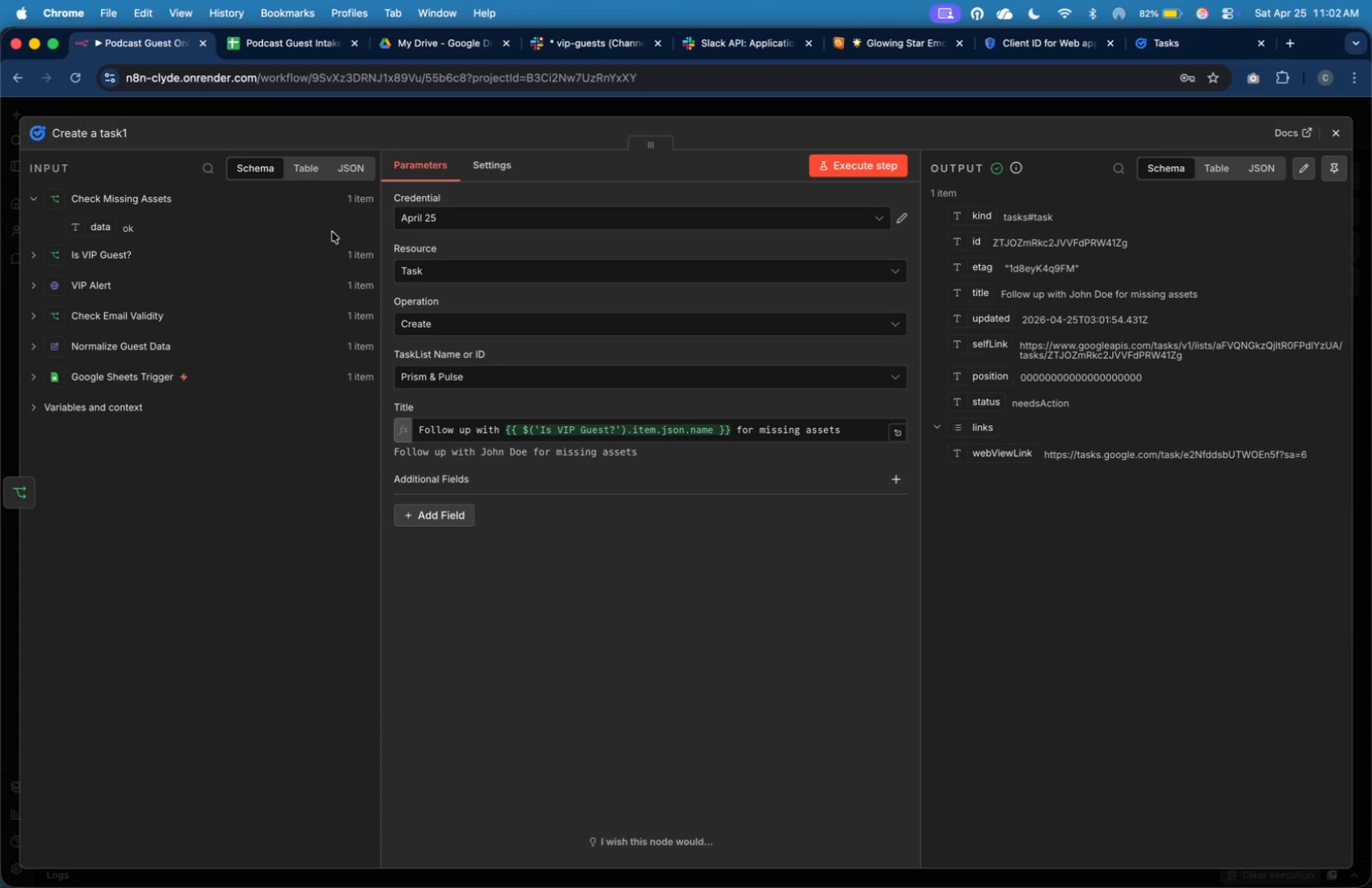 
wait(9.37)
 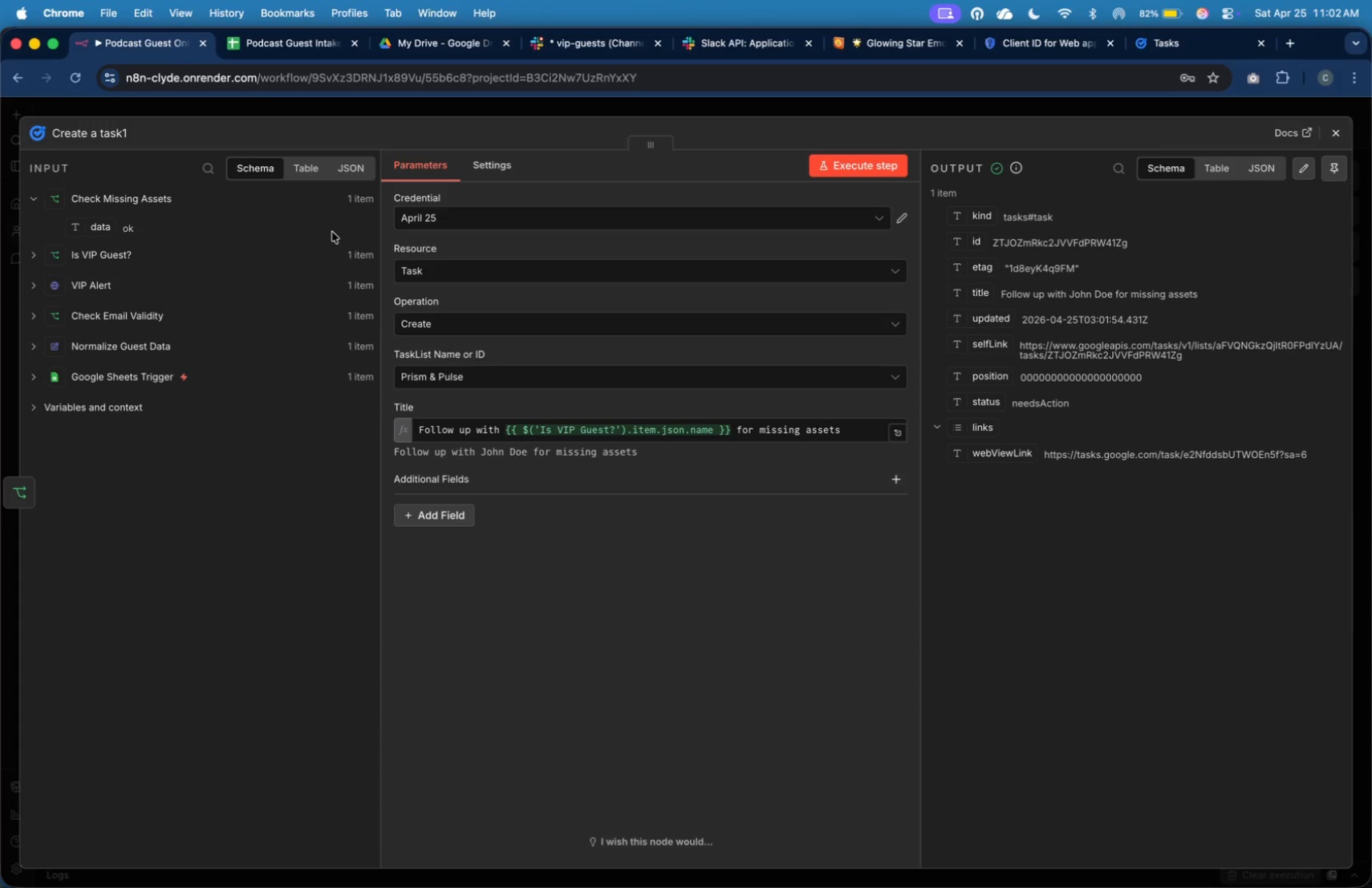 
double_click([451, 516])
 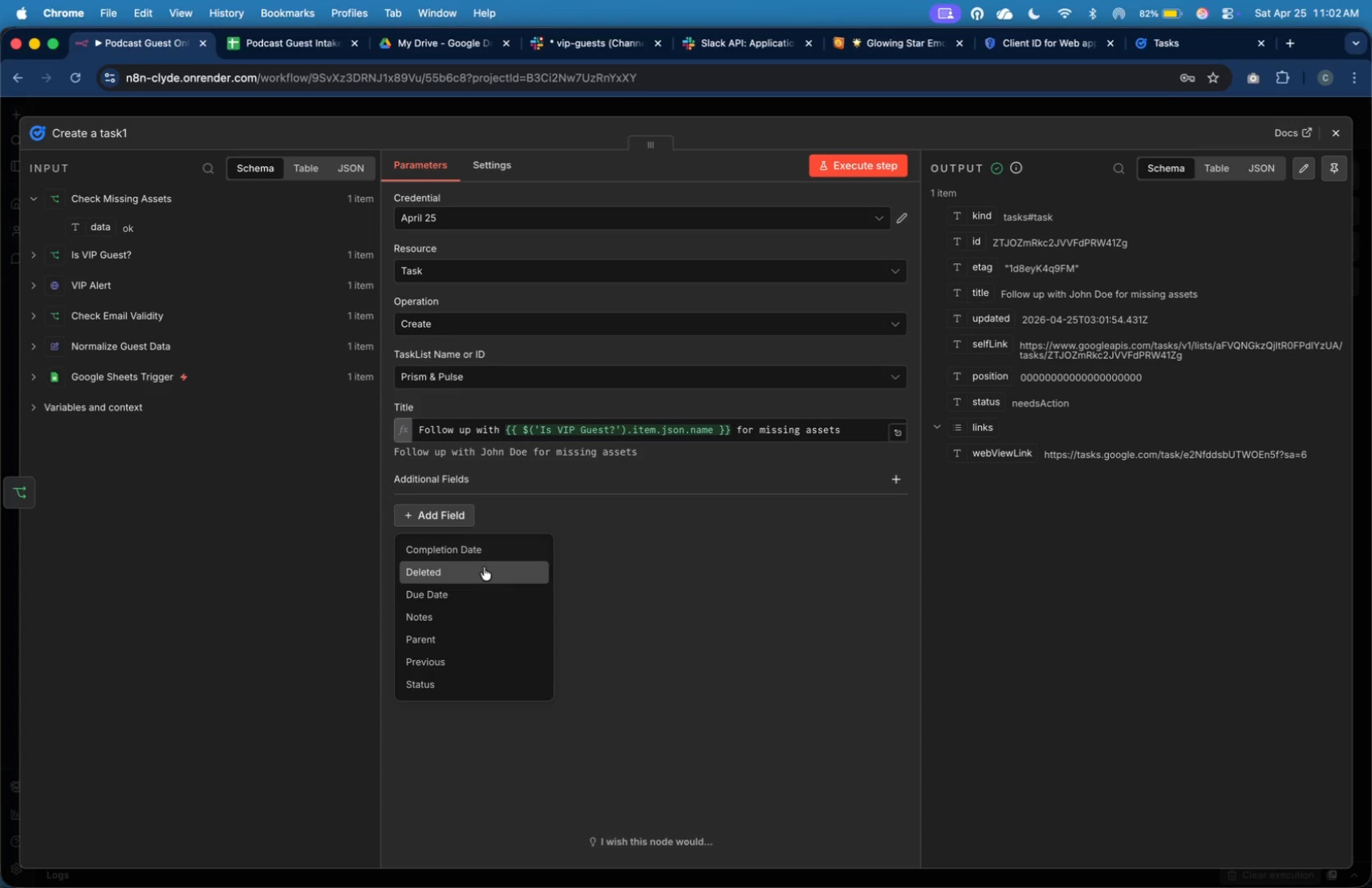 
scroll: coordinate [506, 601], scroll_direction: down, amount: 11.0
 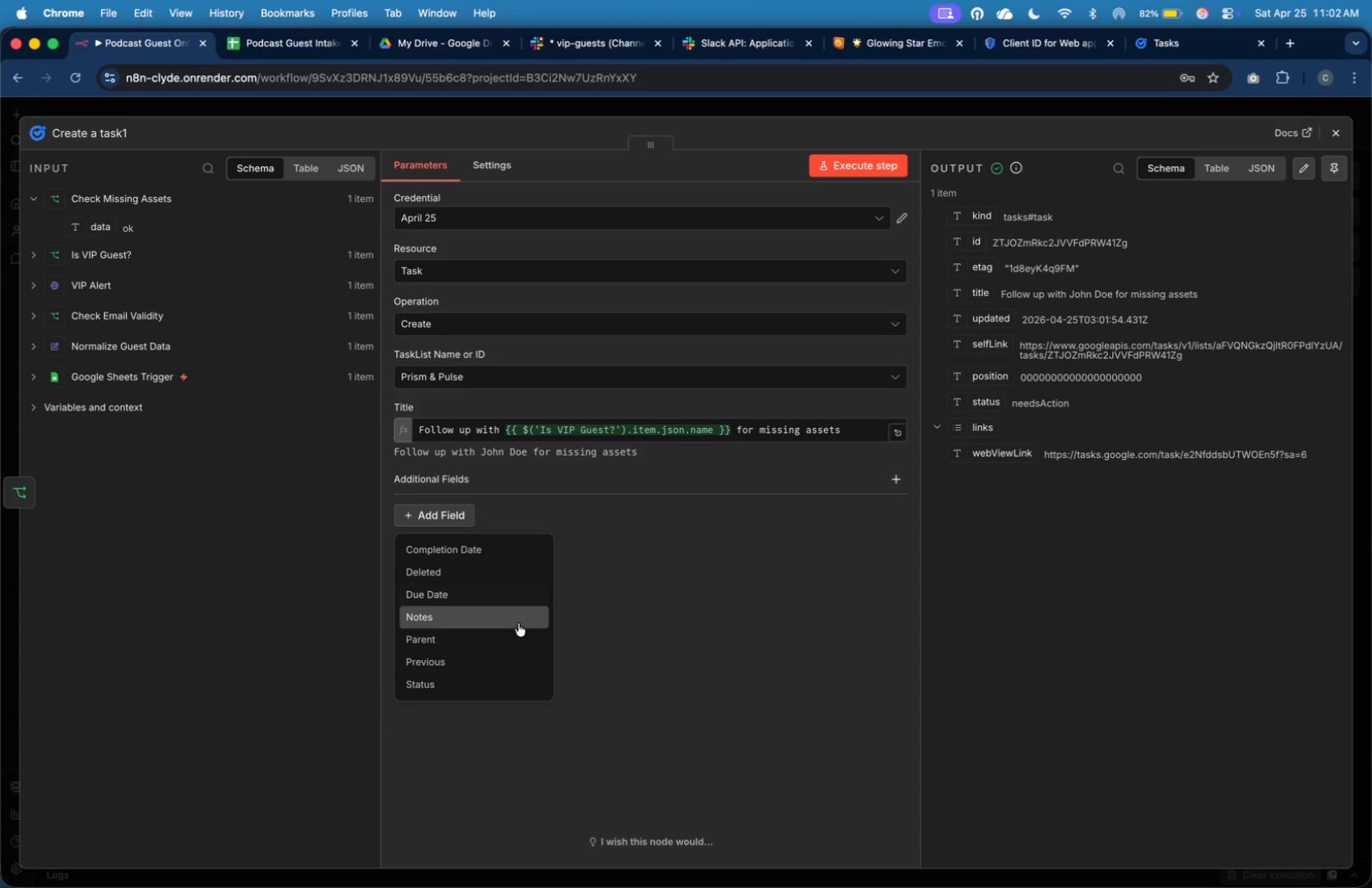 
left_click([517, 622])
 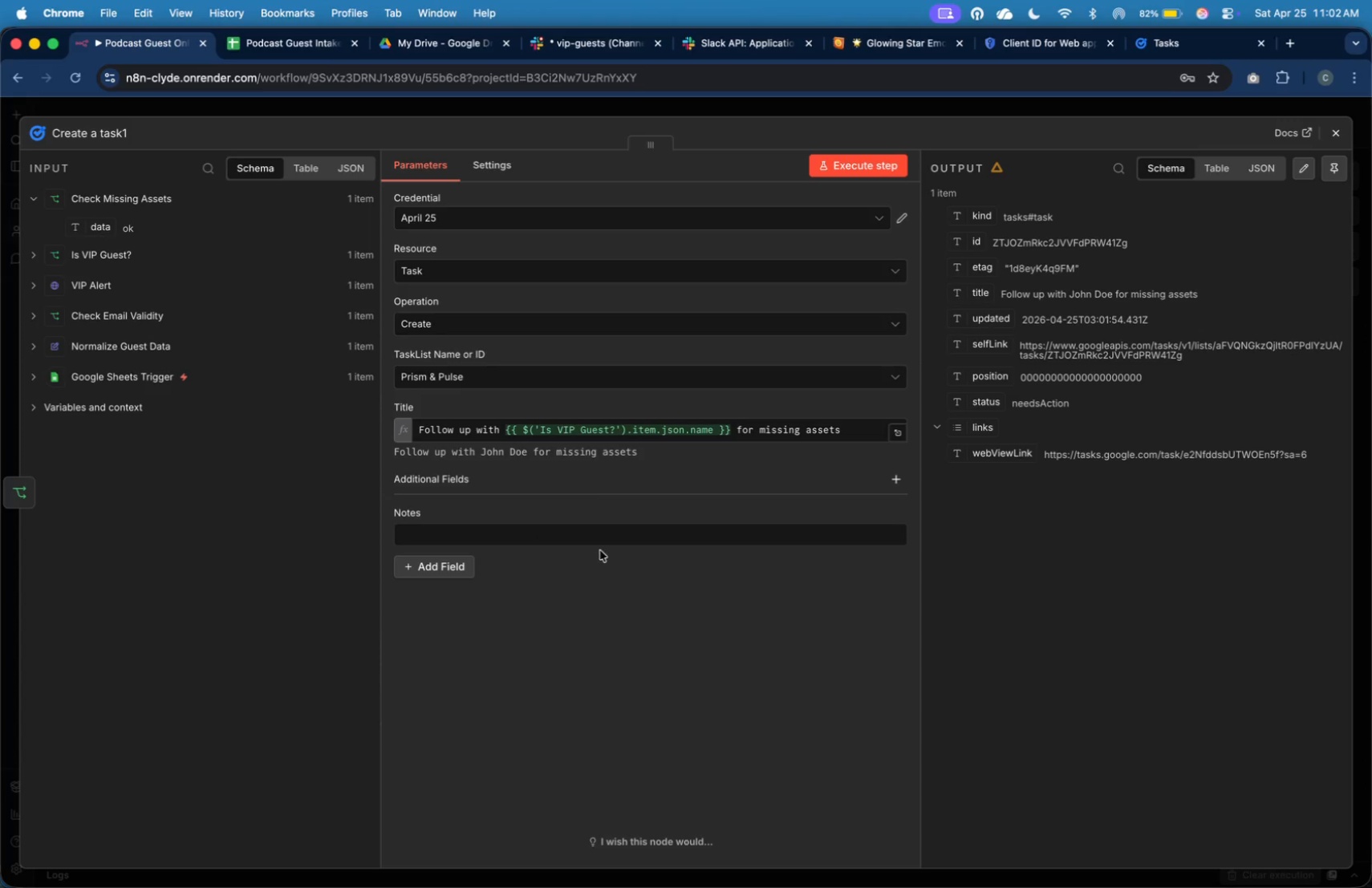 
left_click([606, 538])
 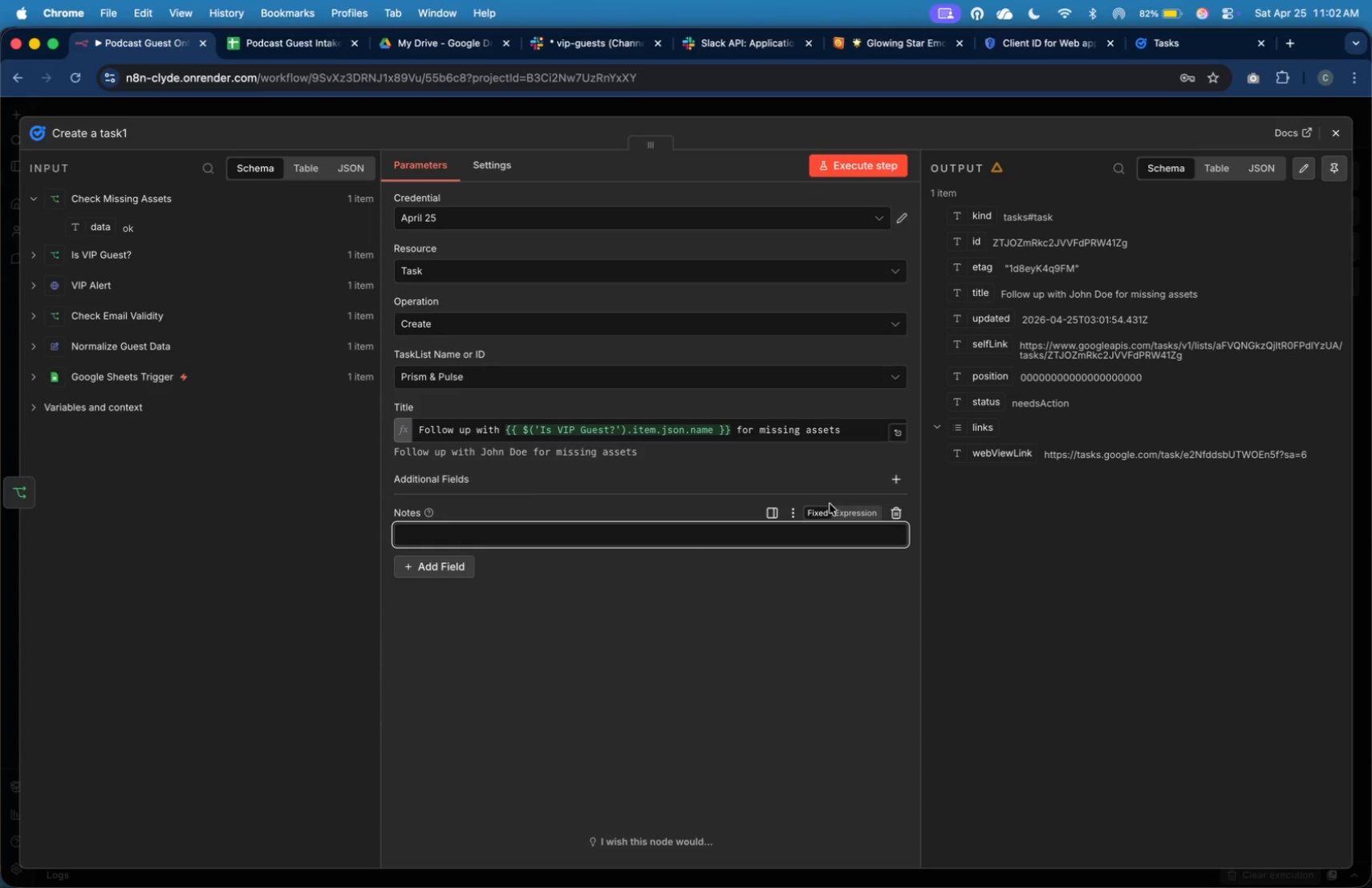 
left_click([852, 509])
 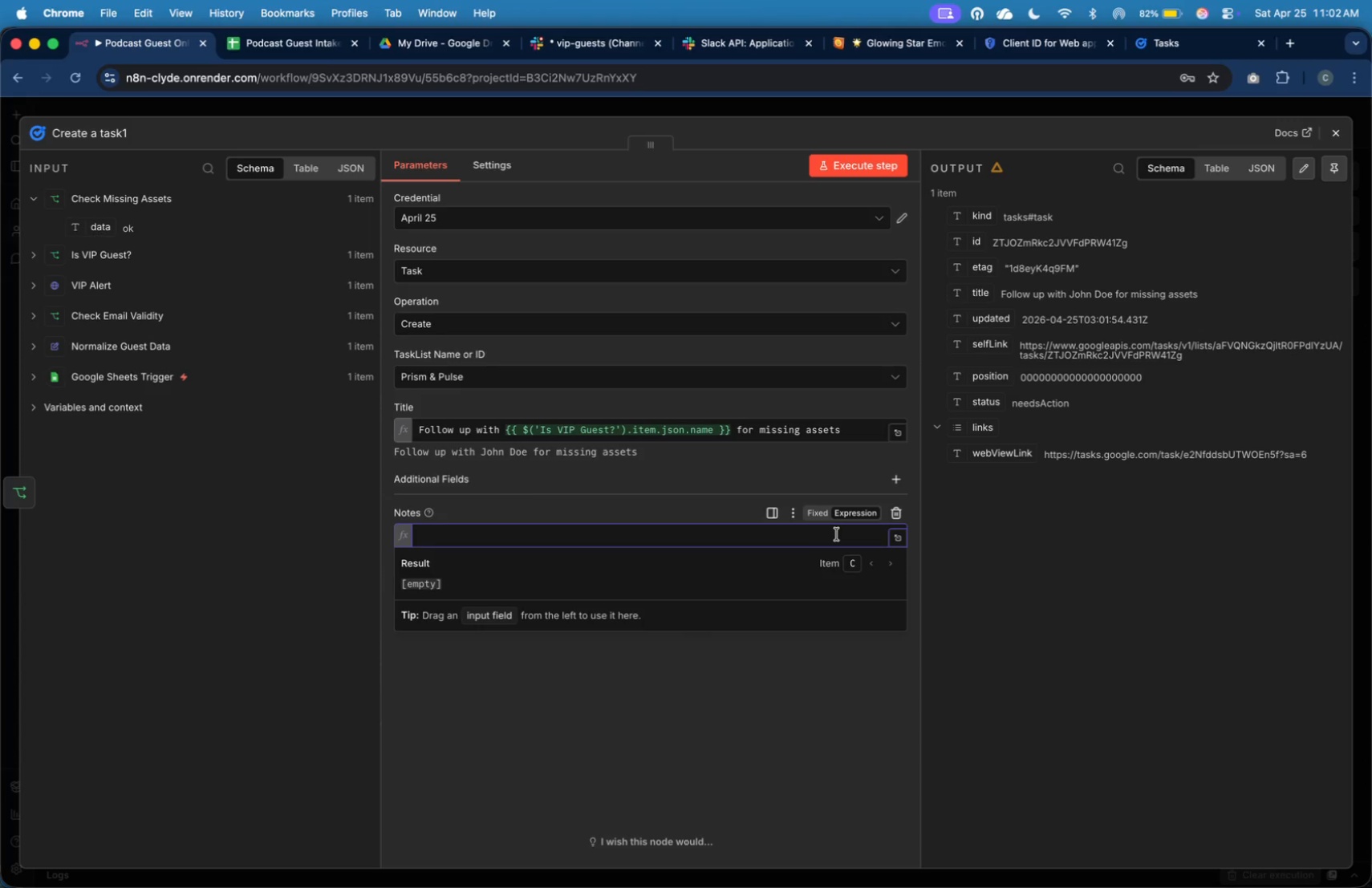 
type(Missing:)
 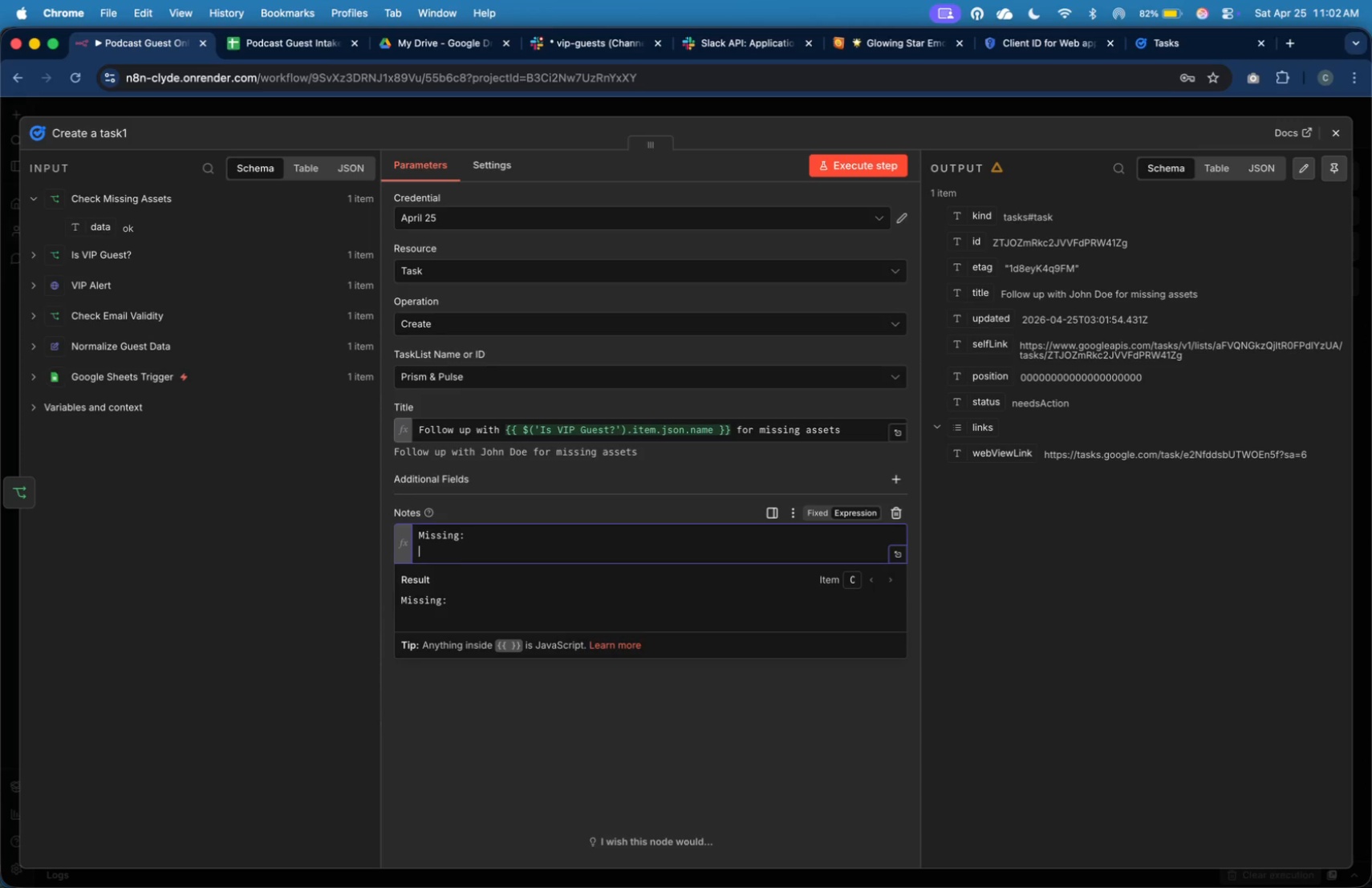 
 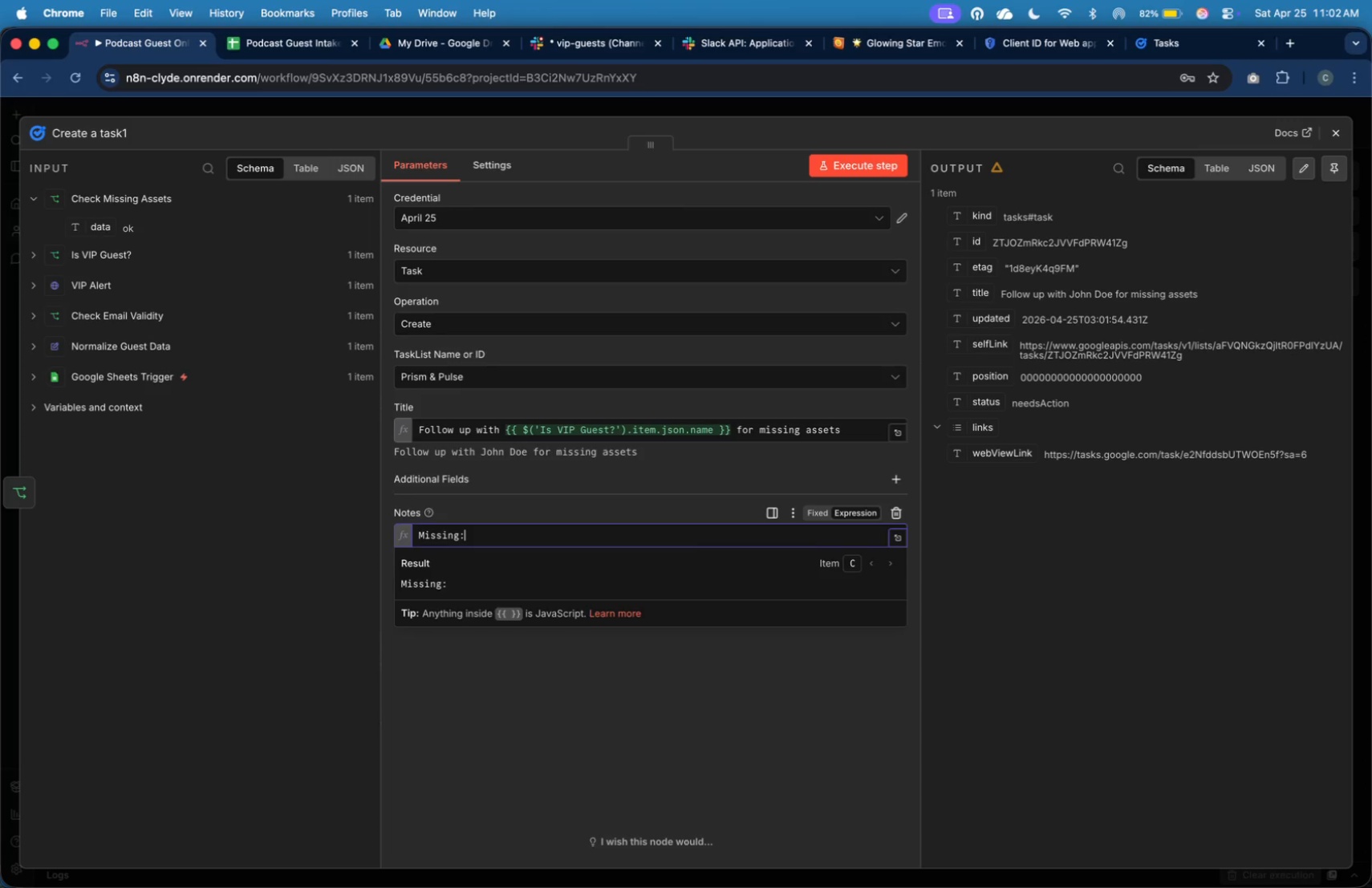 
key(Enter)
 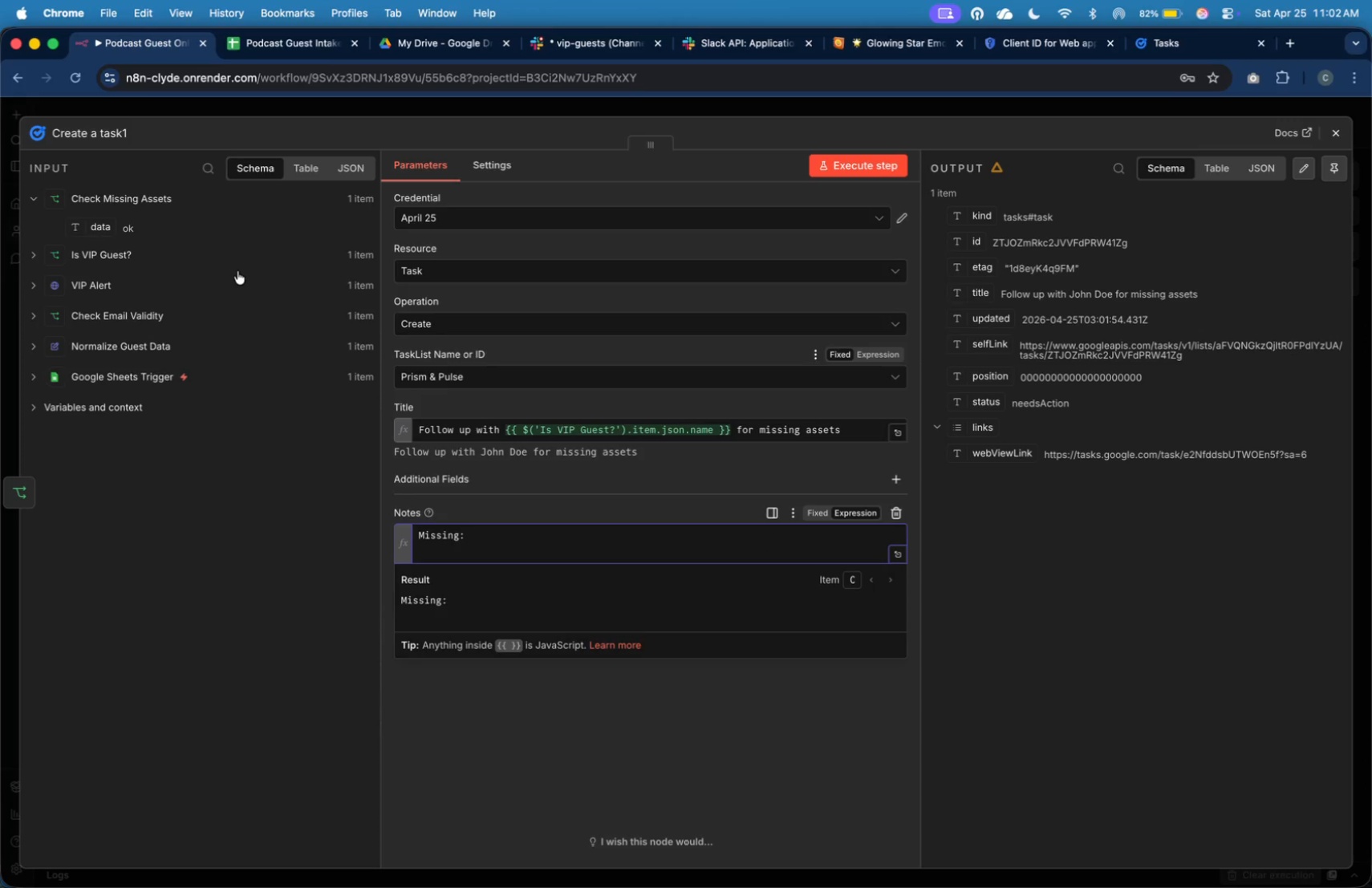 
double_click([173, 254])
 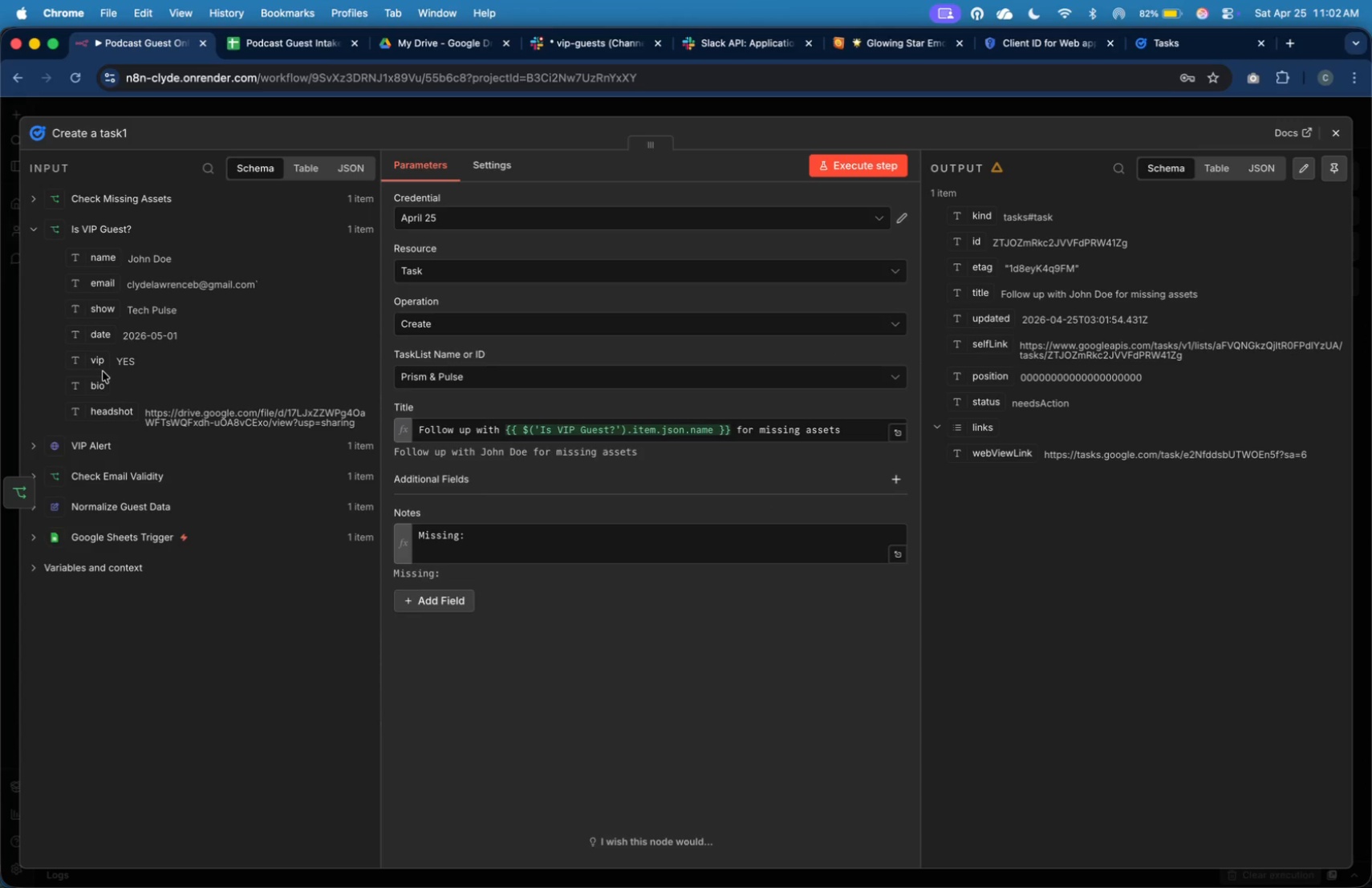 
left_click_drag(start_coordinate=[98, 385], to_coordinate=[436, 554])
 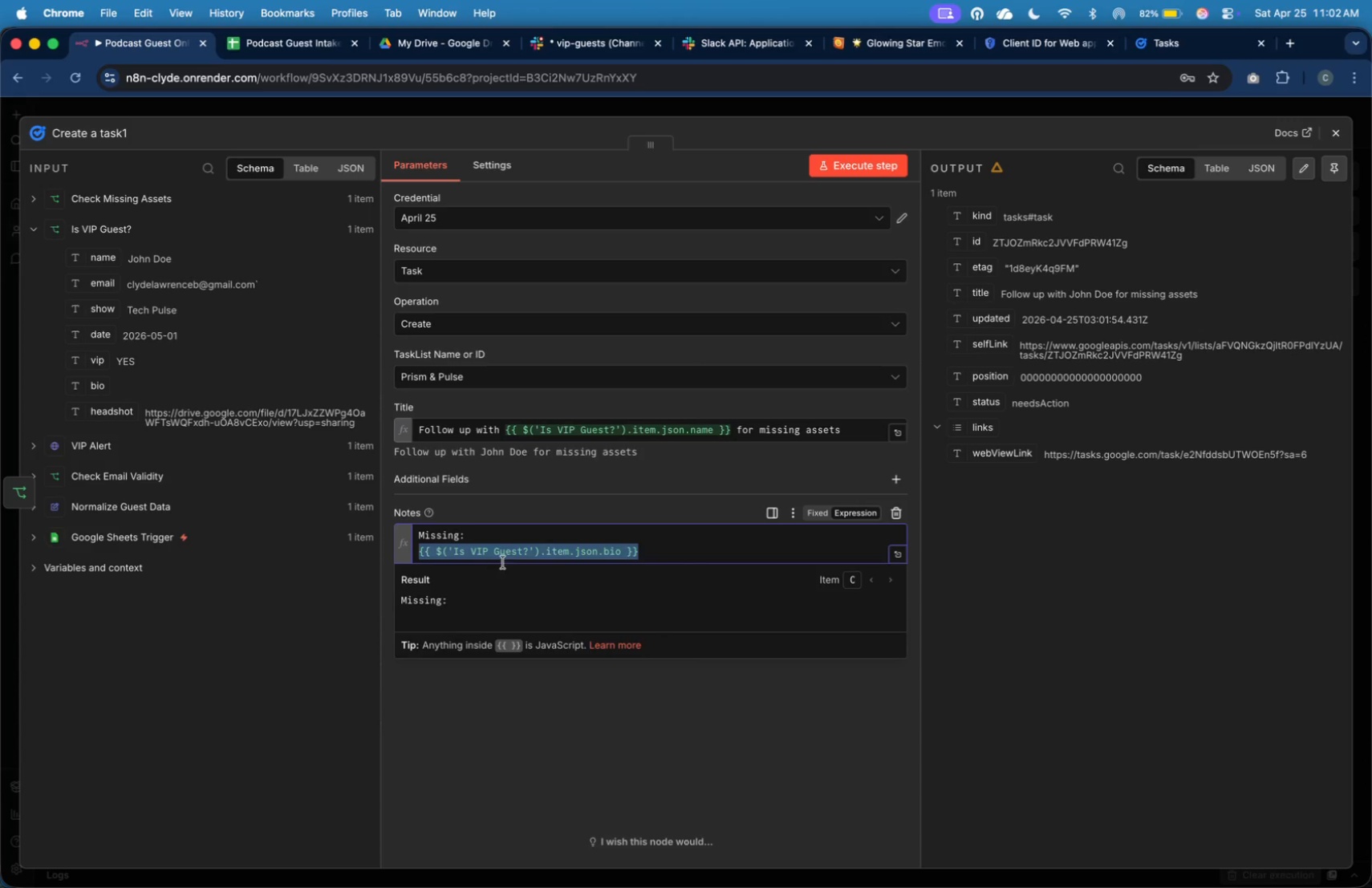 
left_click([505, 559])
 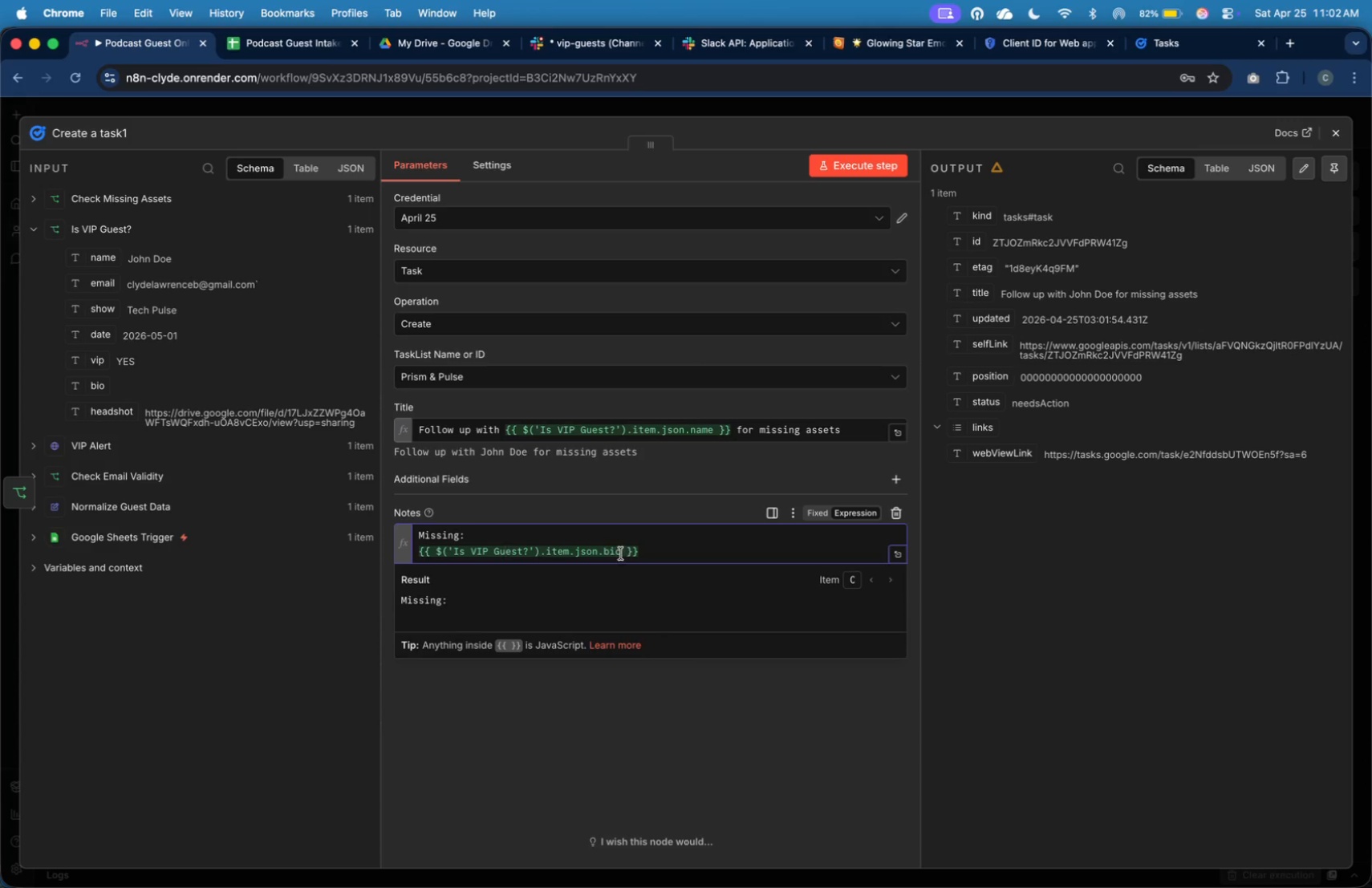 
left_click([623, 553])
 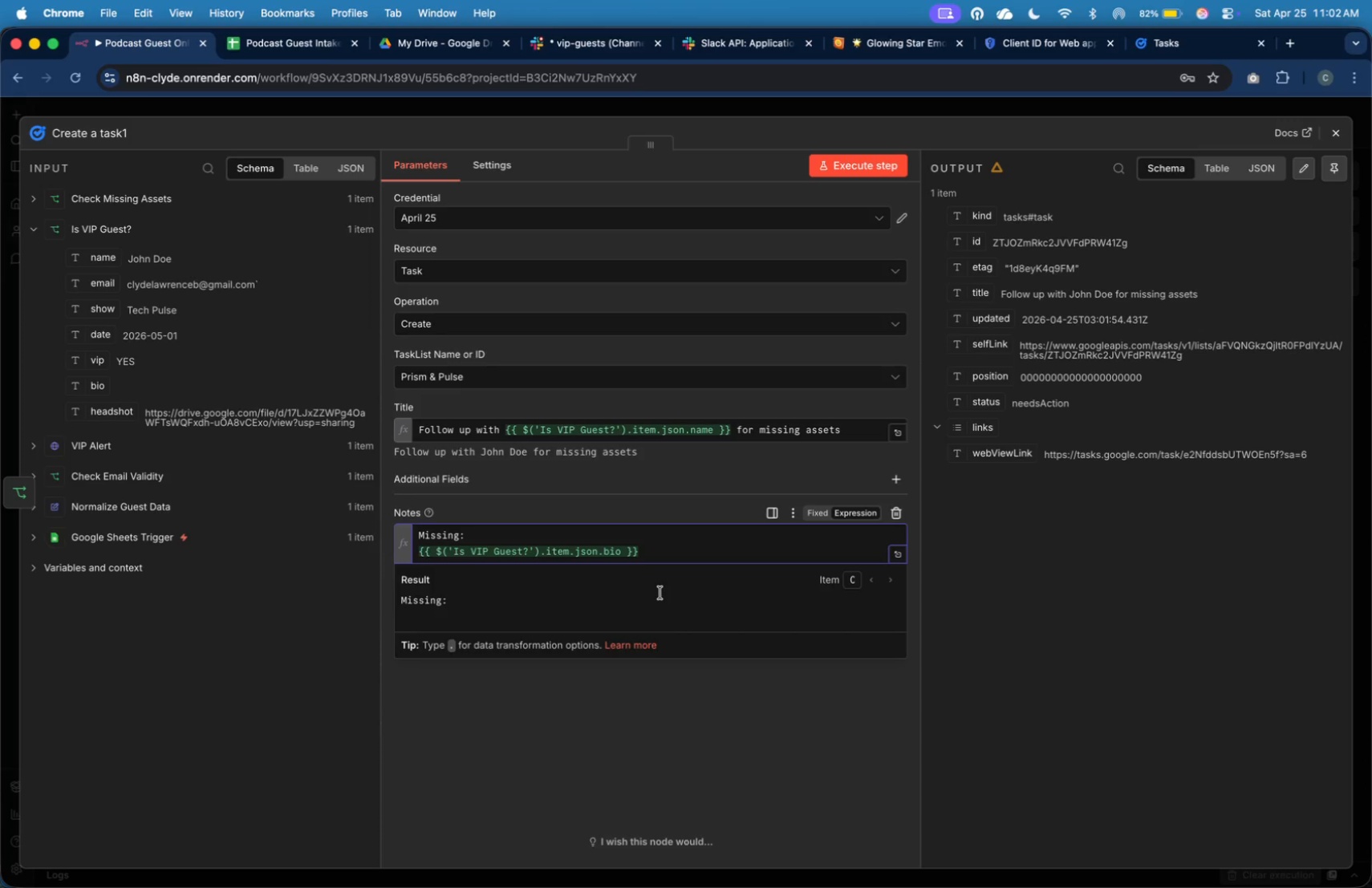 
key(Space)
 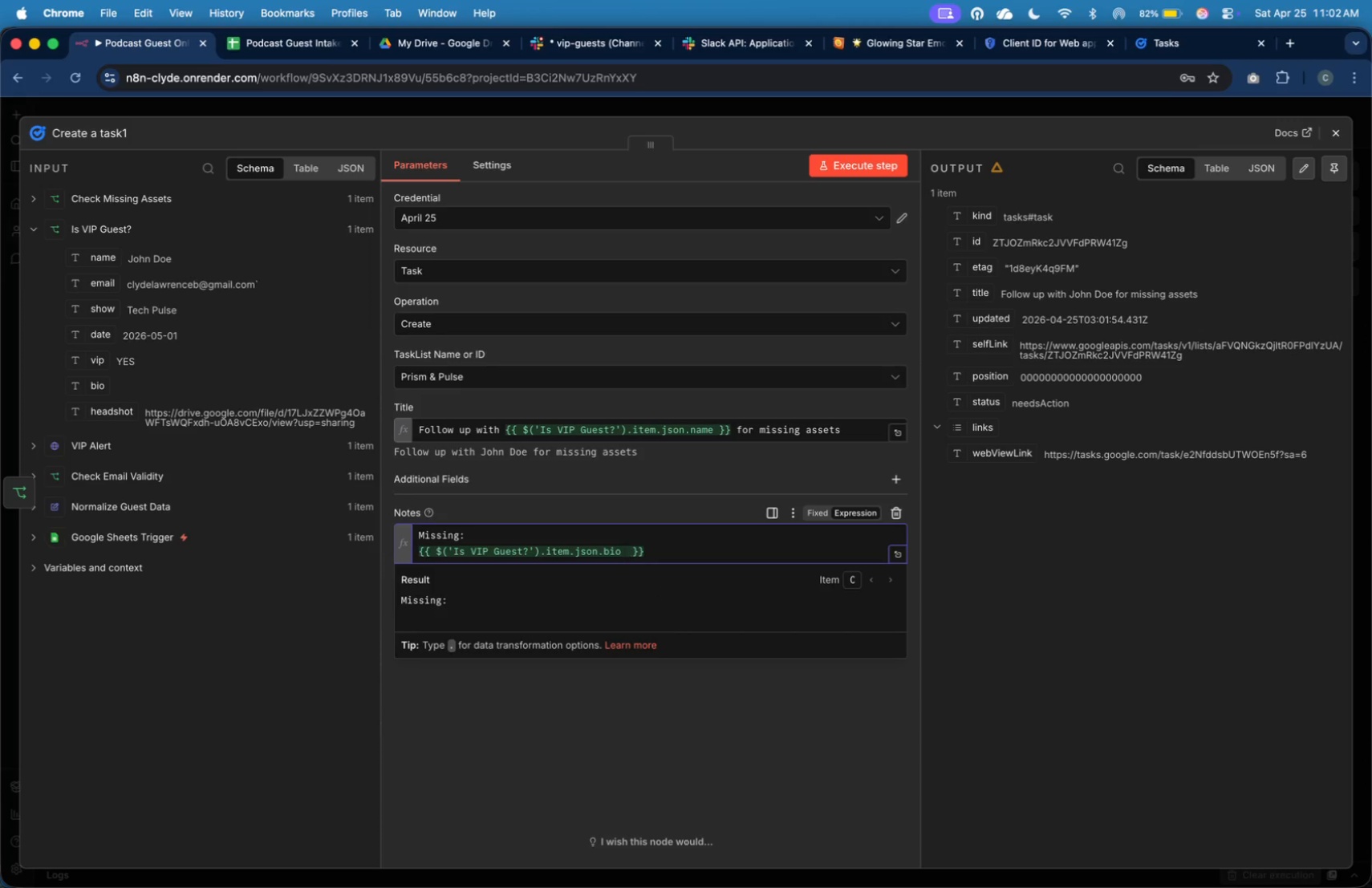 
key(Equal)
 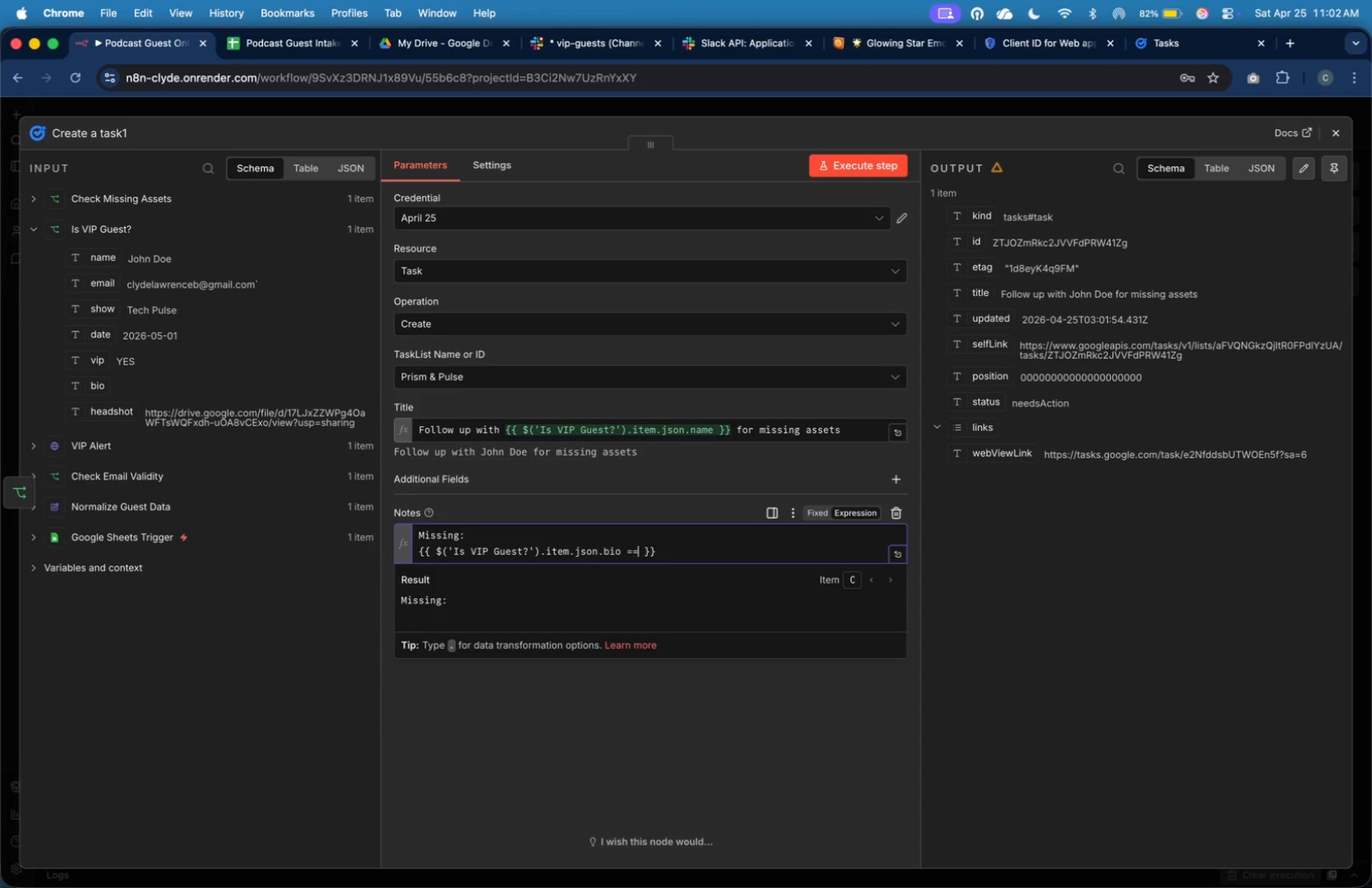 
key(Equal)
 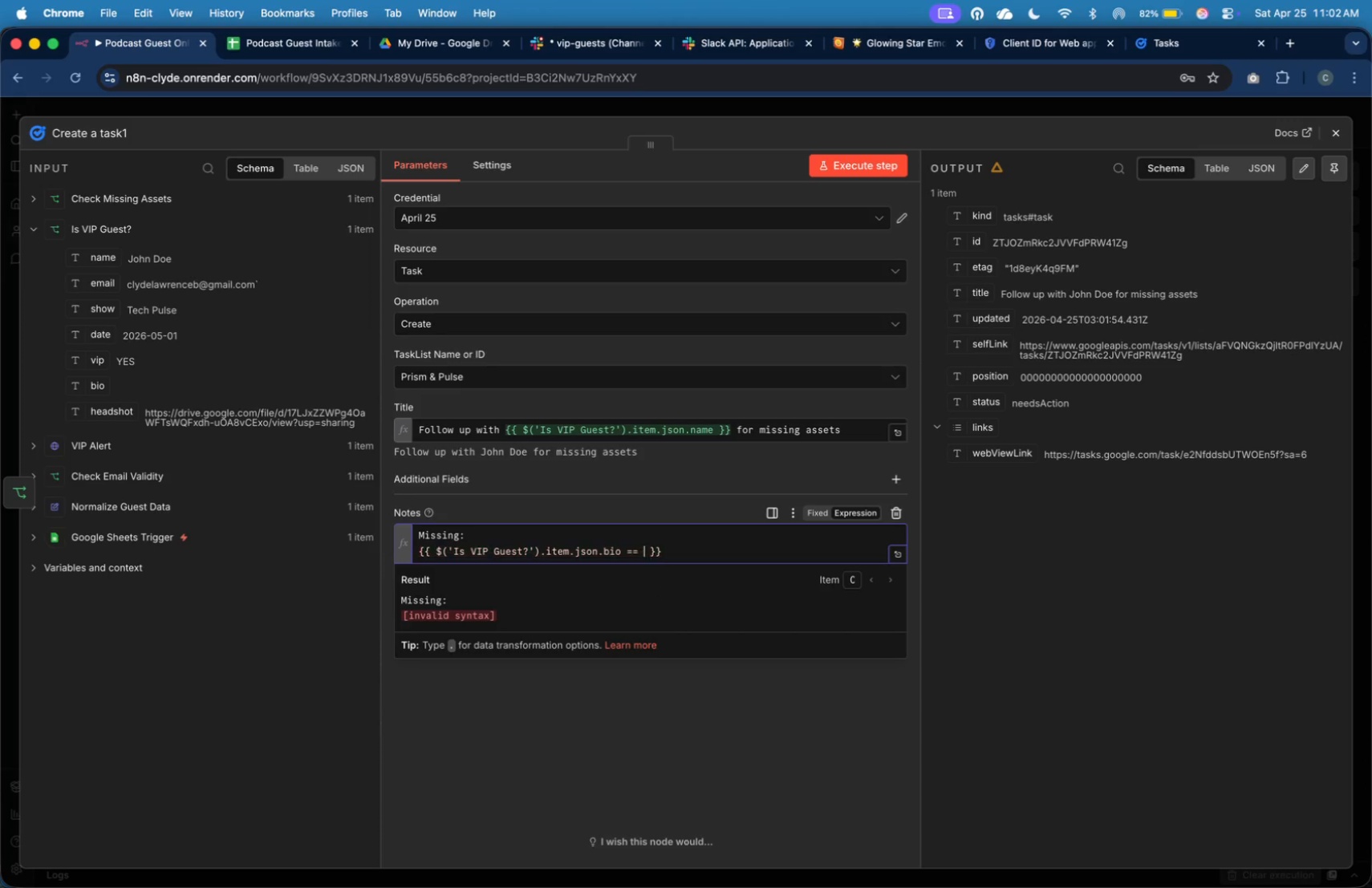 
key(Space)
 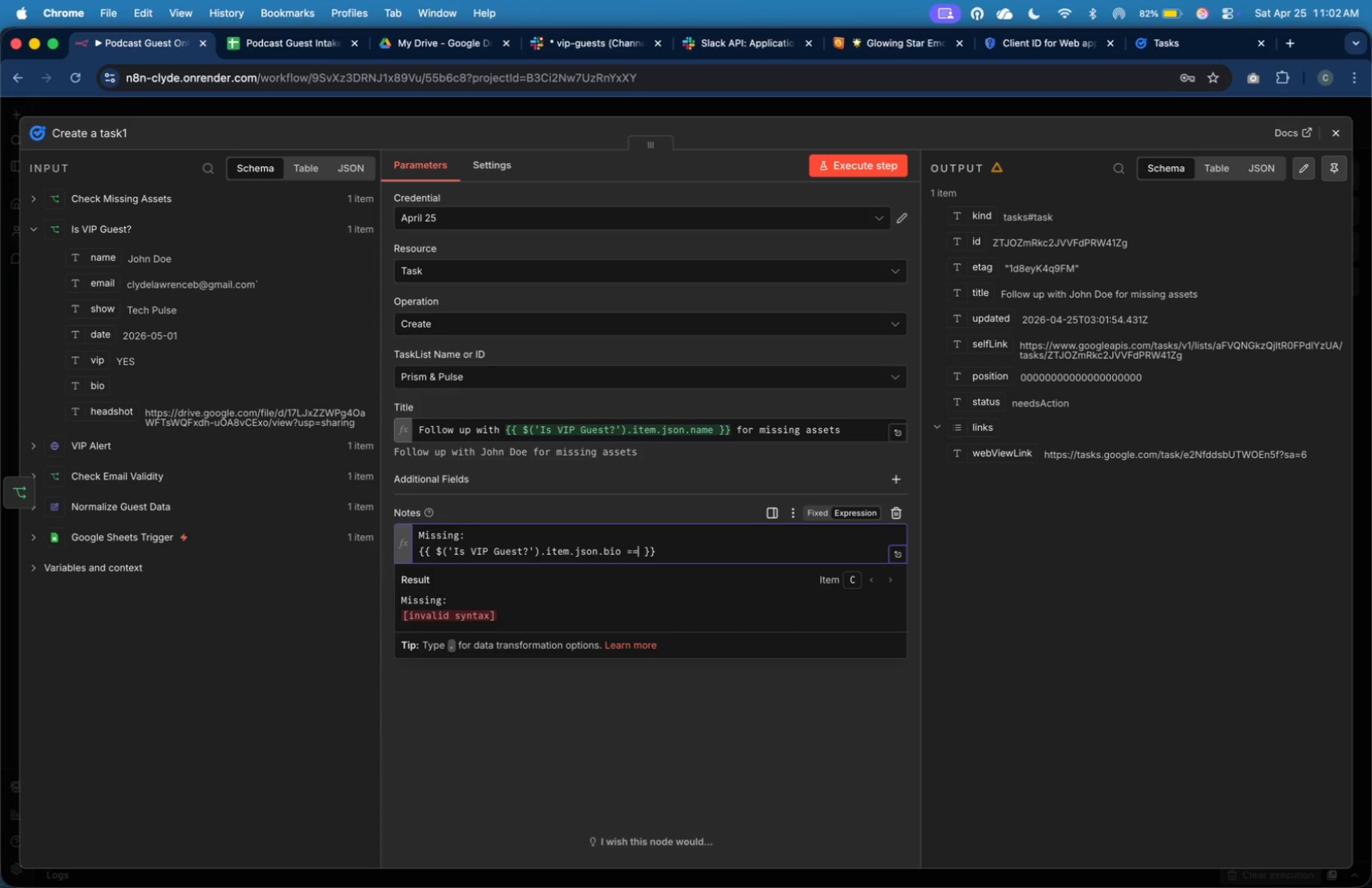 
key(Backspace)
 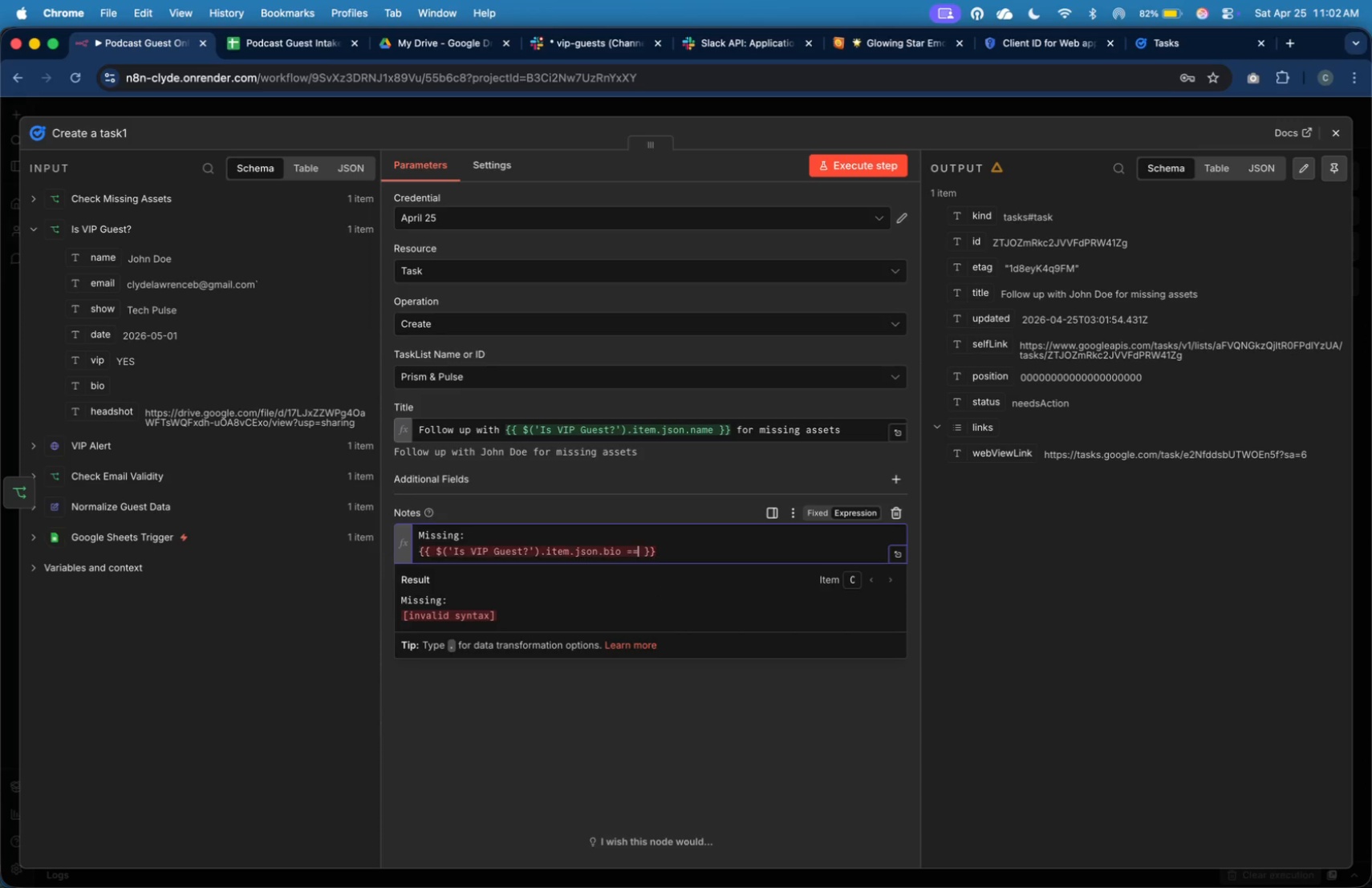 
key(Equal)
 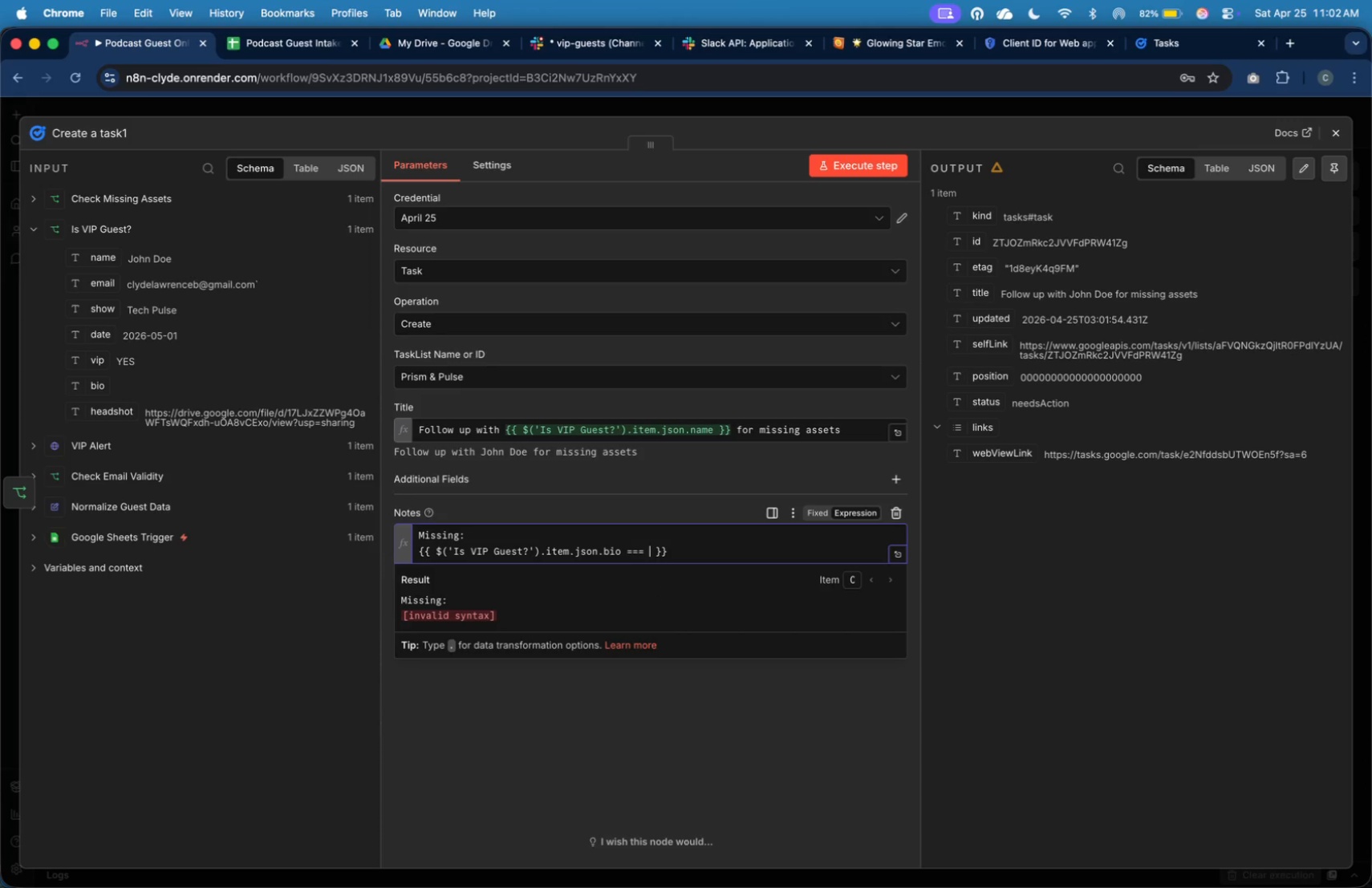 
key(Space)
 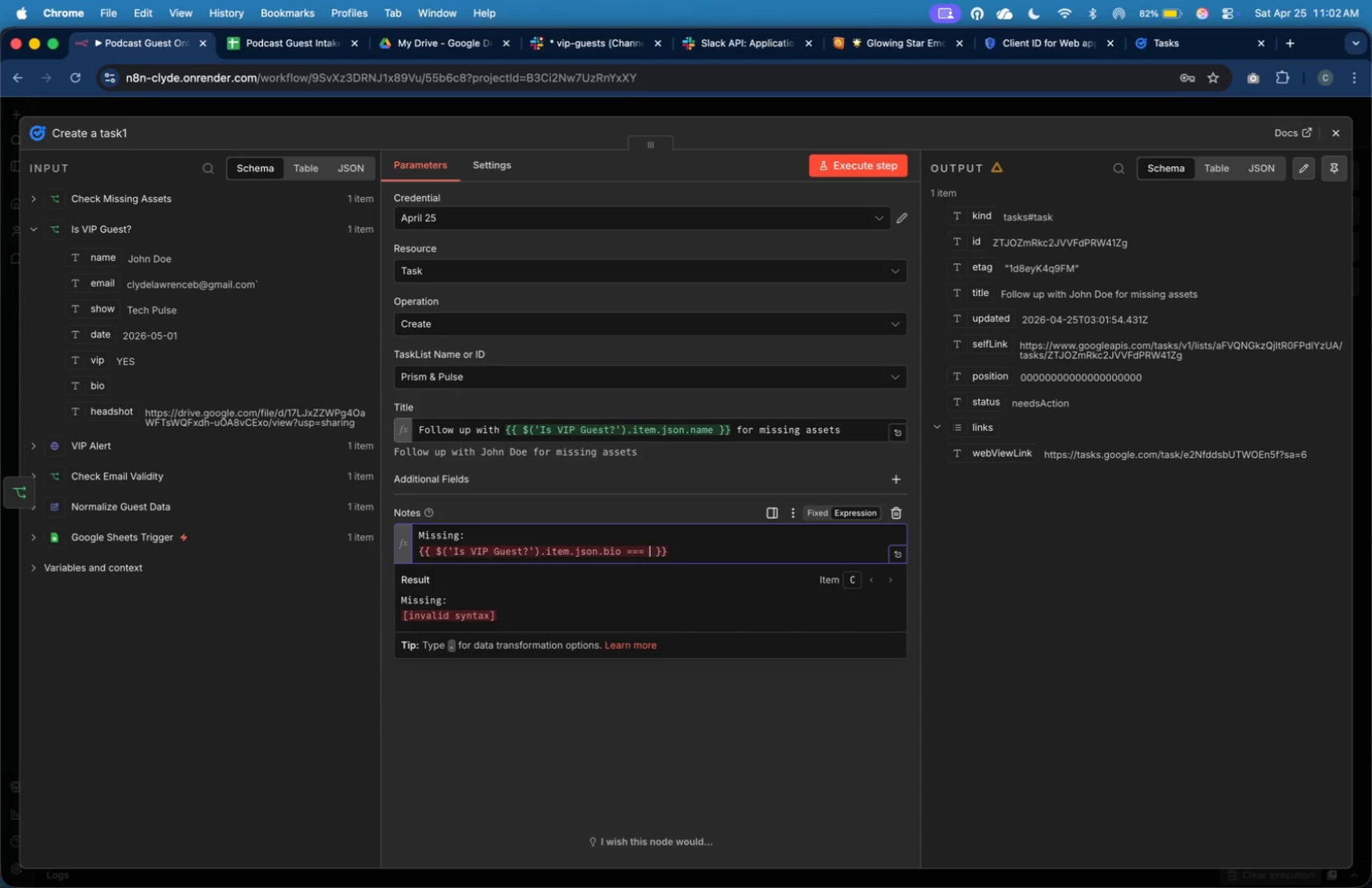 
key(Shift+Quote)
 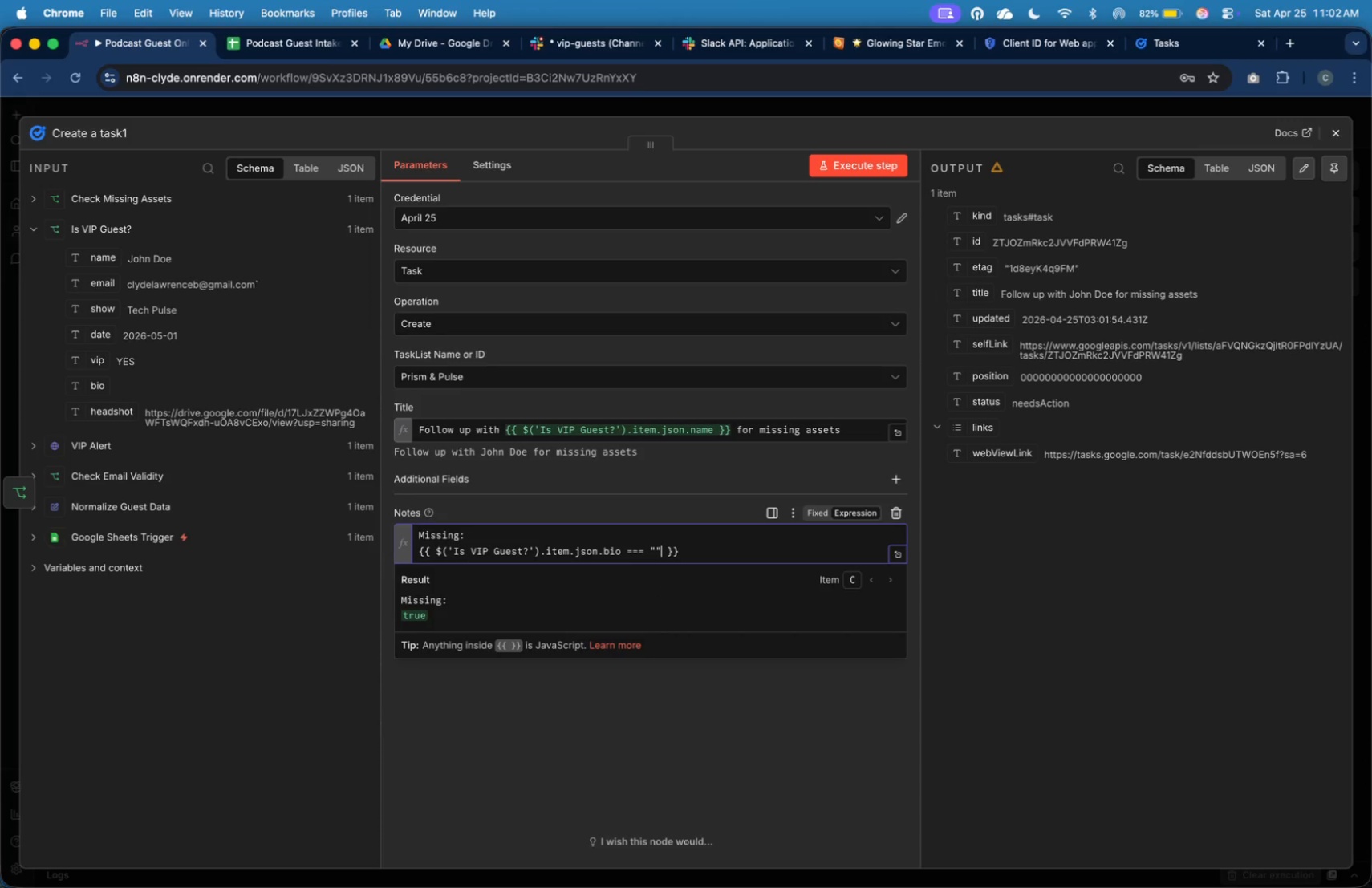 
key(Shift+Quote)
 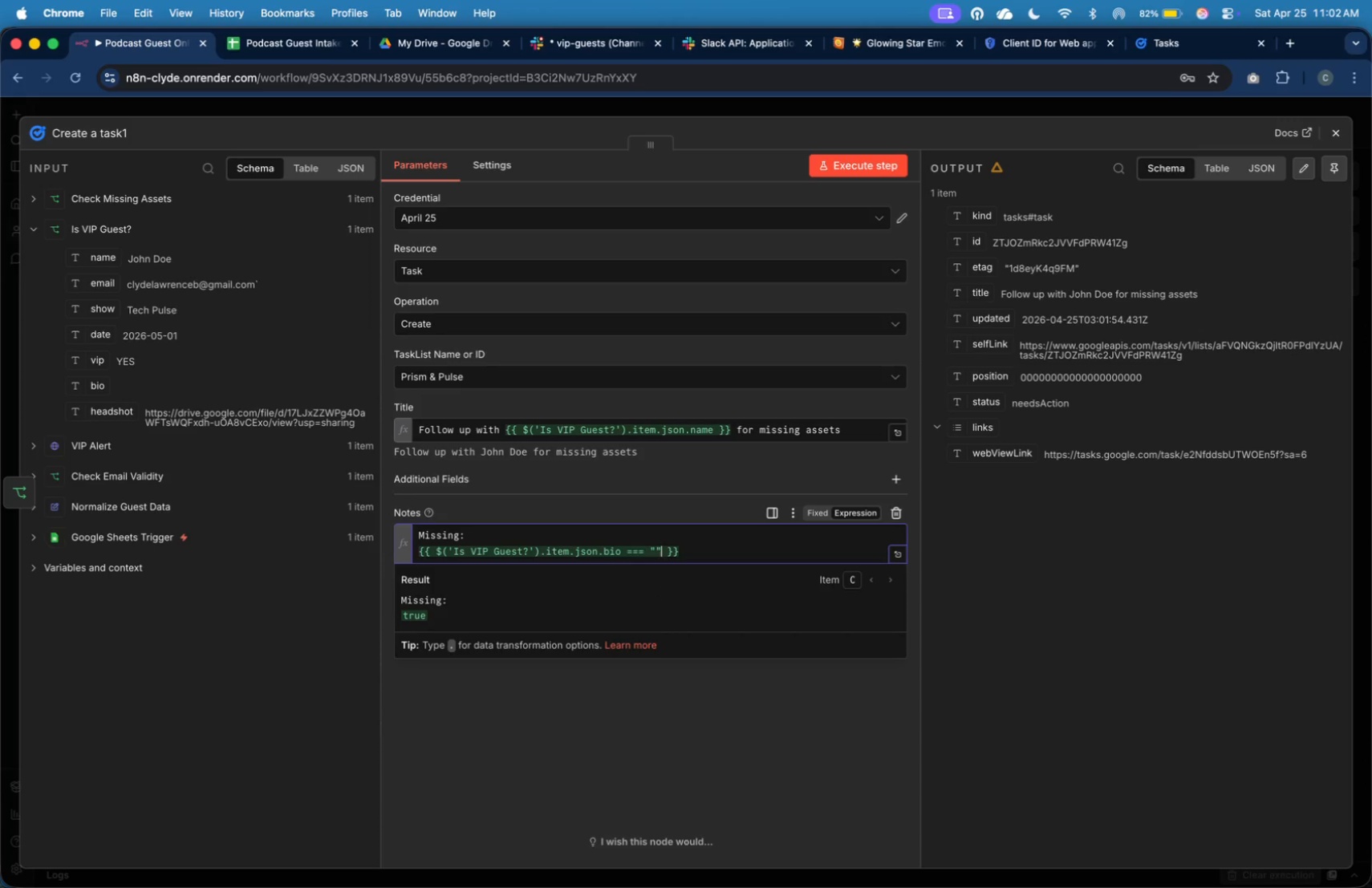 
key(Space)
 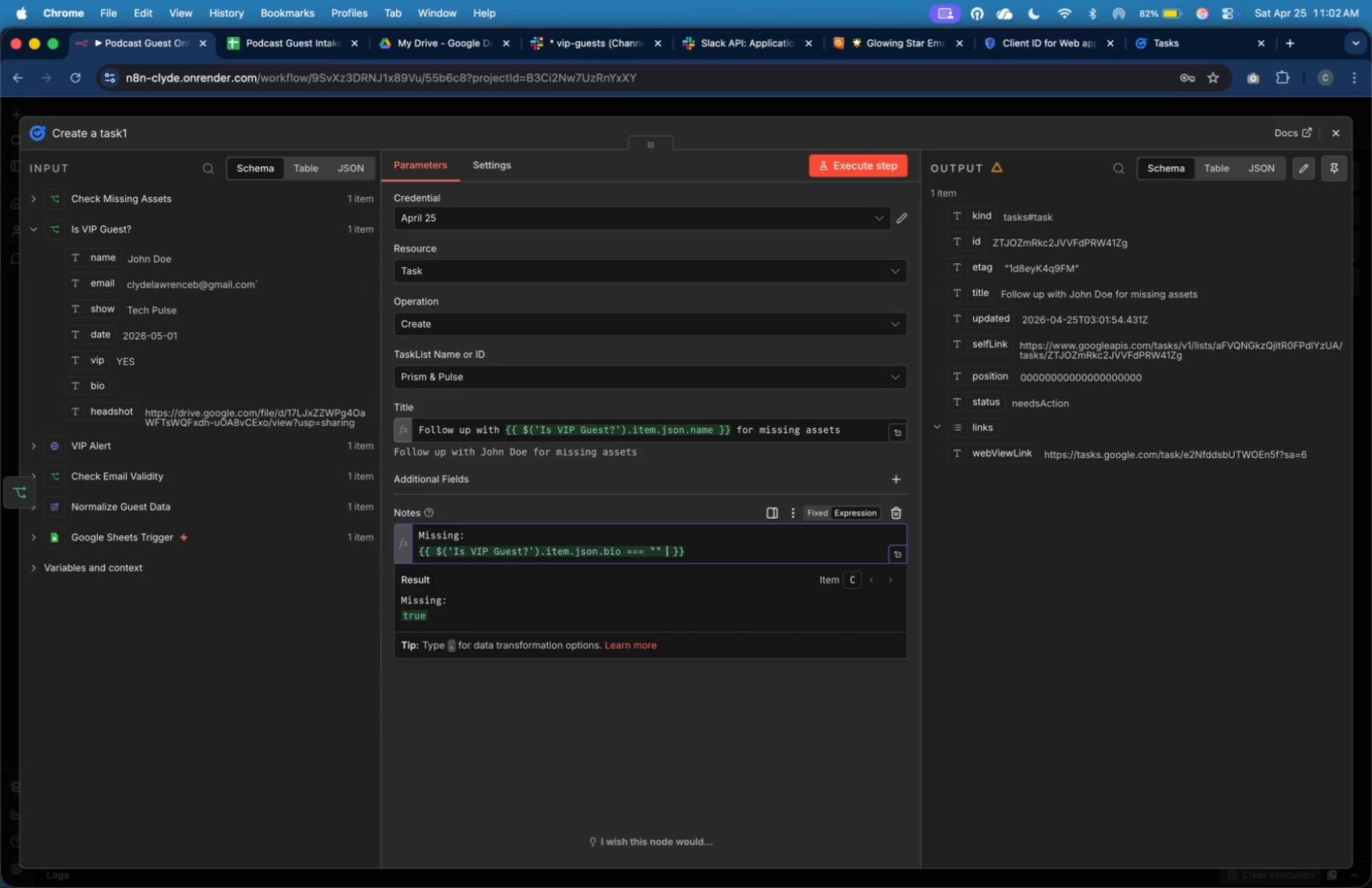 
key(Shift+Slash)
 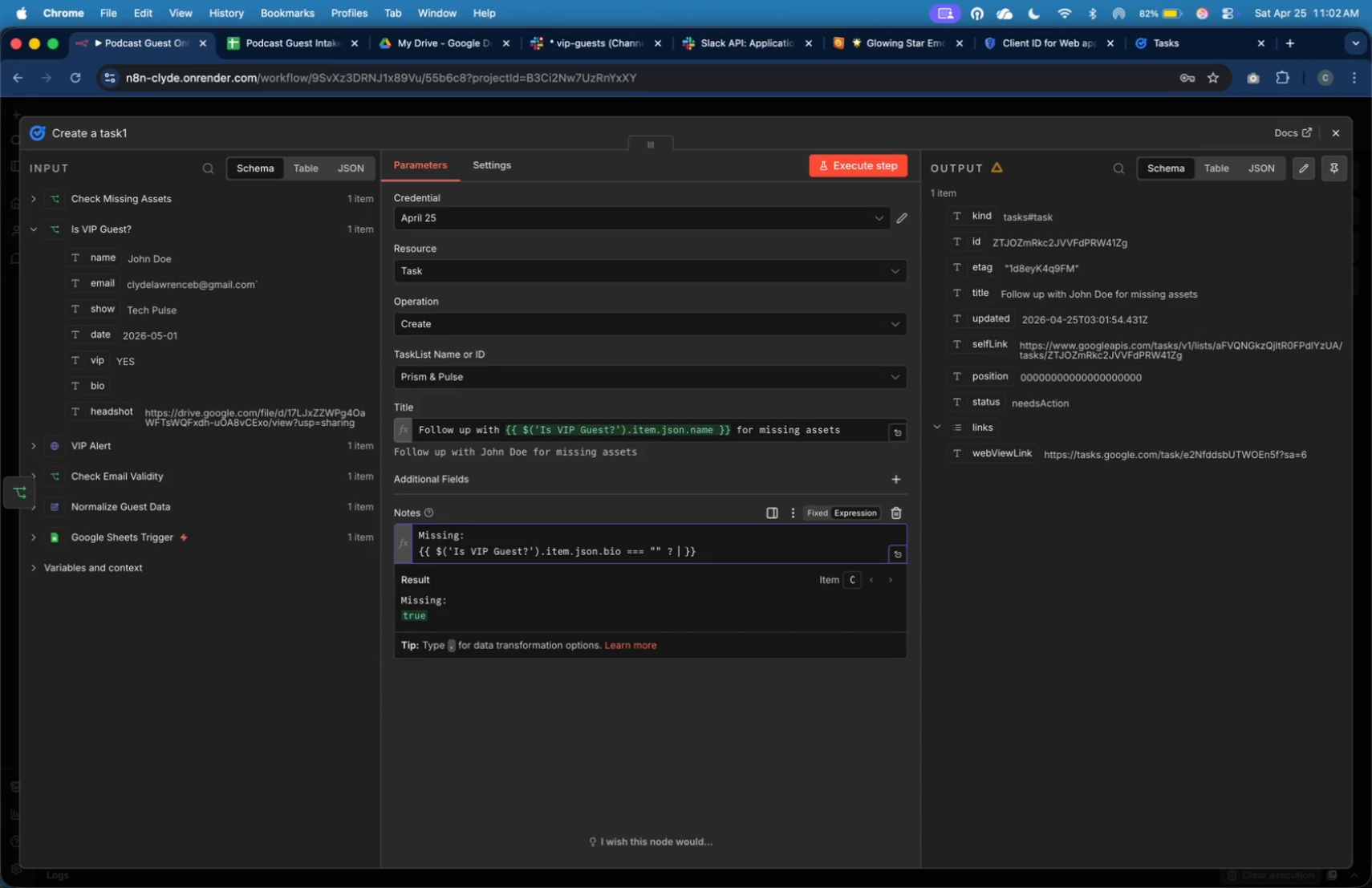 
key(Shift+Space)
 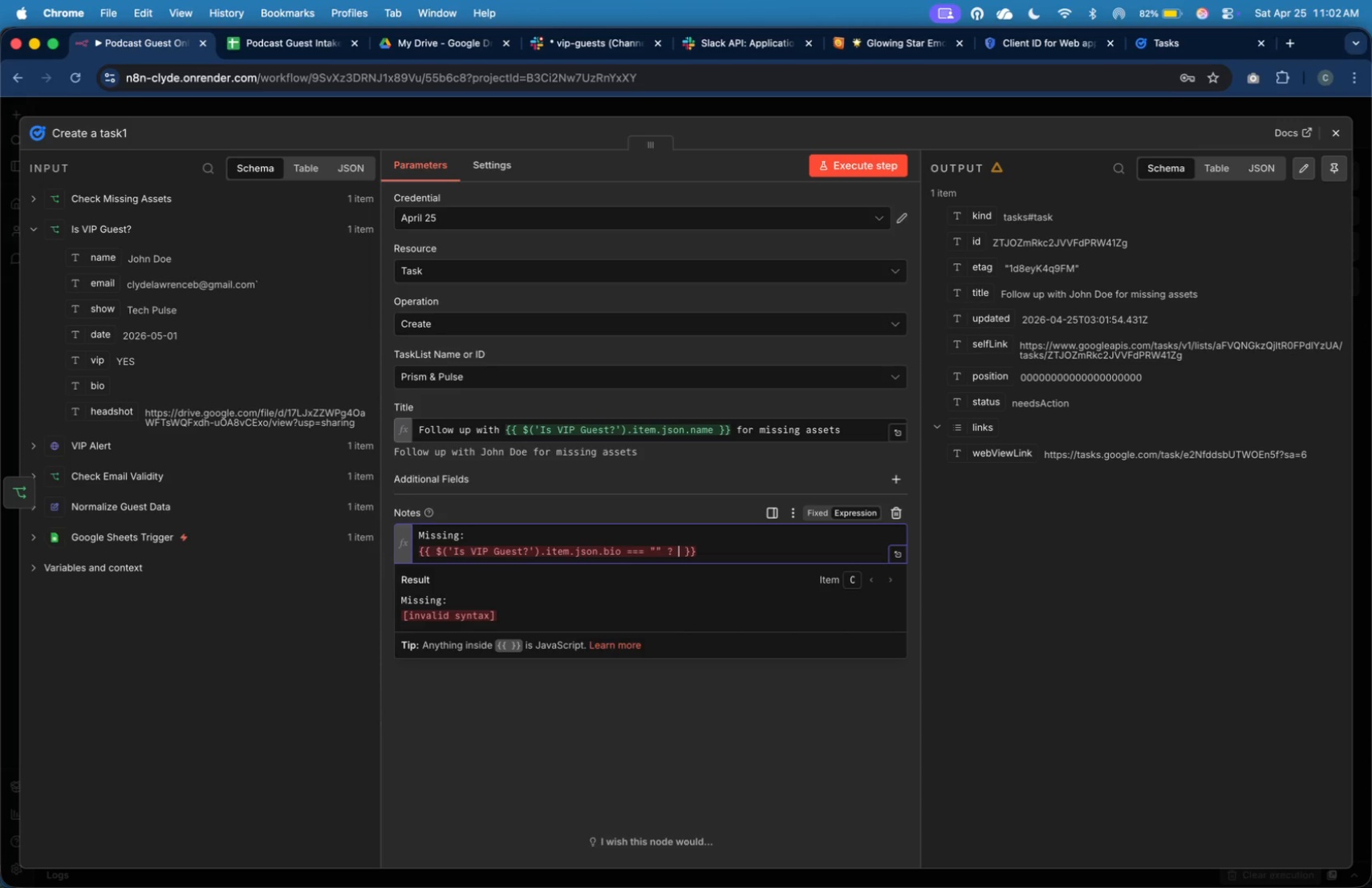 
key(Shift+Quote)
 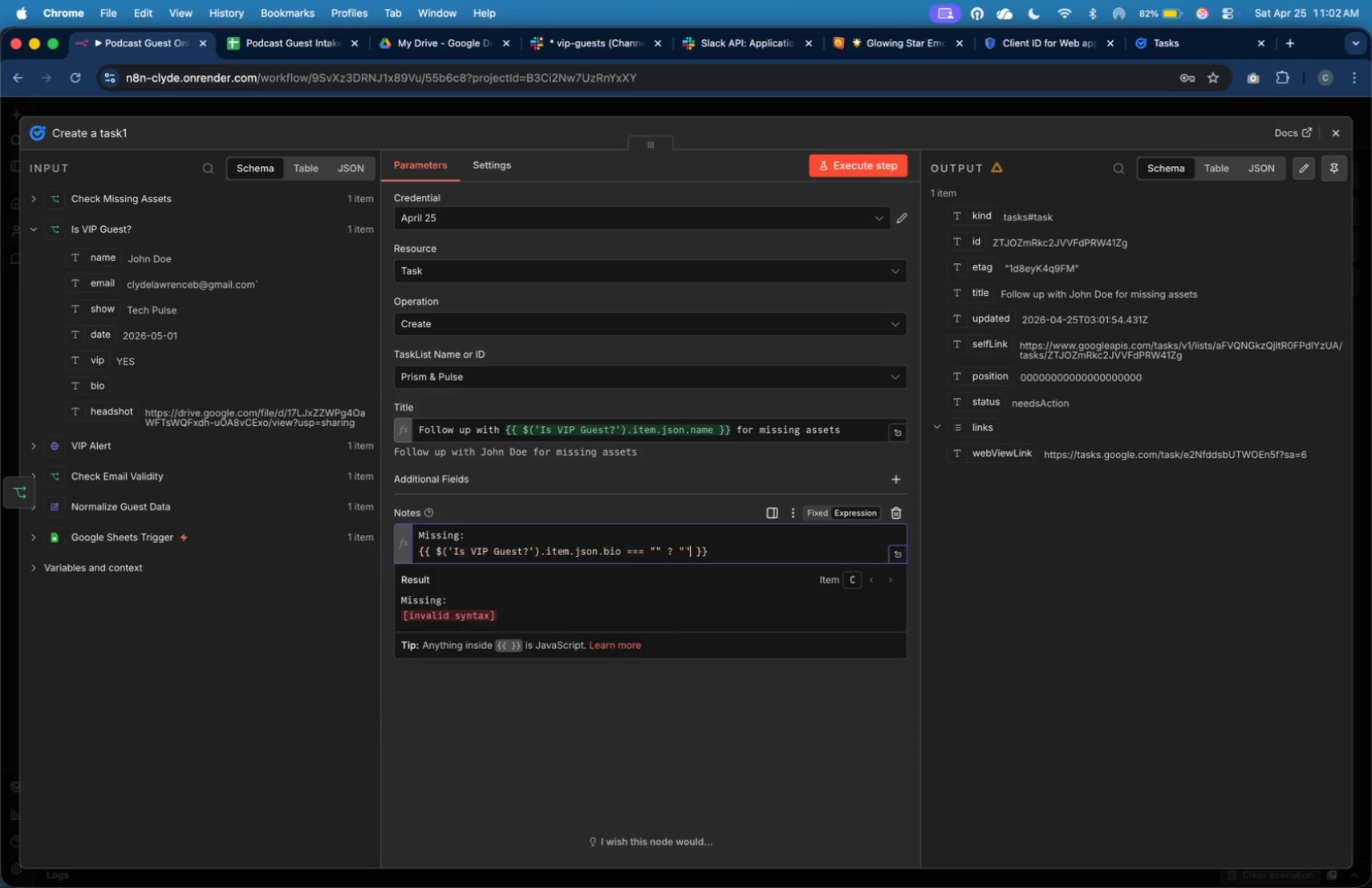 
key(Shift+Quote)
 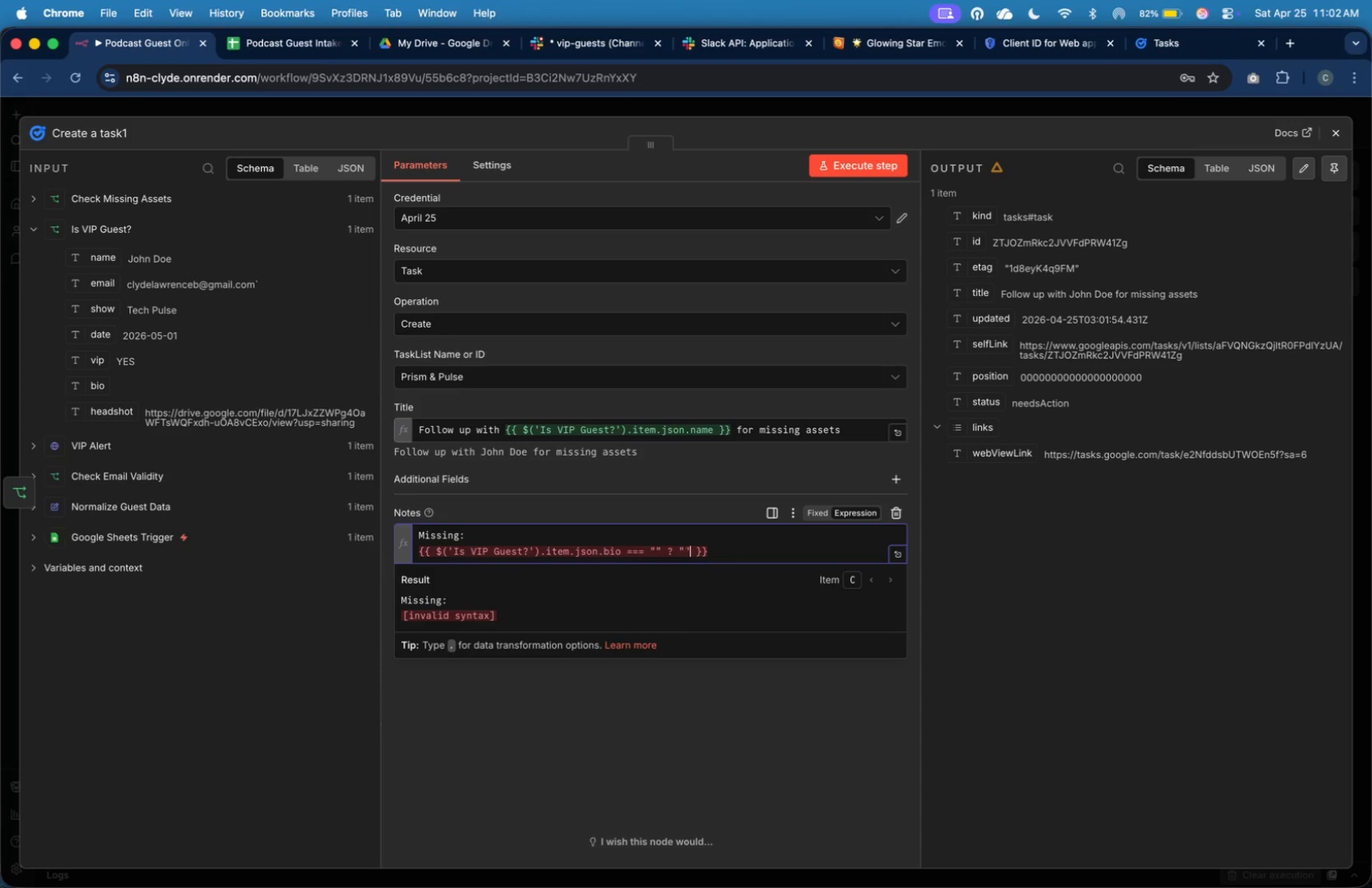 
key(ArrowLeft)
 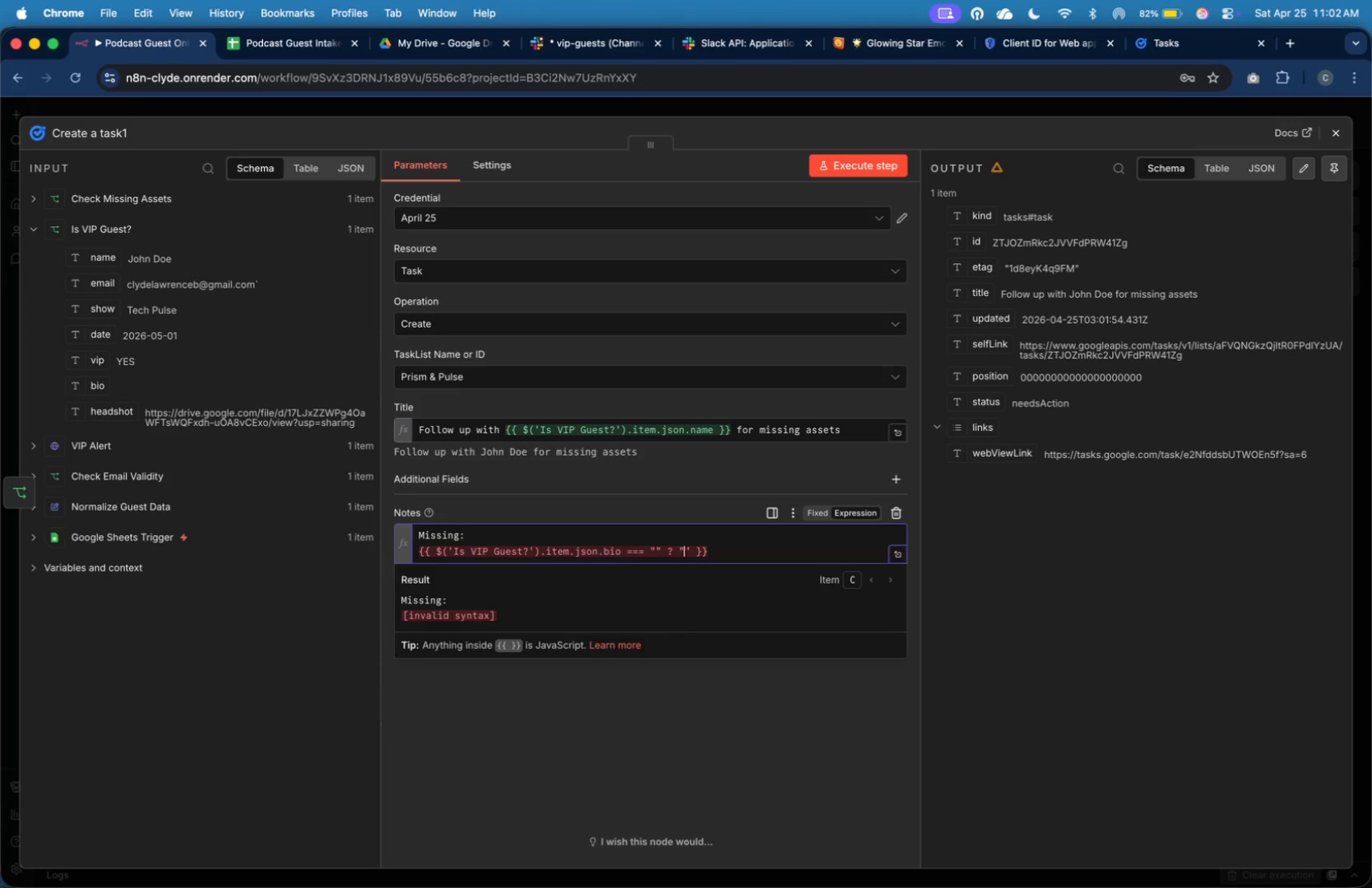 
type(BIO)
key(Backspace)
key(Backspace)
type(io)
 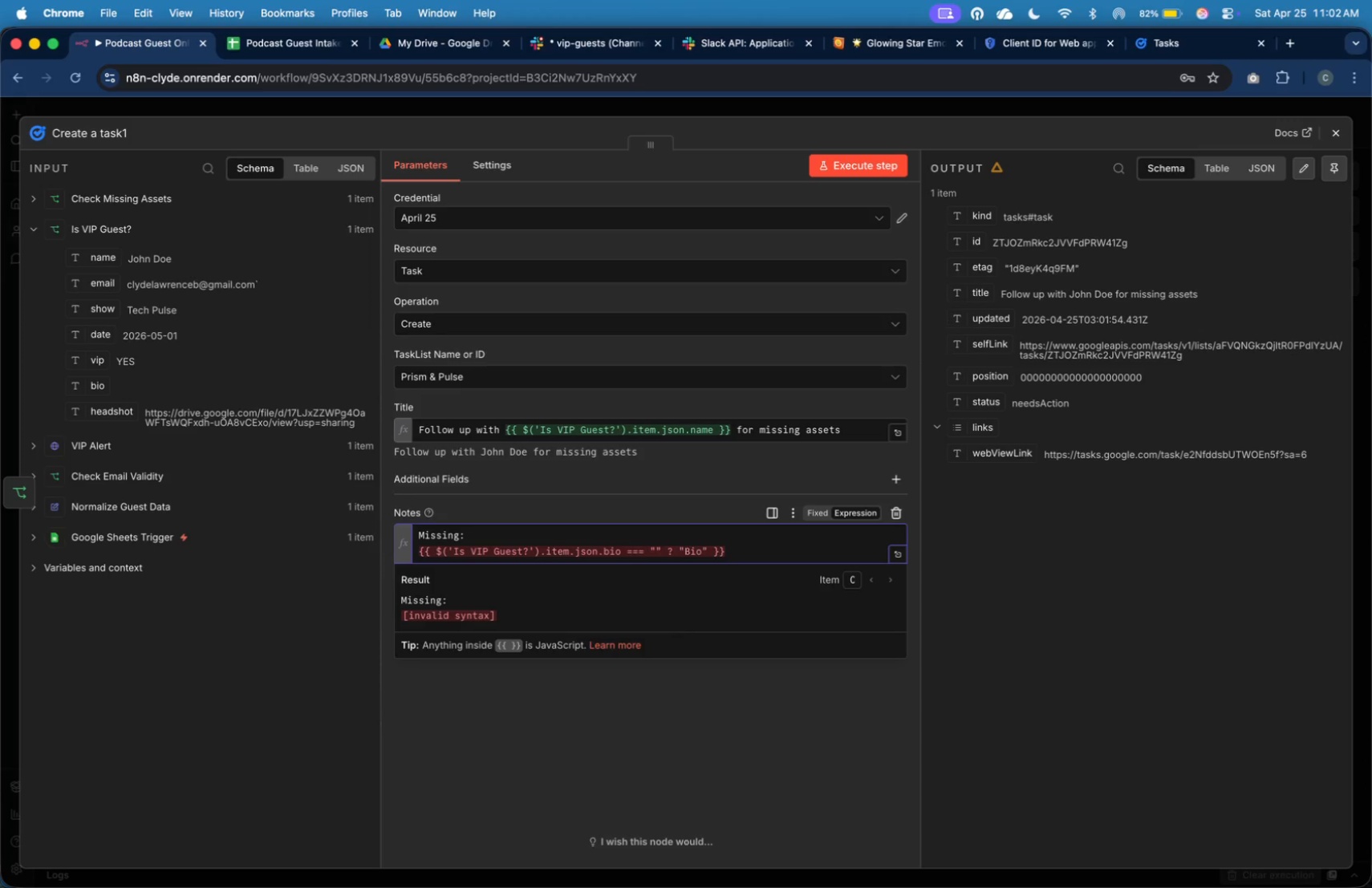 
wait(5.25)
 